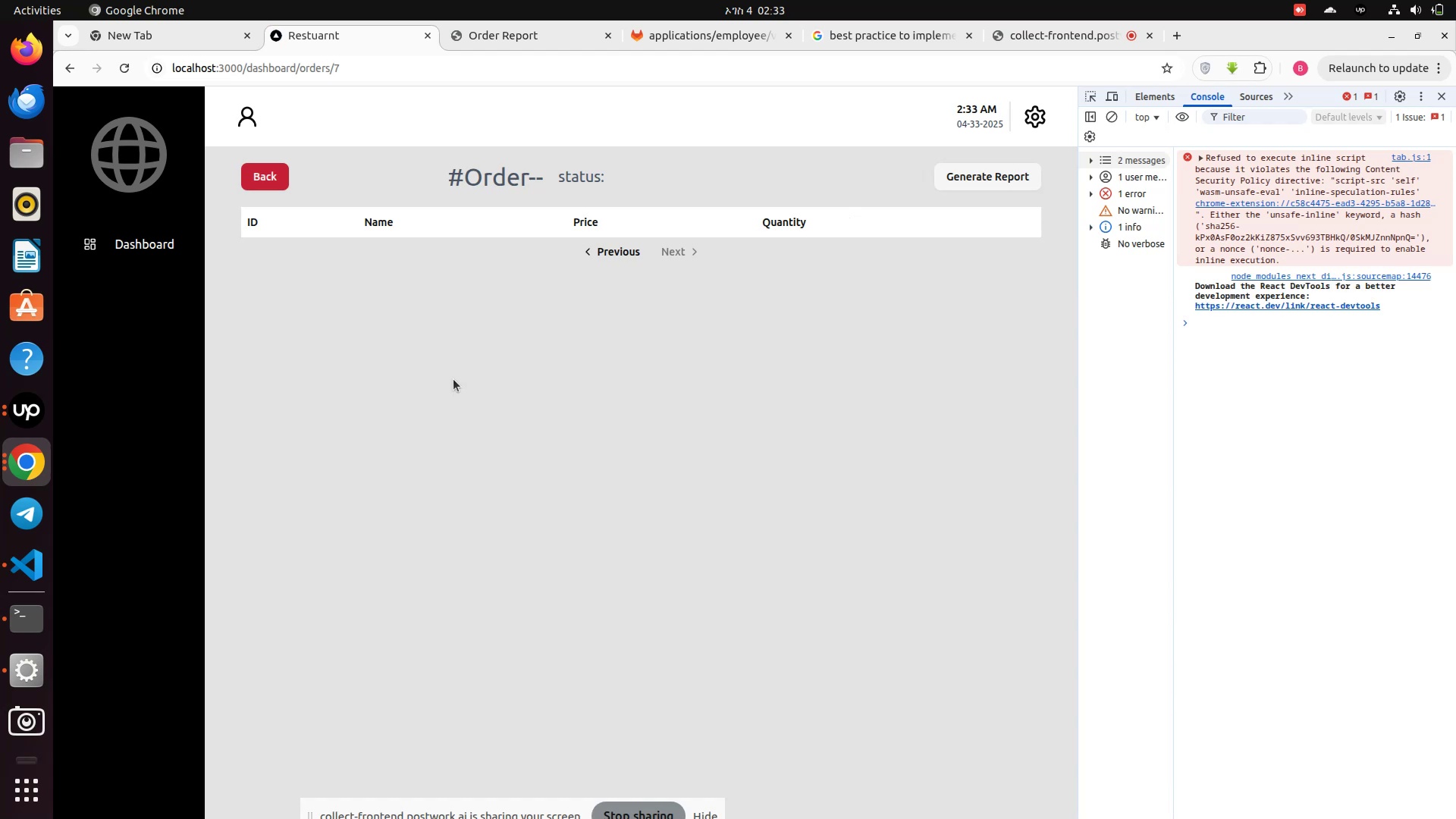 
wait(9.03)
 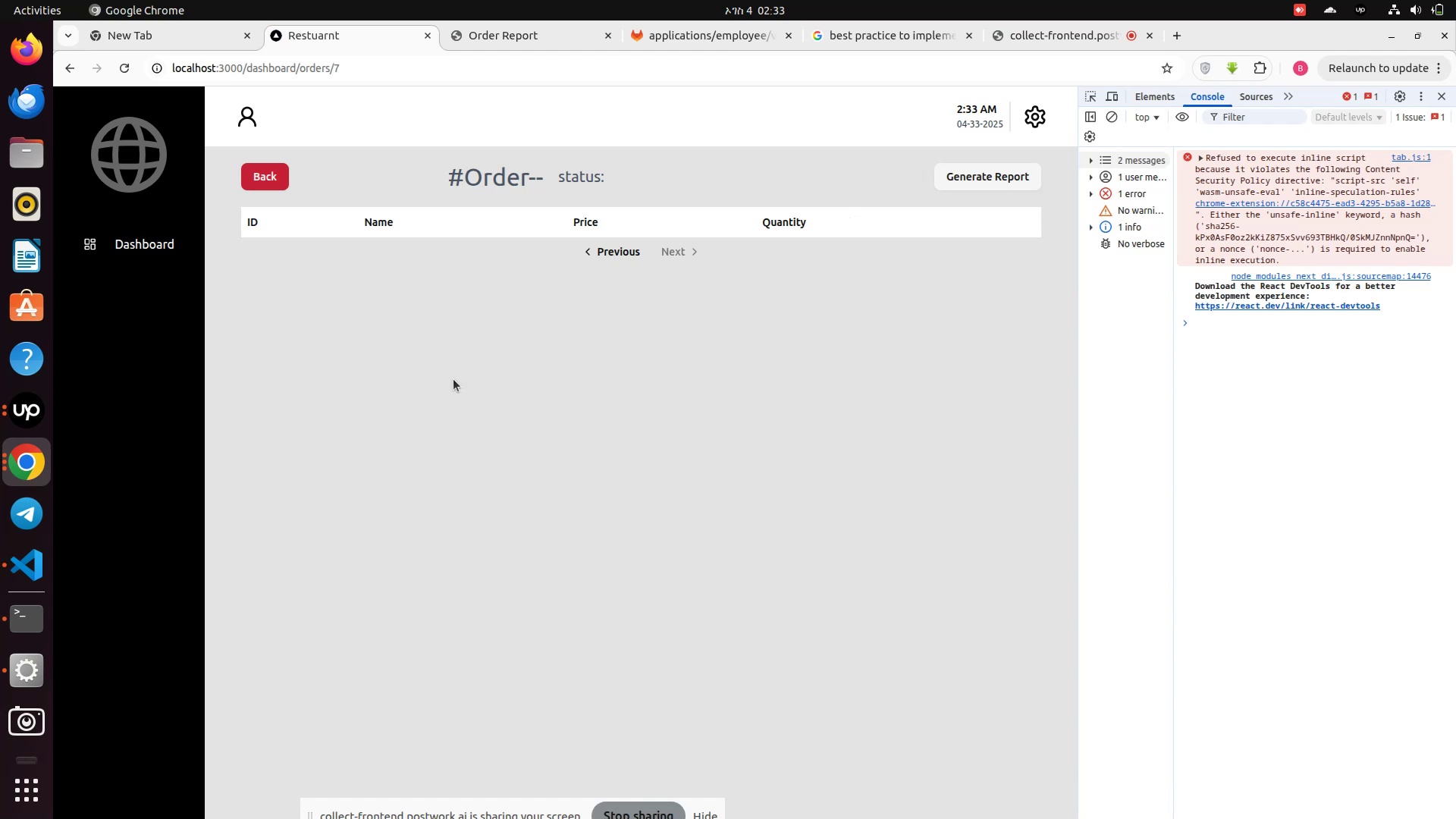 
left_click([171, 410])
 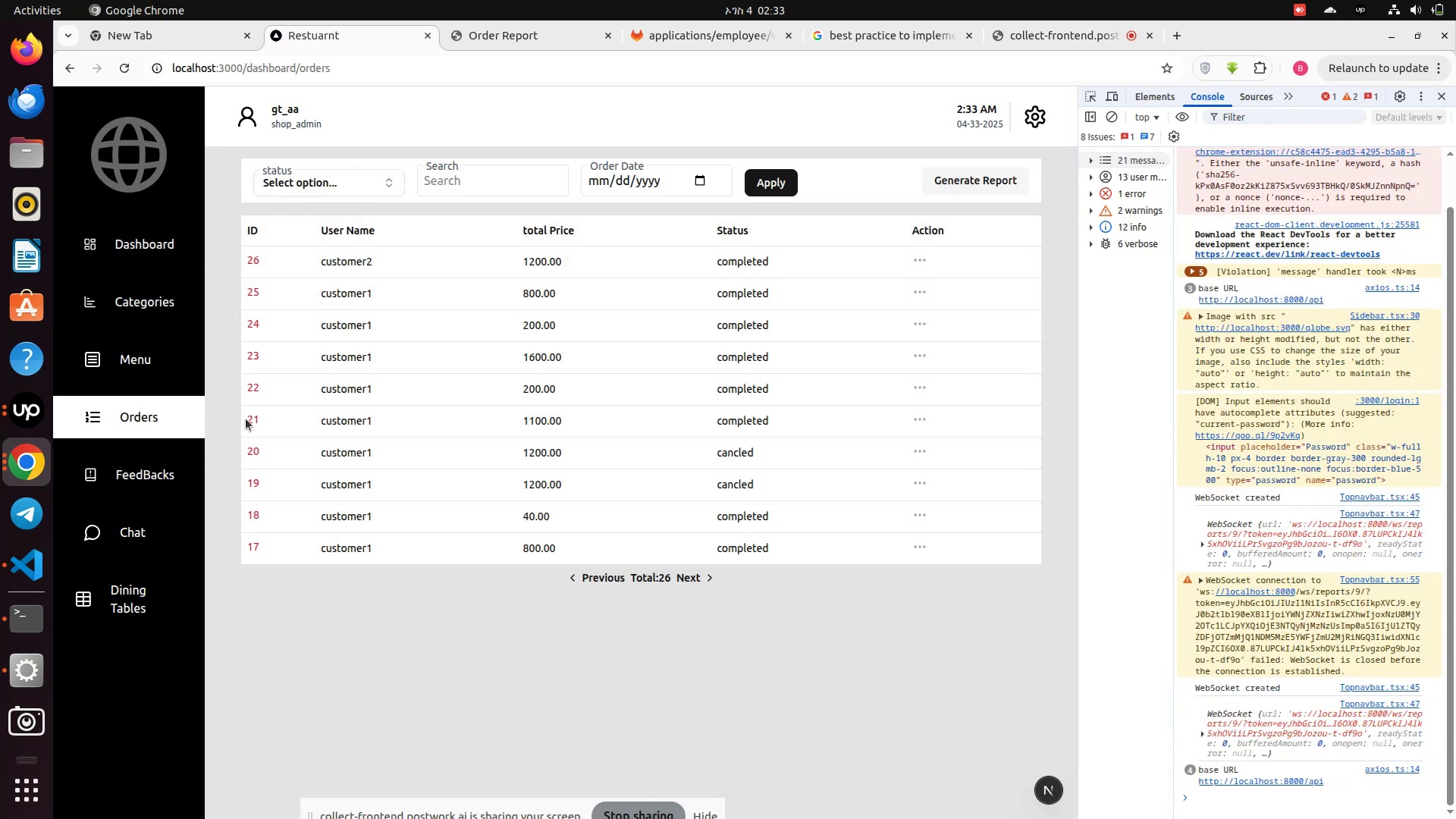 
left_click([256, 451])
 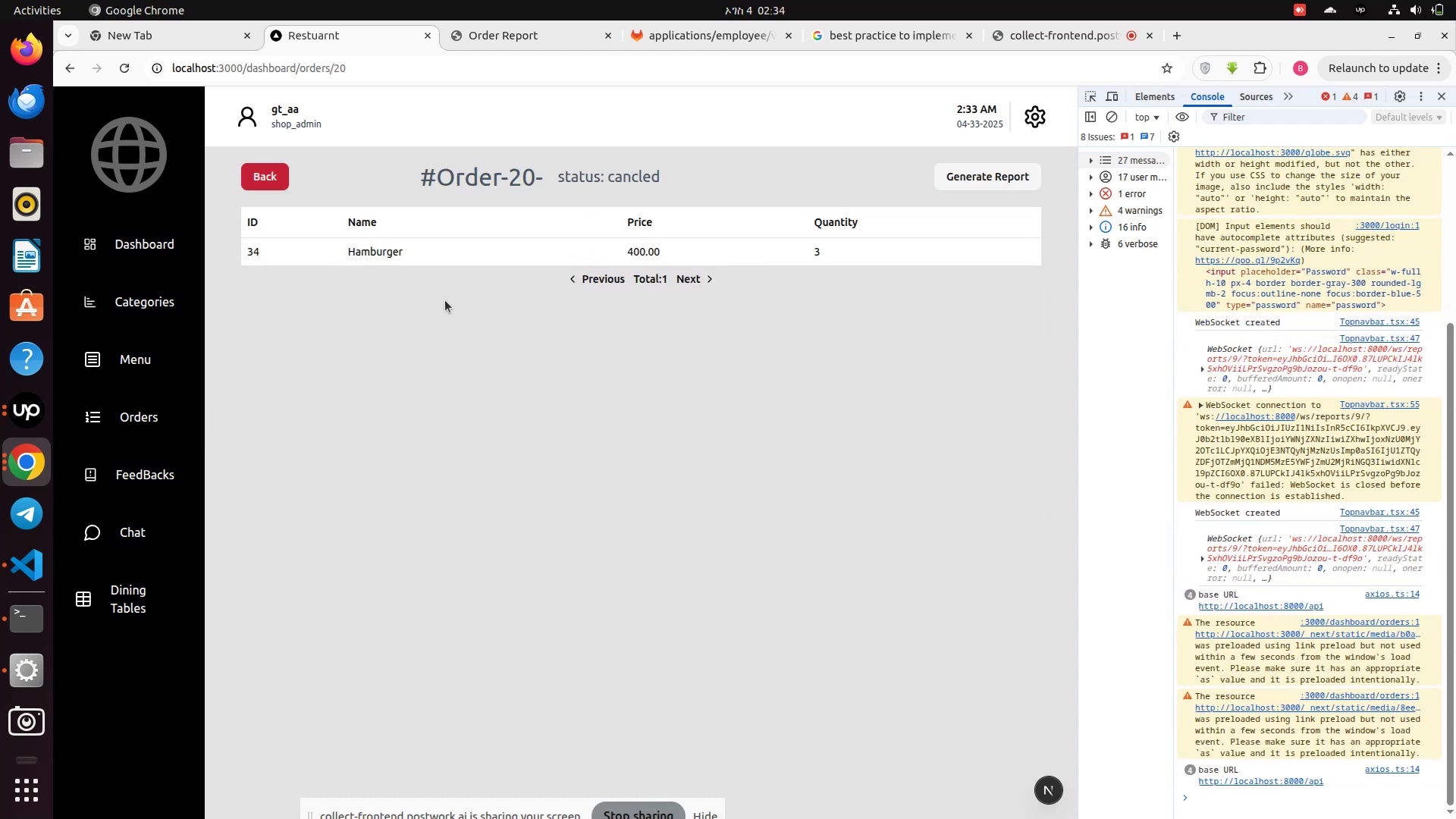 
left_click([276, 174])
 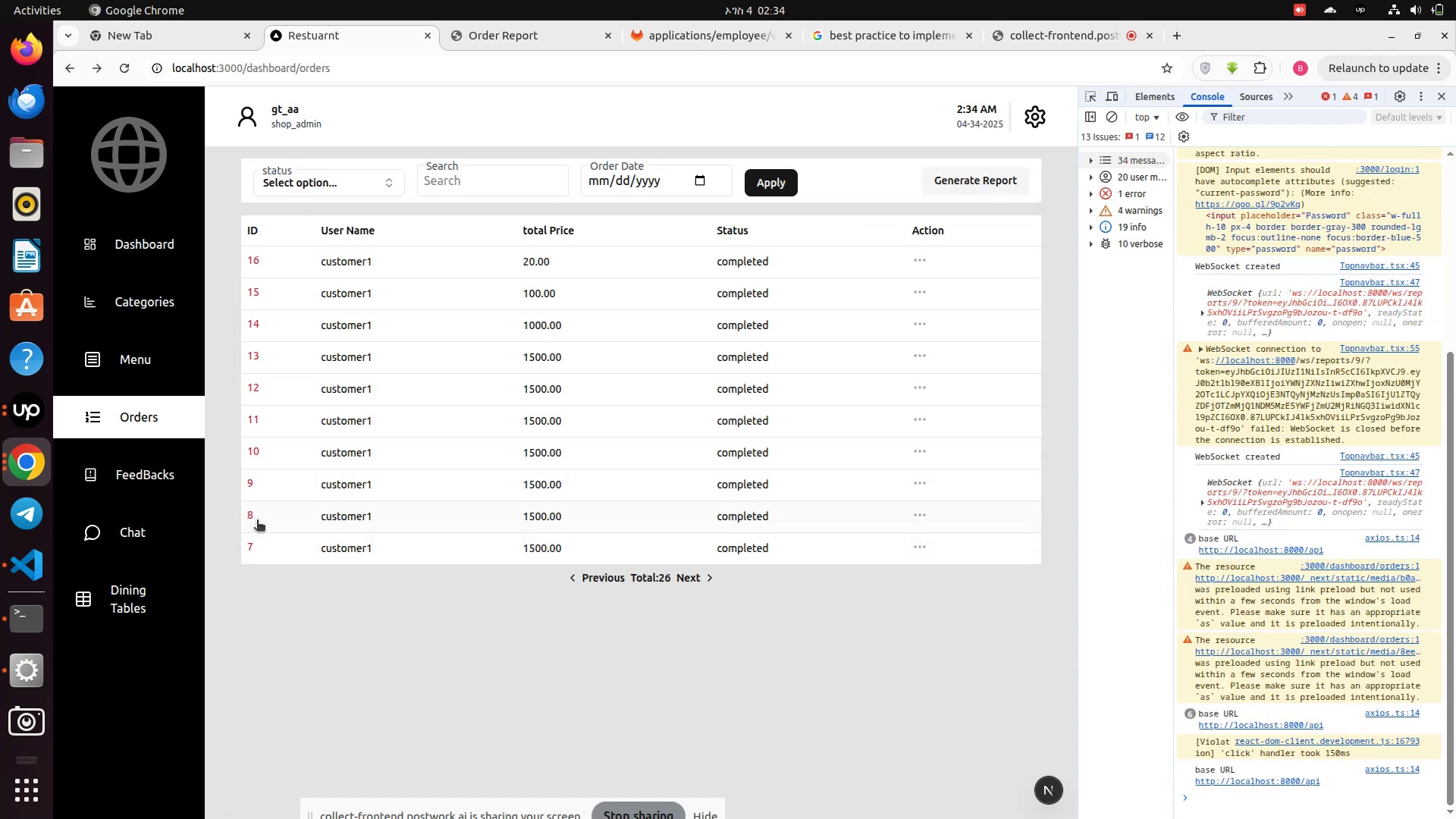 
wait(7.07)
 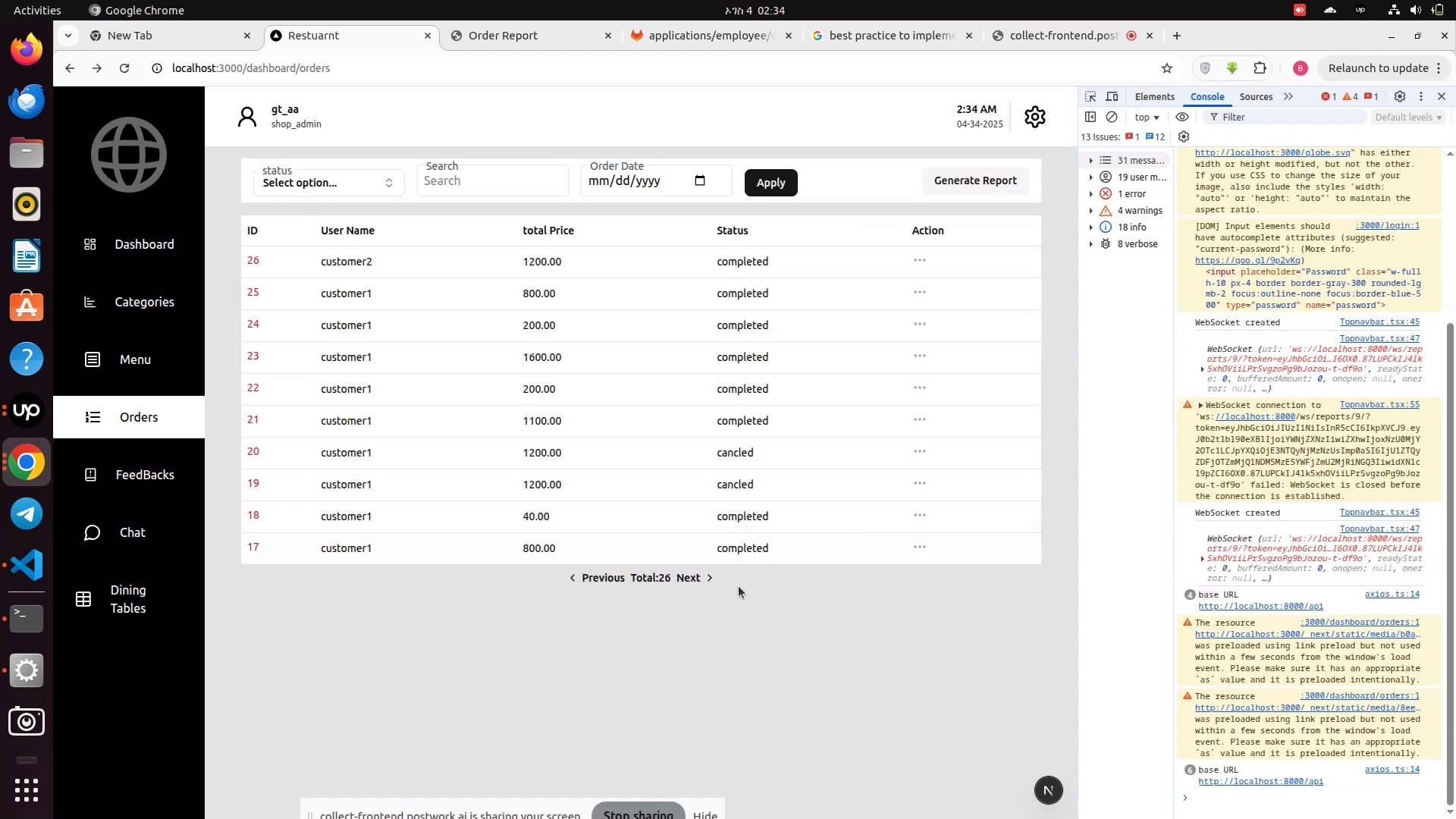 
left_click([253, 513])
 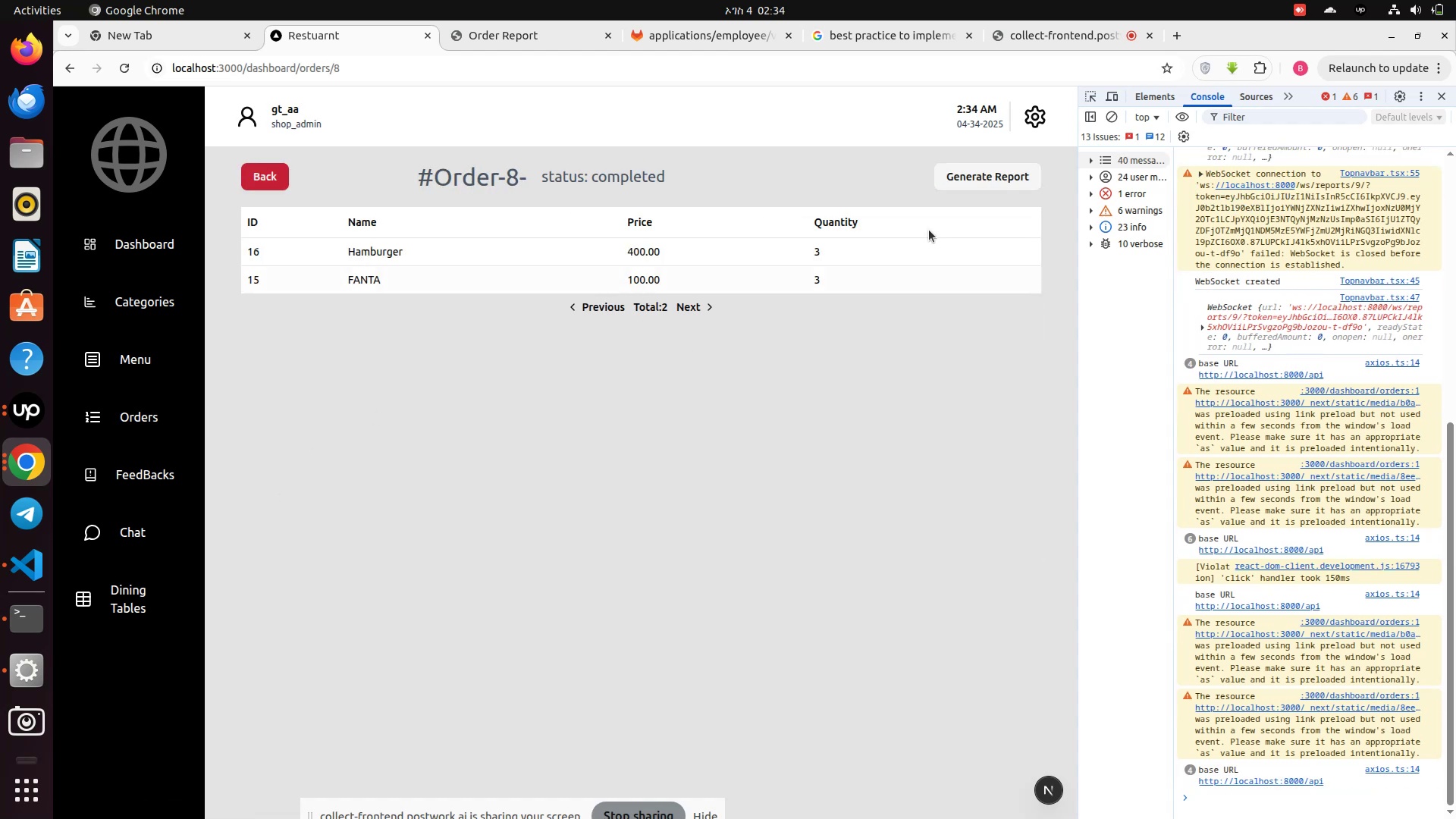 
left_click([987, 172])
 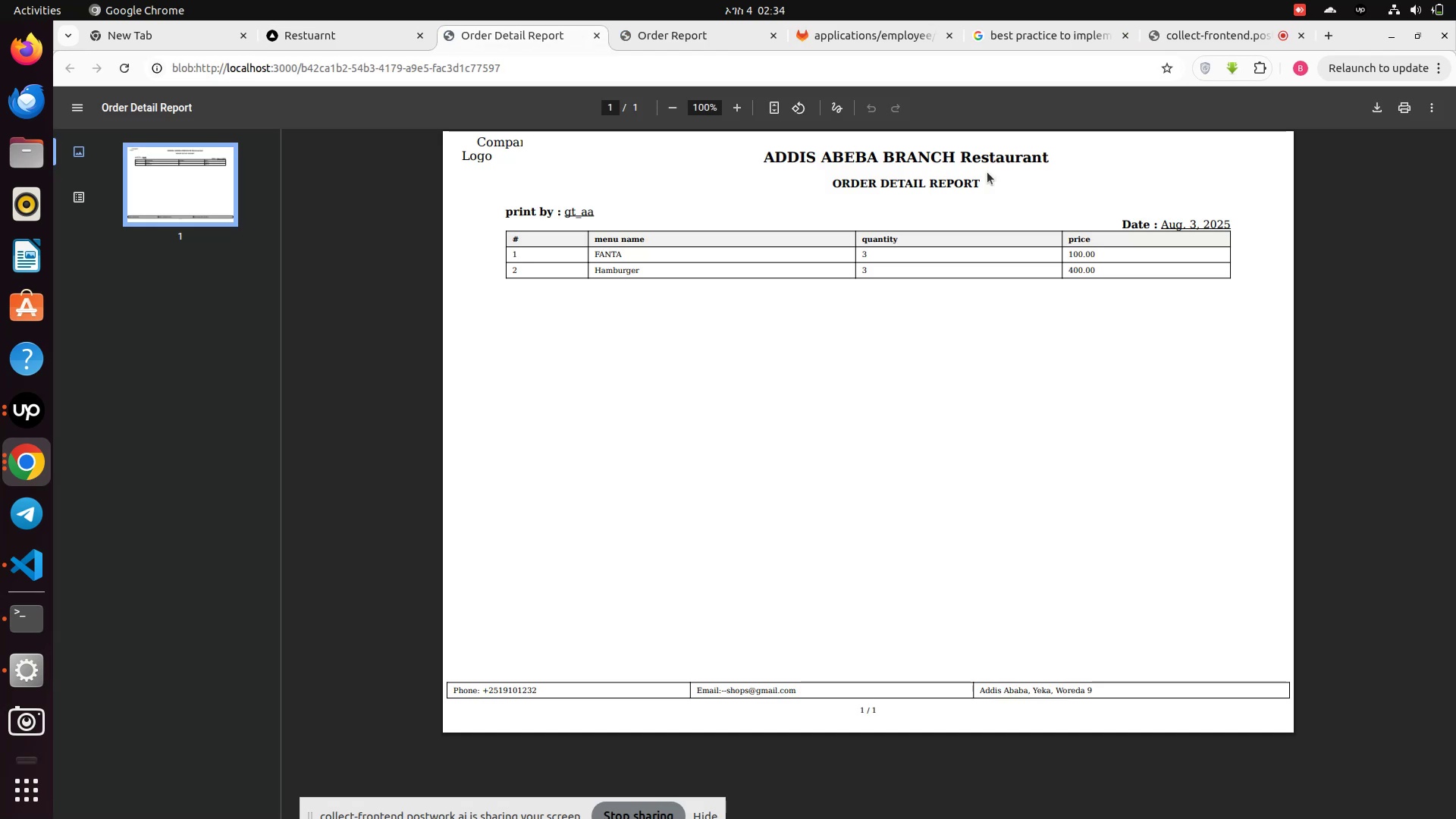 
wait(11.07)
 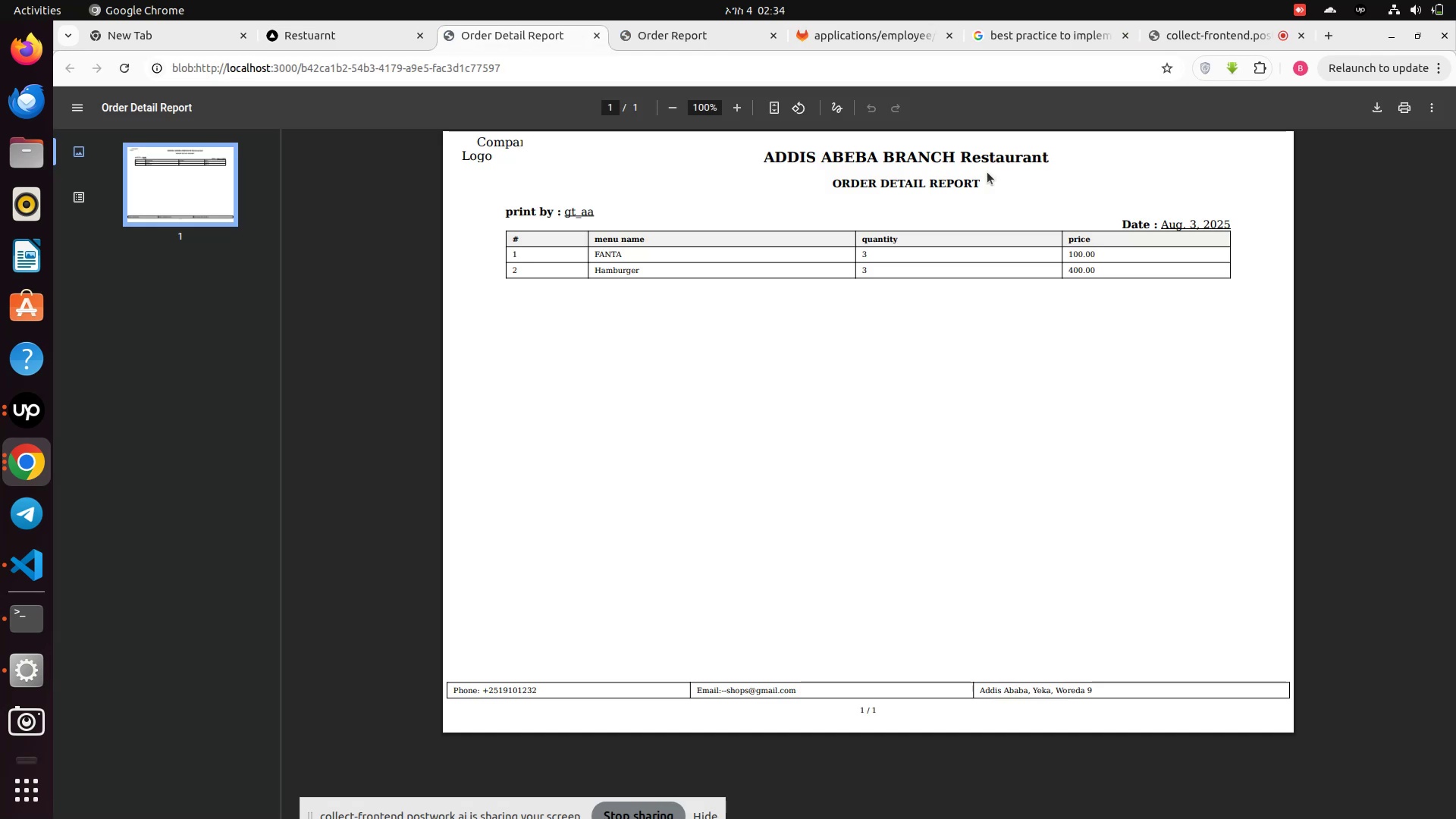 
left_click([18, 567])
 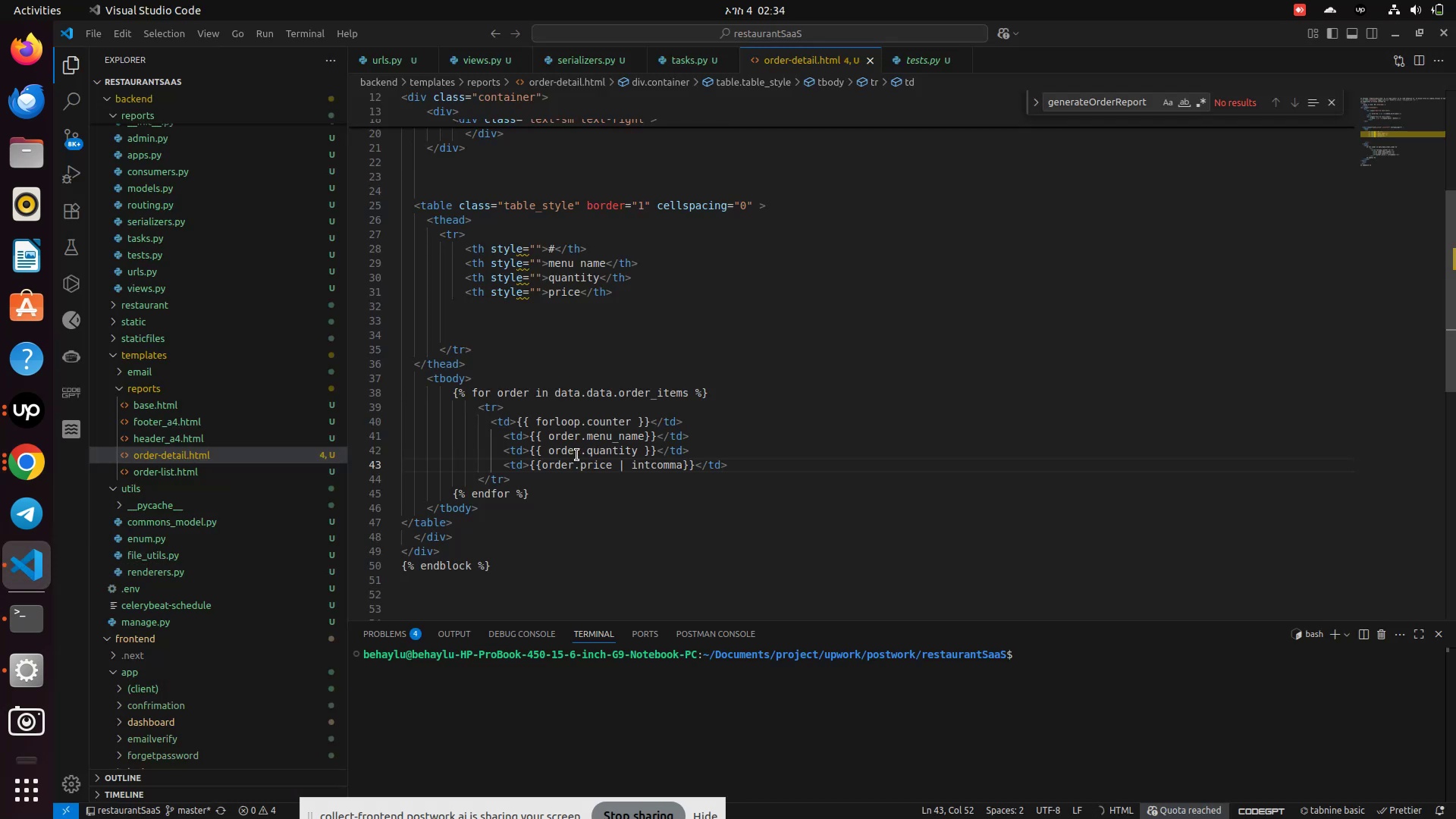 
wait(8.66)
 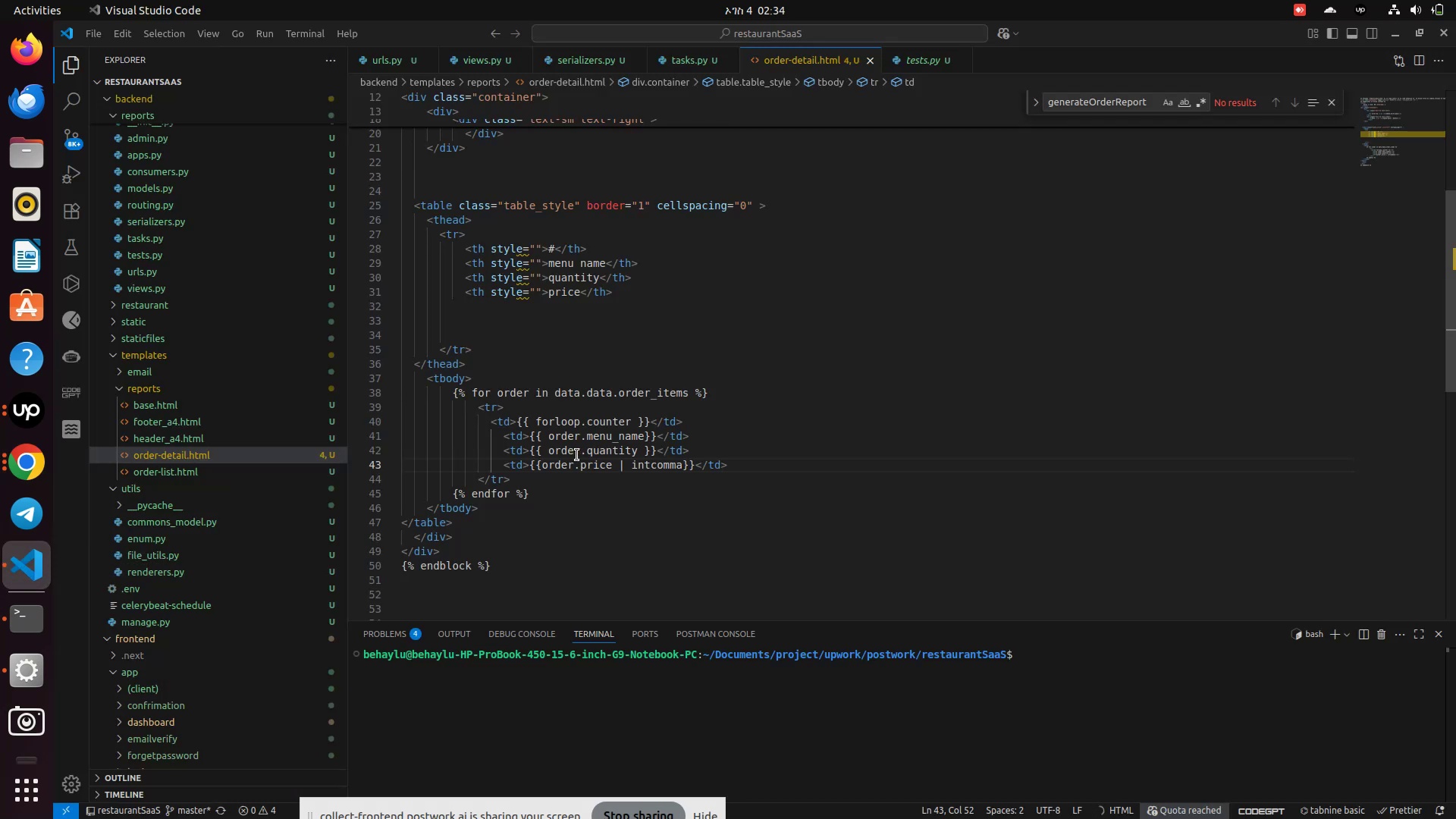 
left_click([697, 464])
 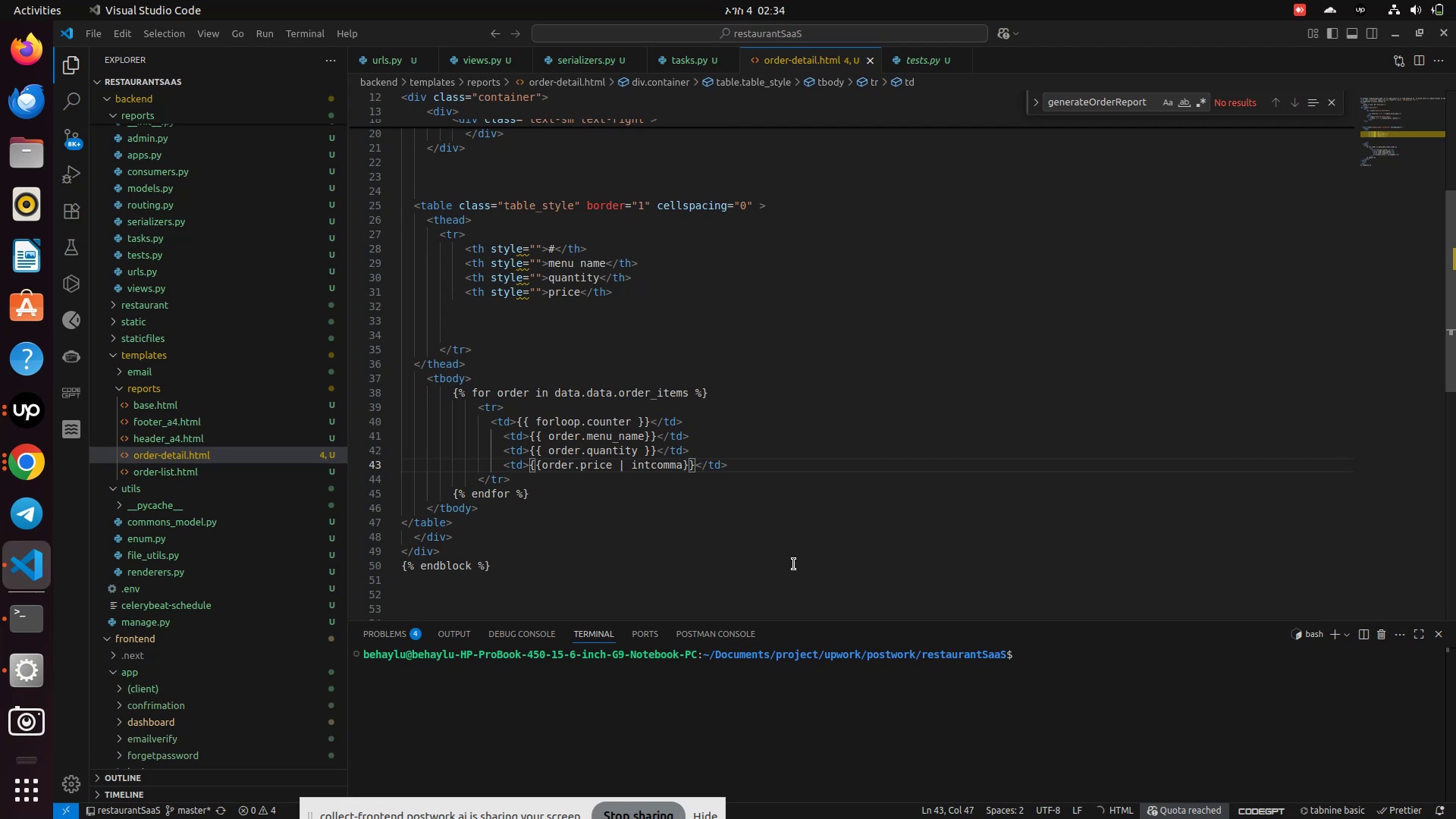 
key(Space)
 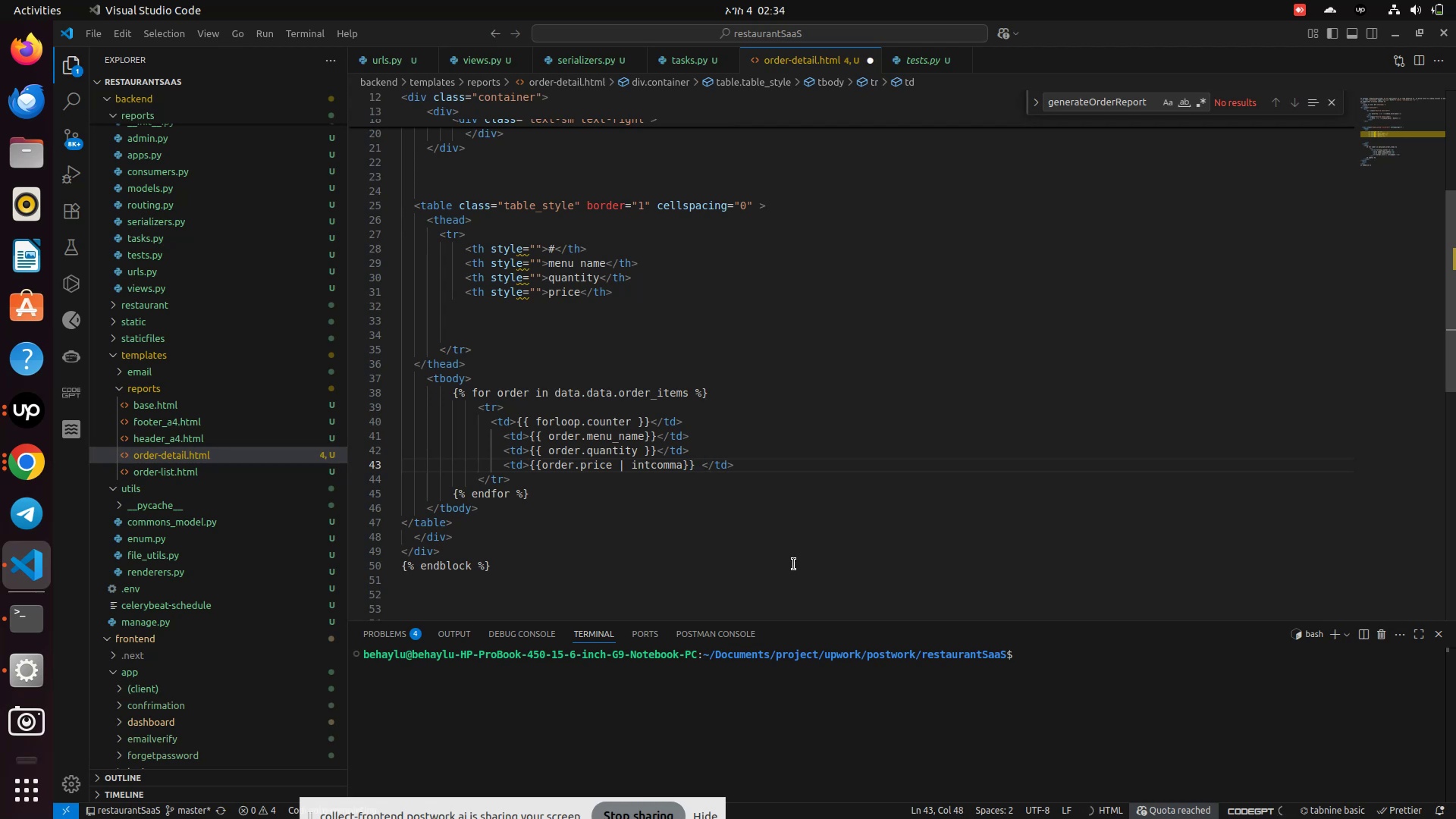 
key(X)
 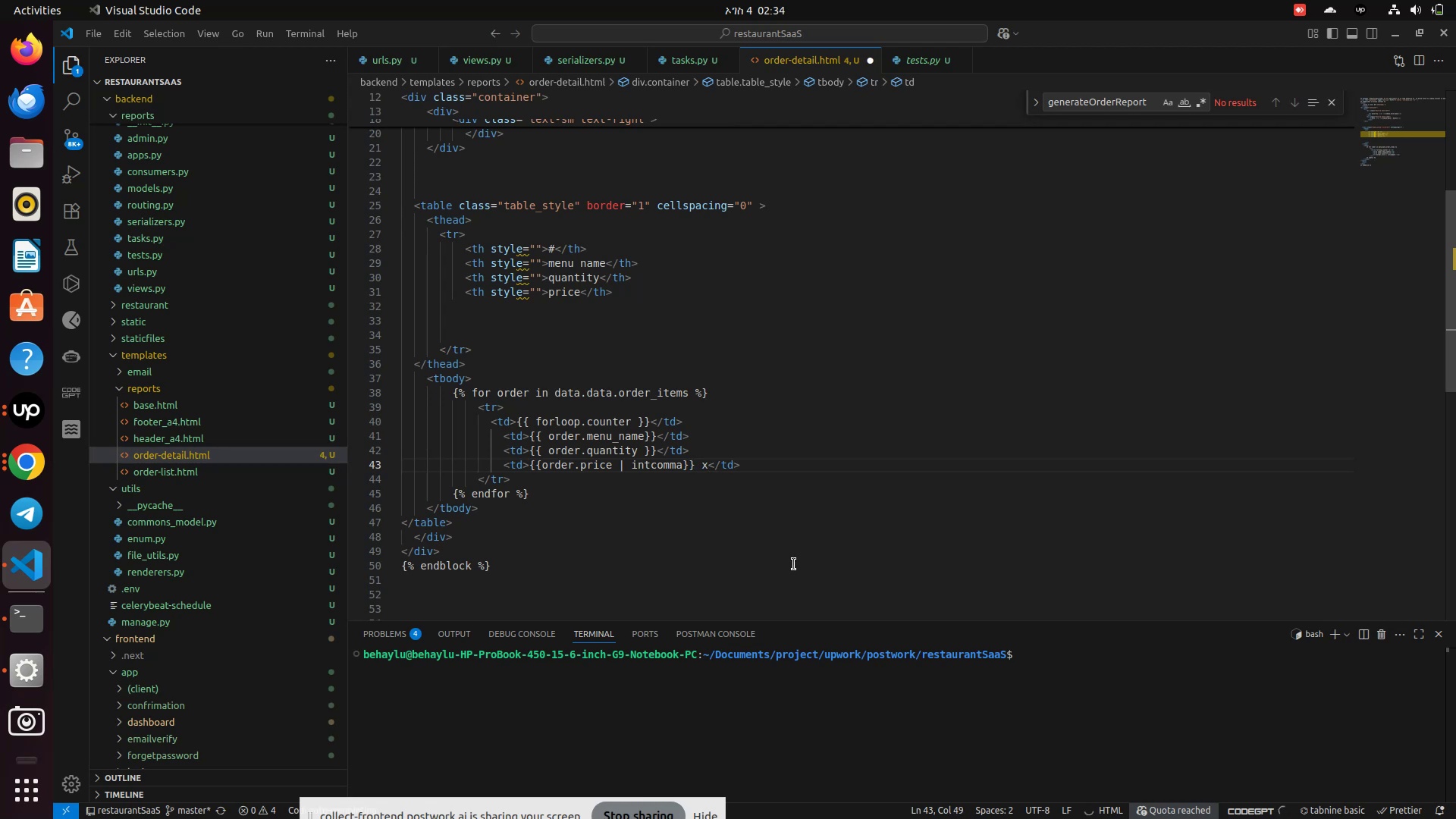 
key(Space)
 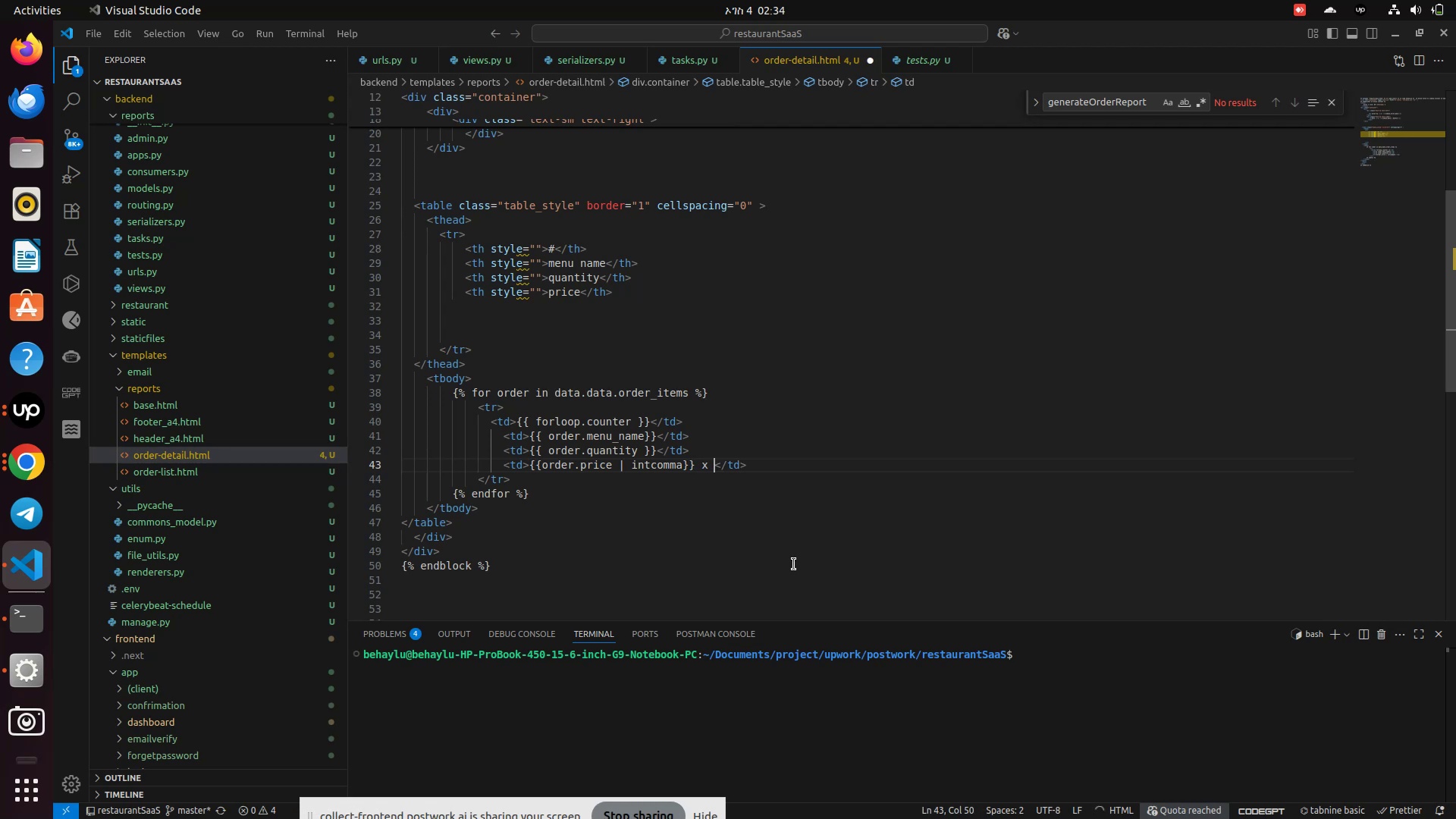 
key(Backspace)
 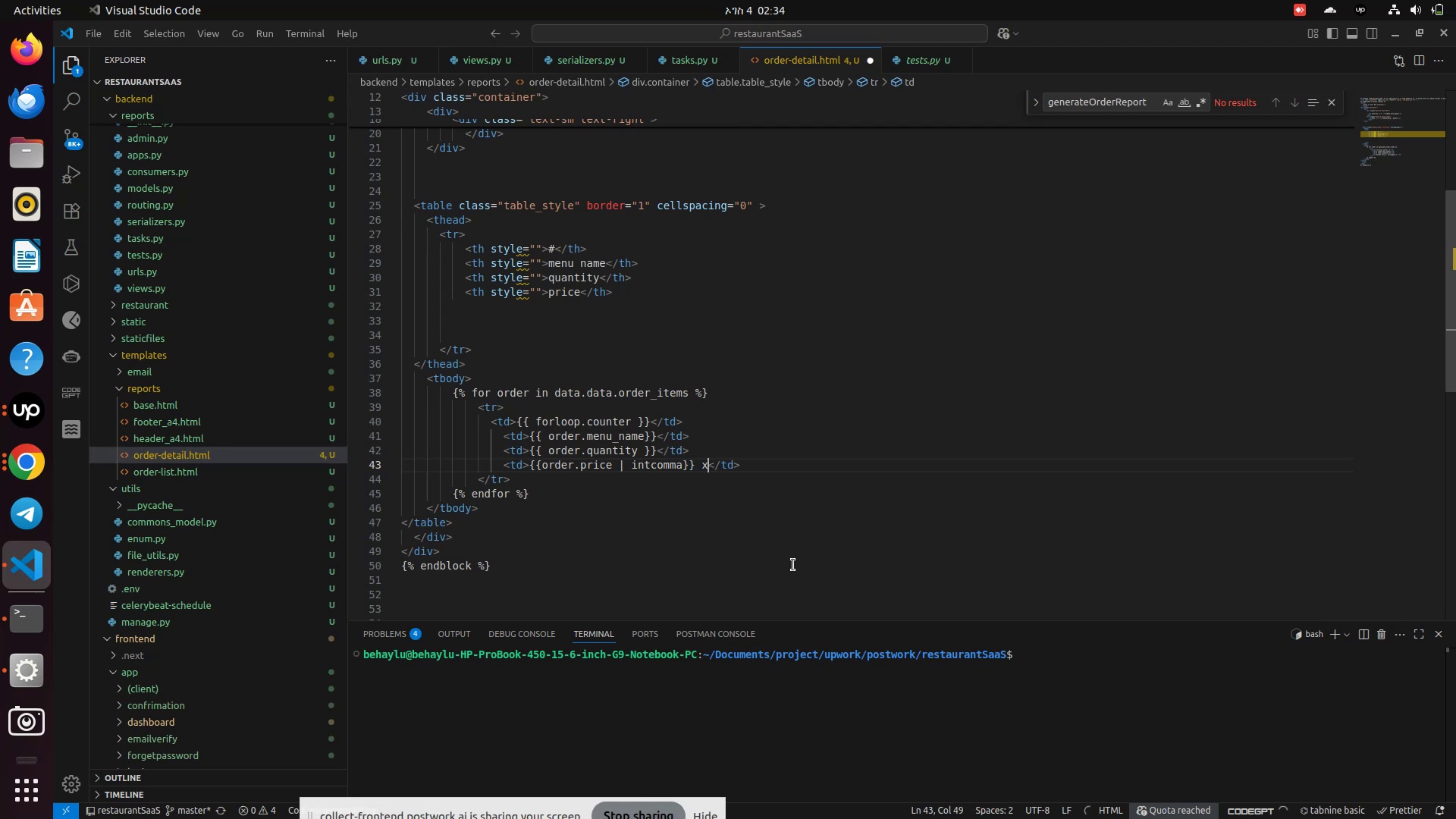 
key(Backspace)
 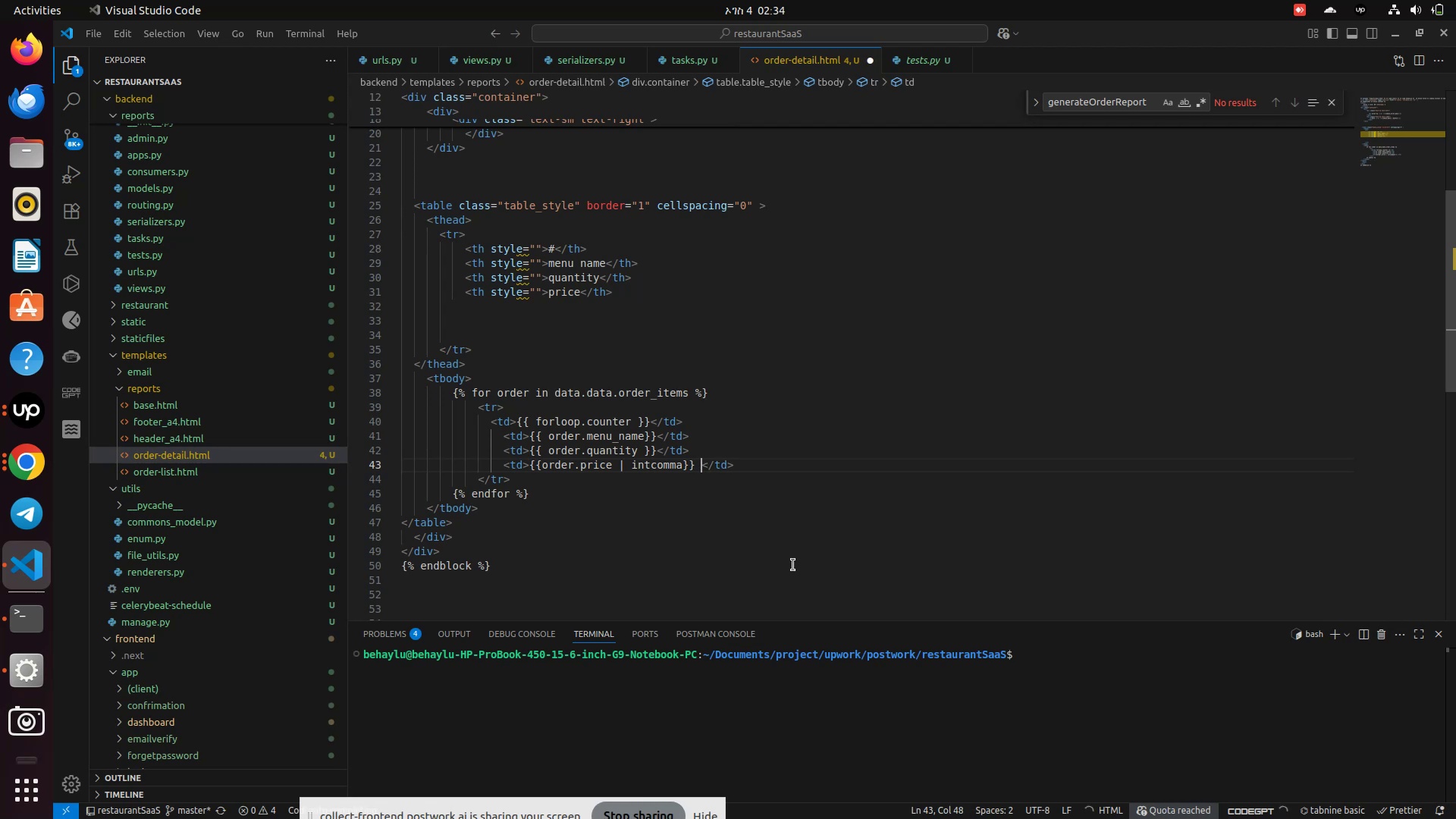 
key(8)
 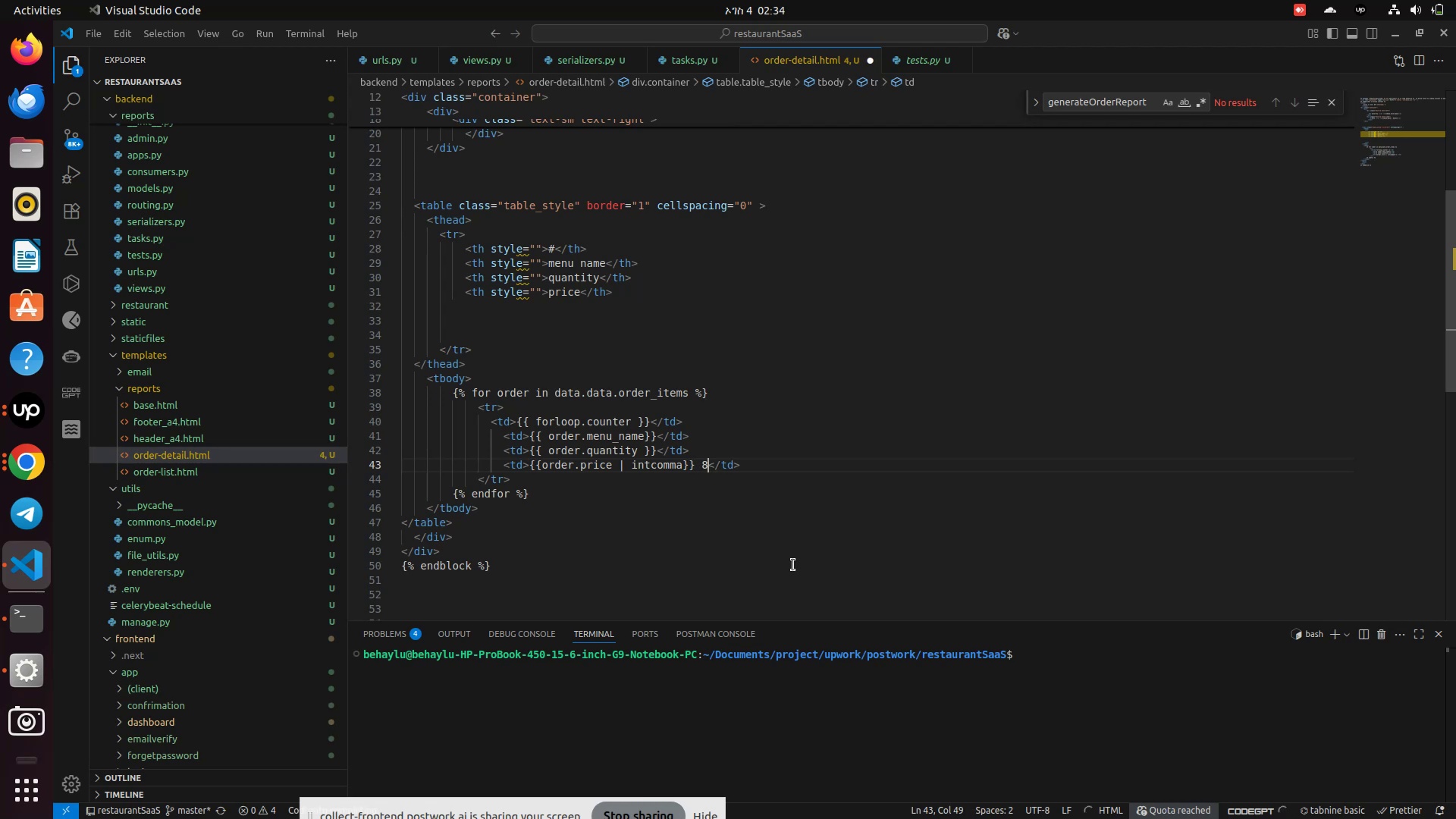 
key(Backspace)
 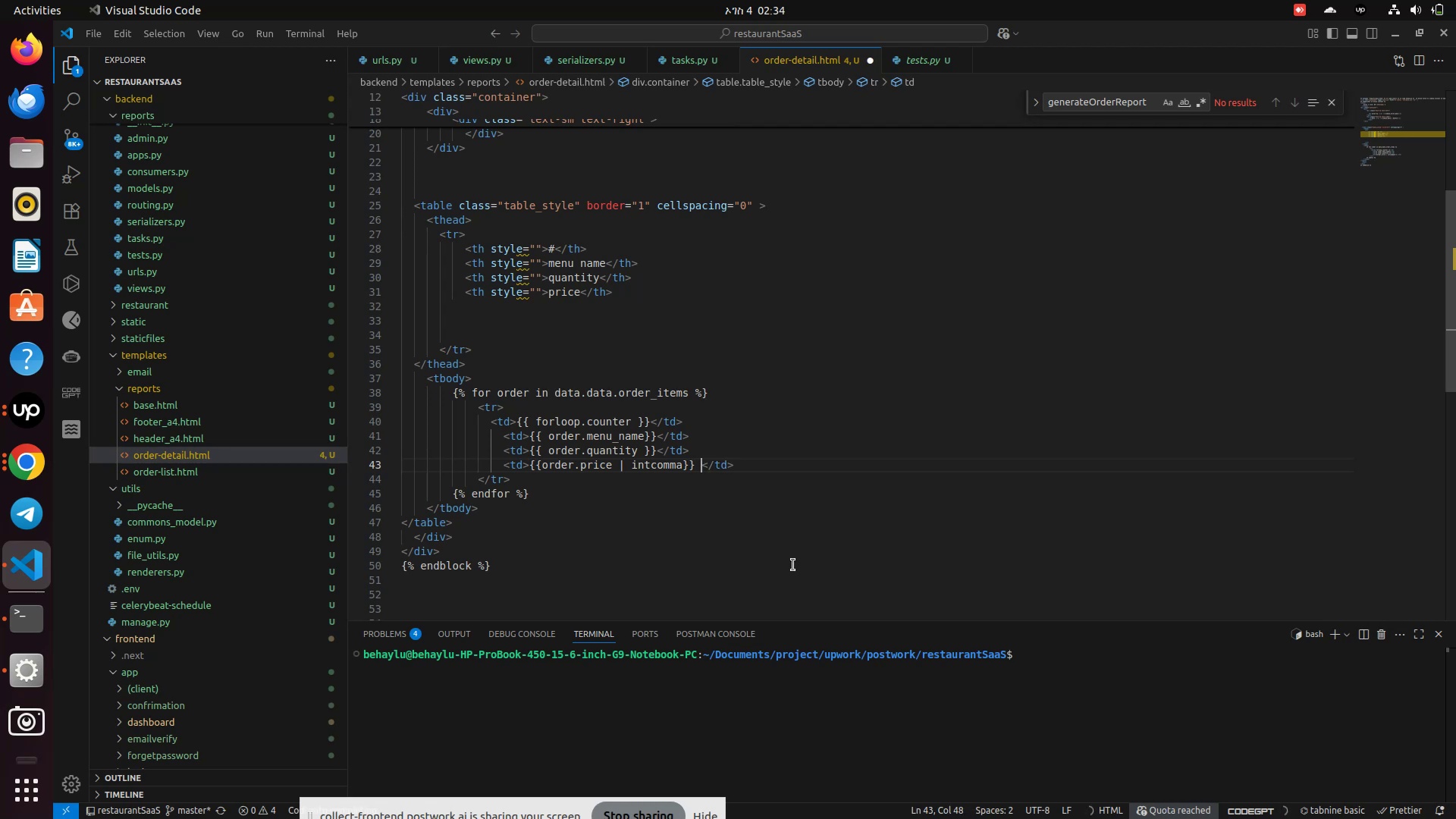 
key(Shift+8)
 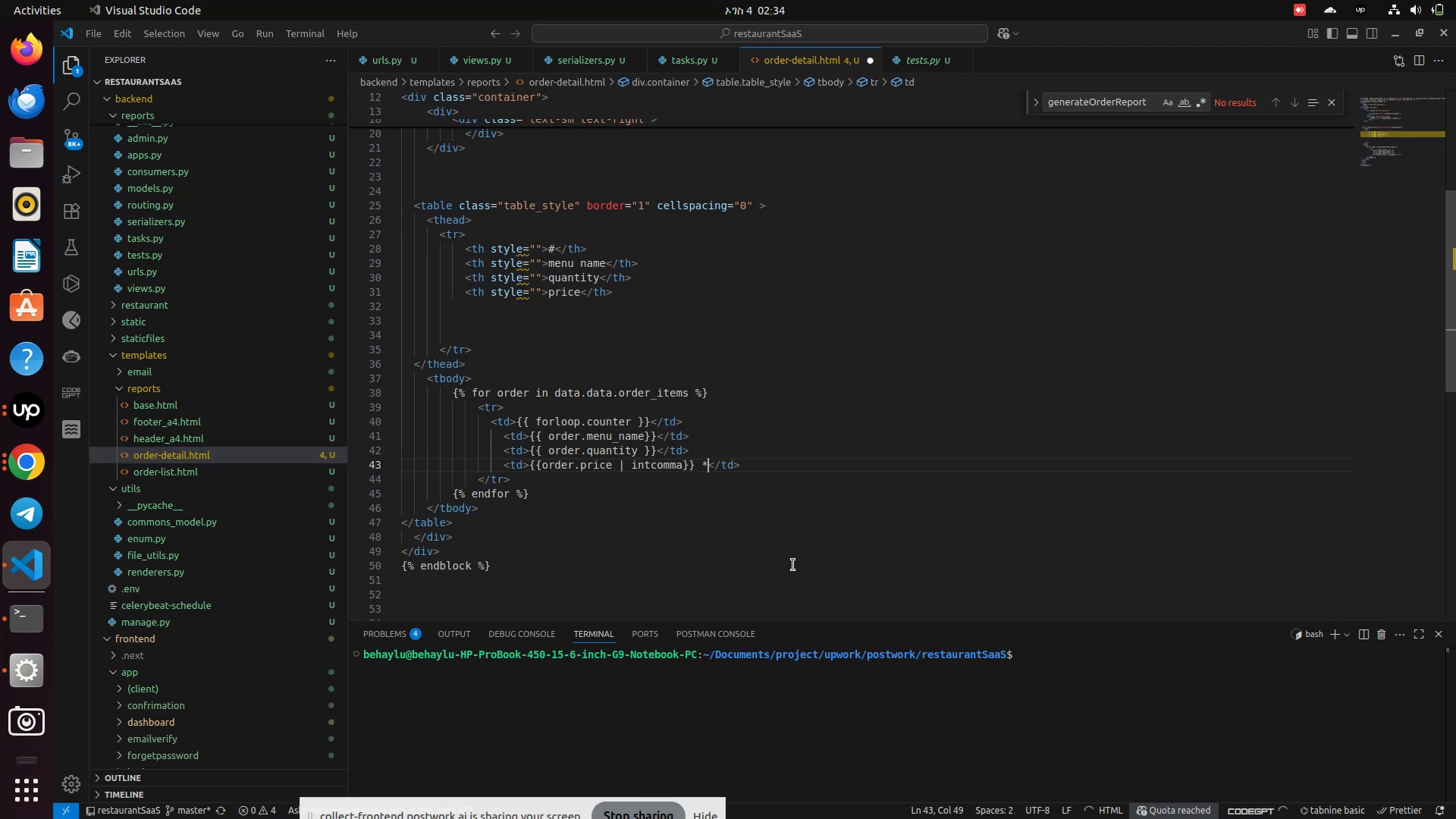 
key(Space)
 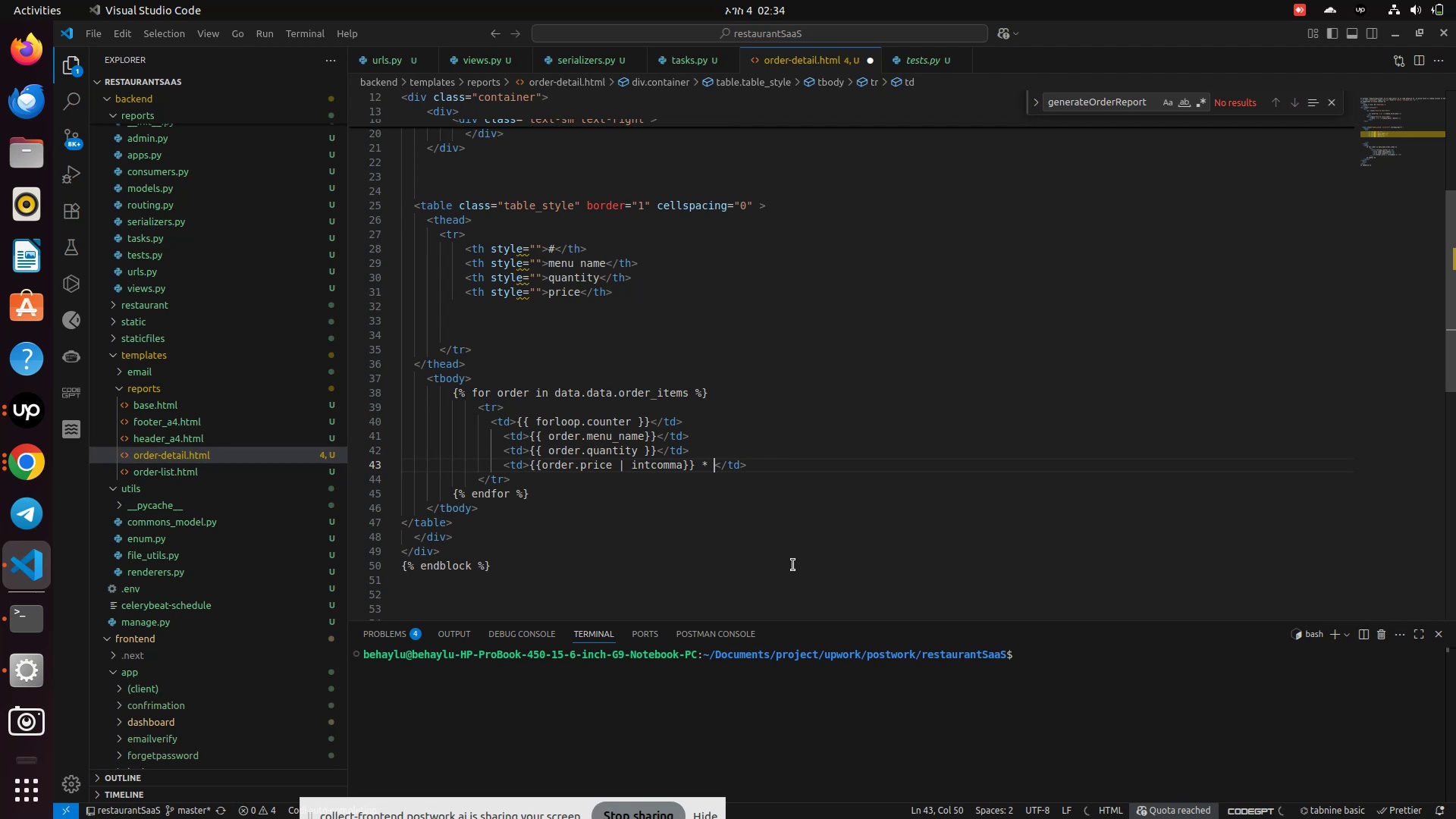 
key(Shift+BracketLeft)
 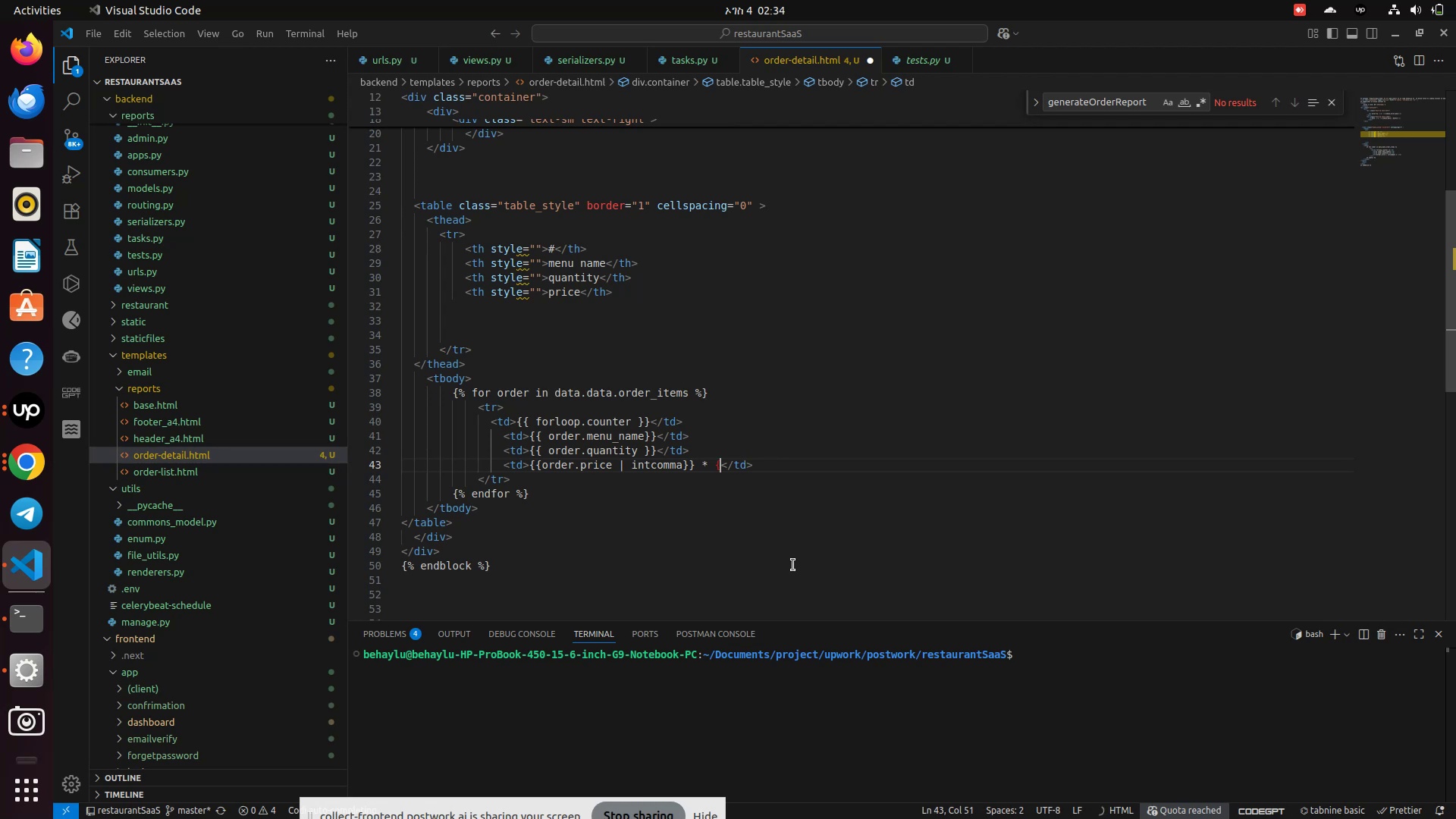 
key(Shift+BracketLeft)
 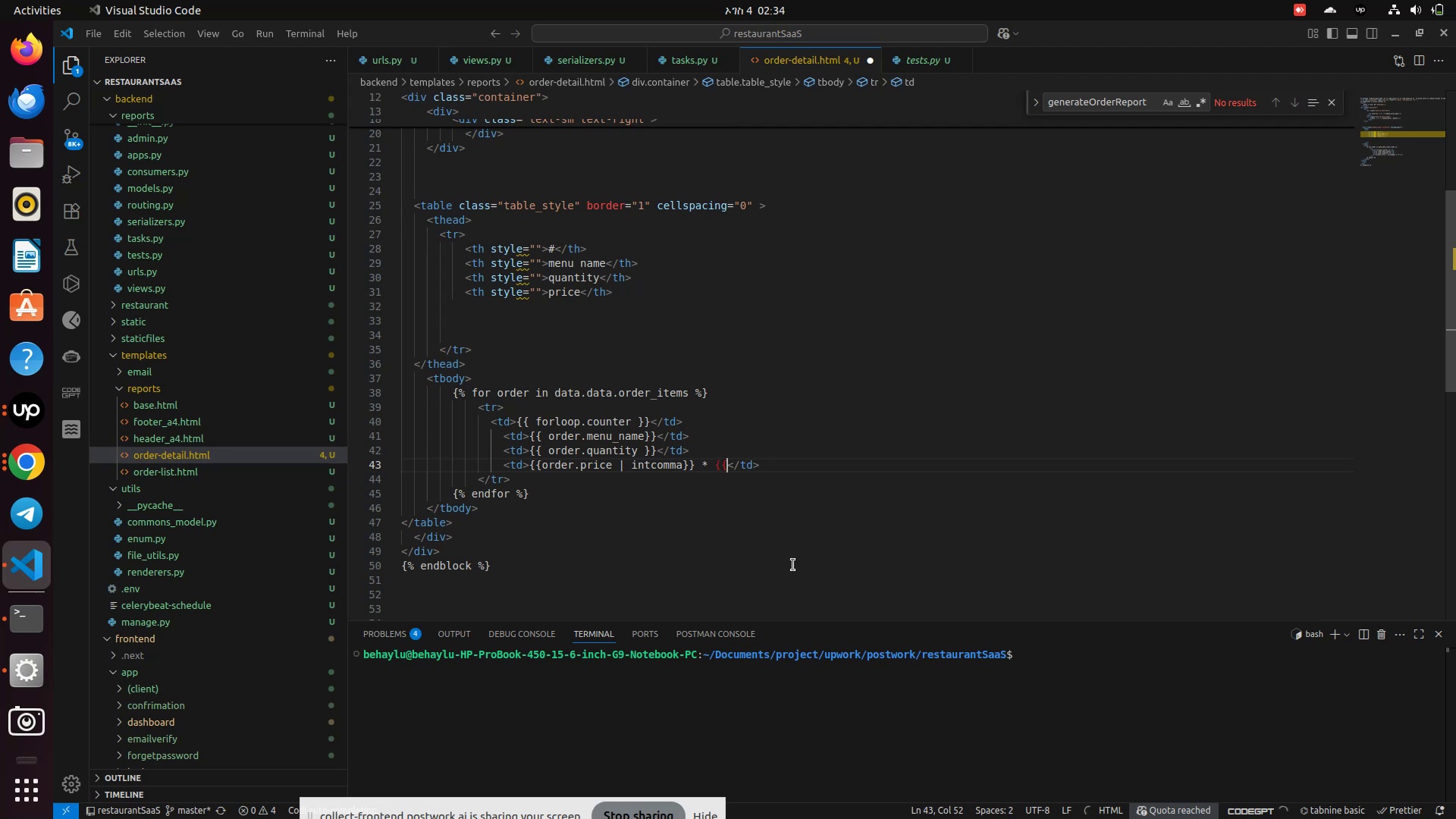 
key(Shift+BracketRight)
 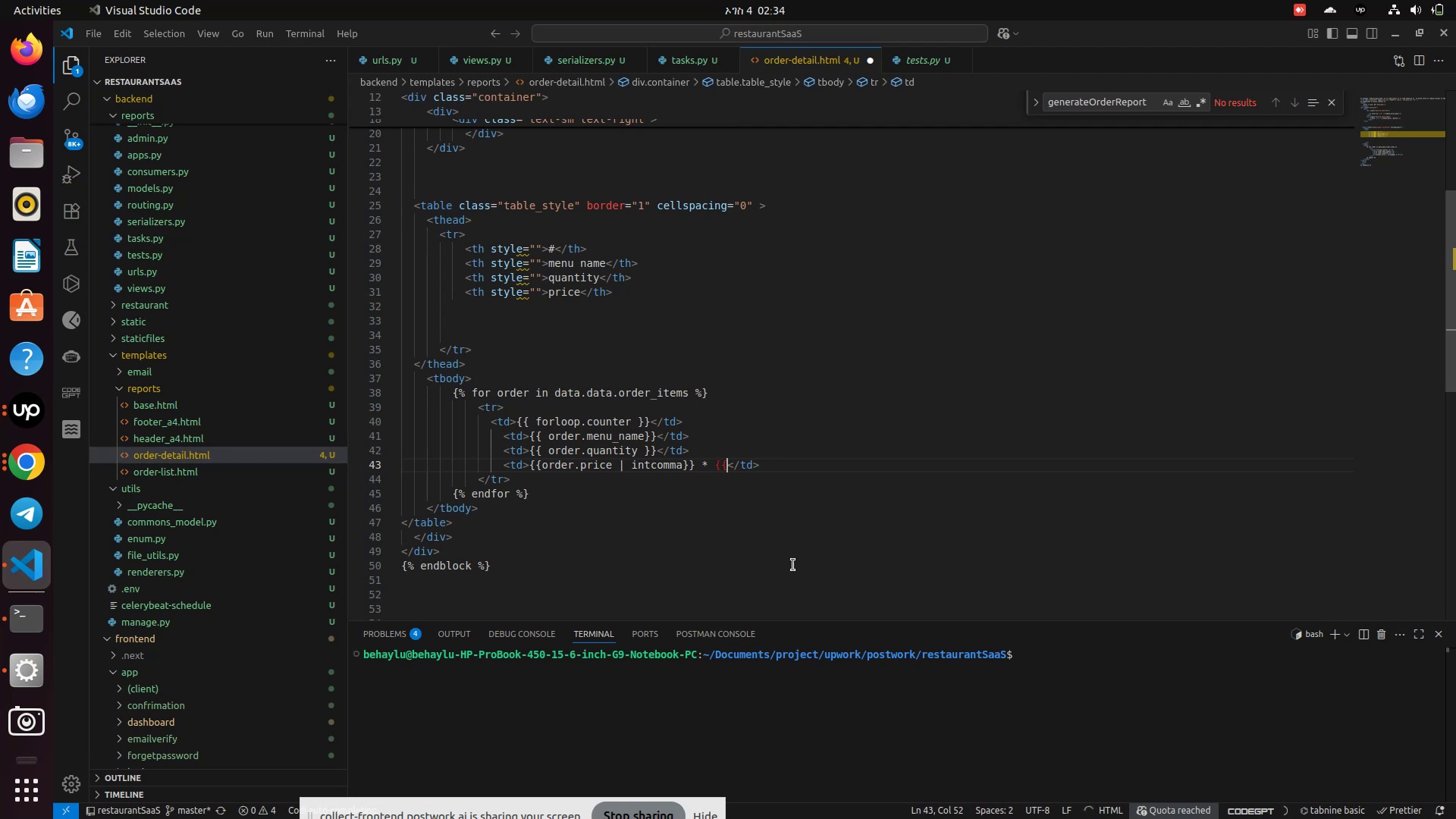 
key(Shift+BracketRight)
 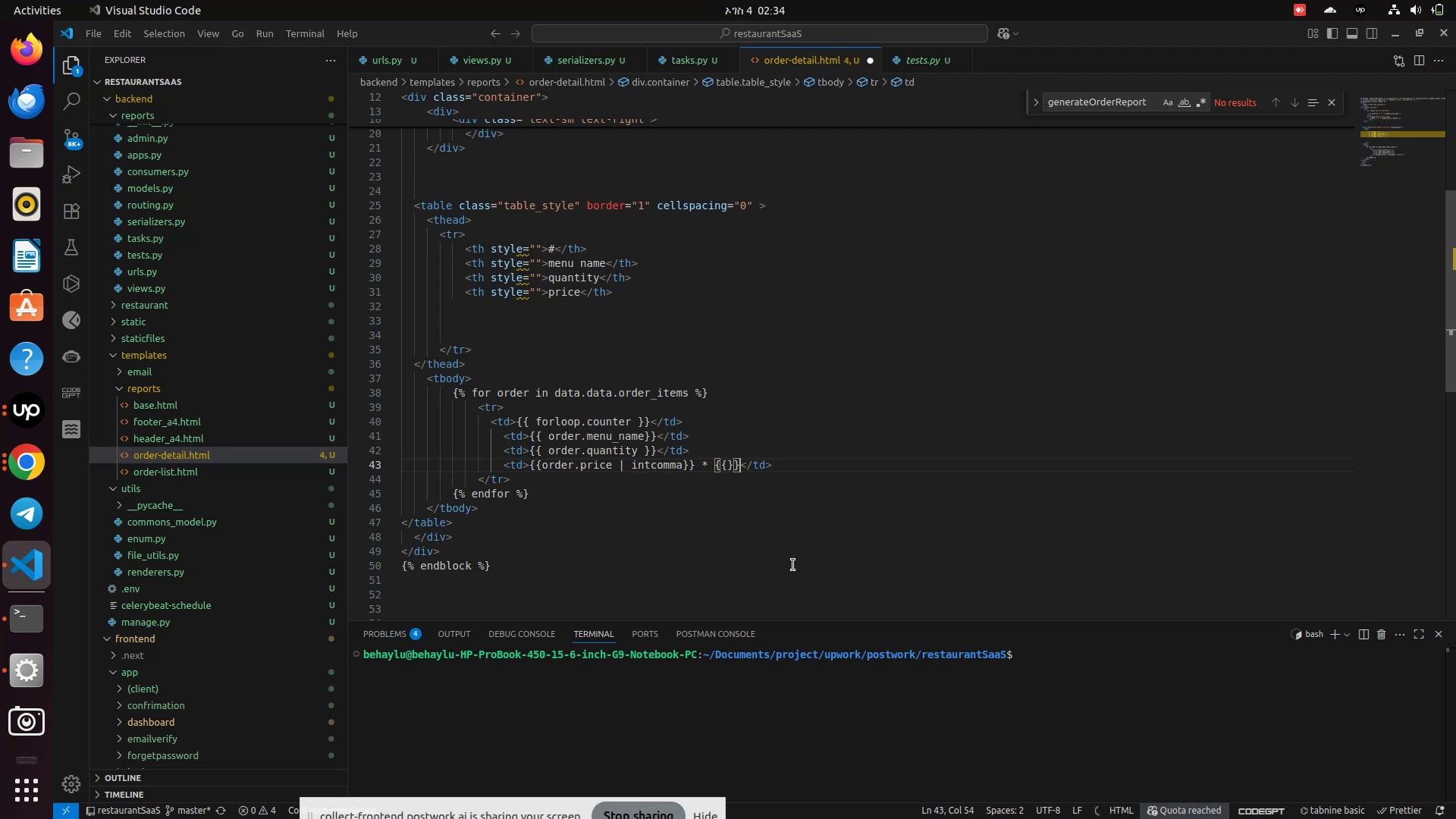 
key(ArrowLeft)
 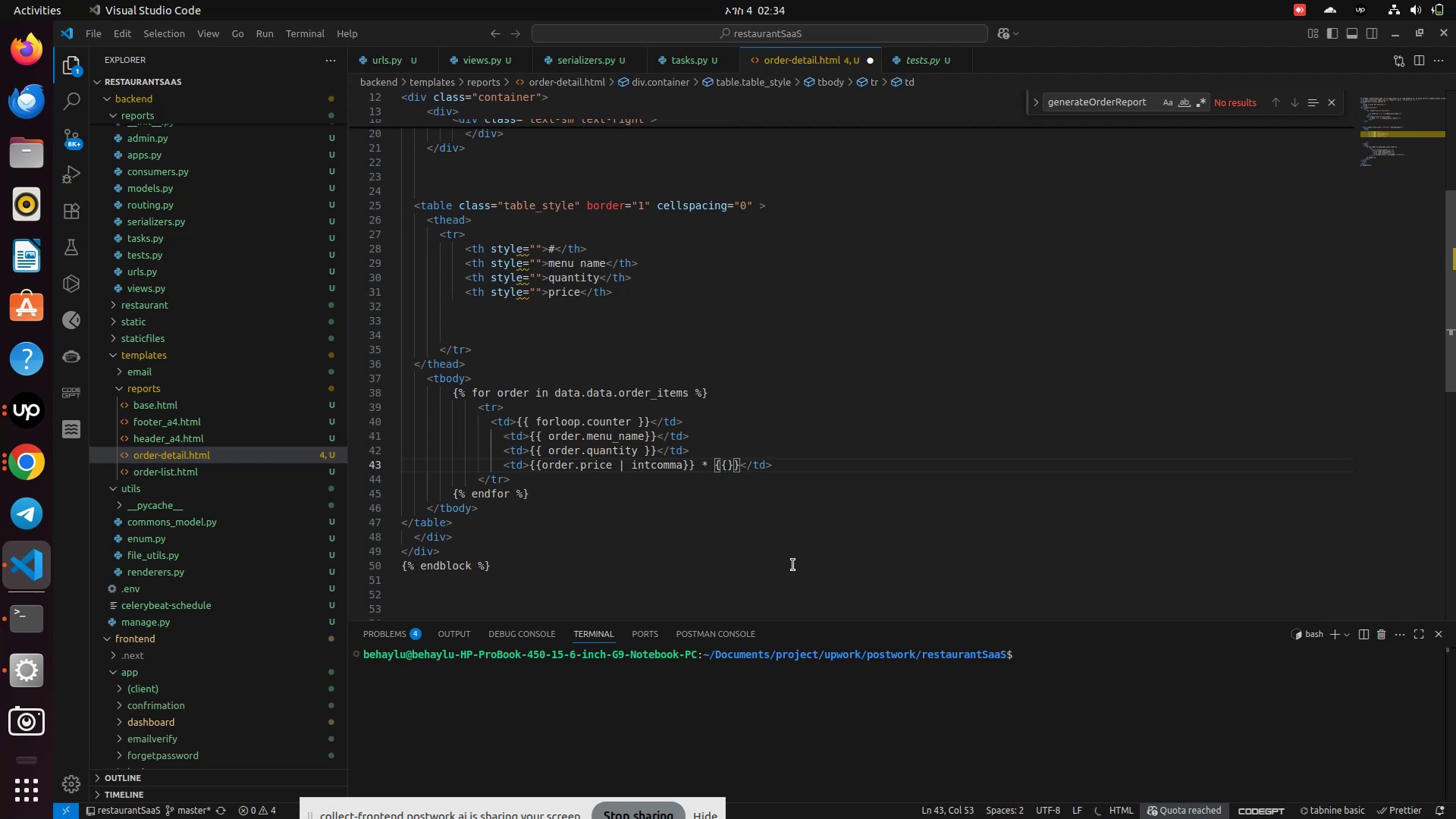 
key(ArrowLeft)
 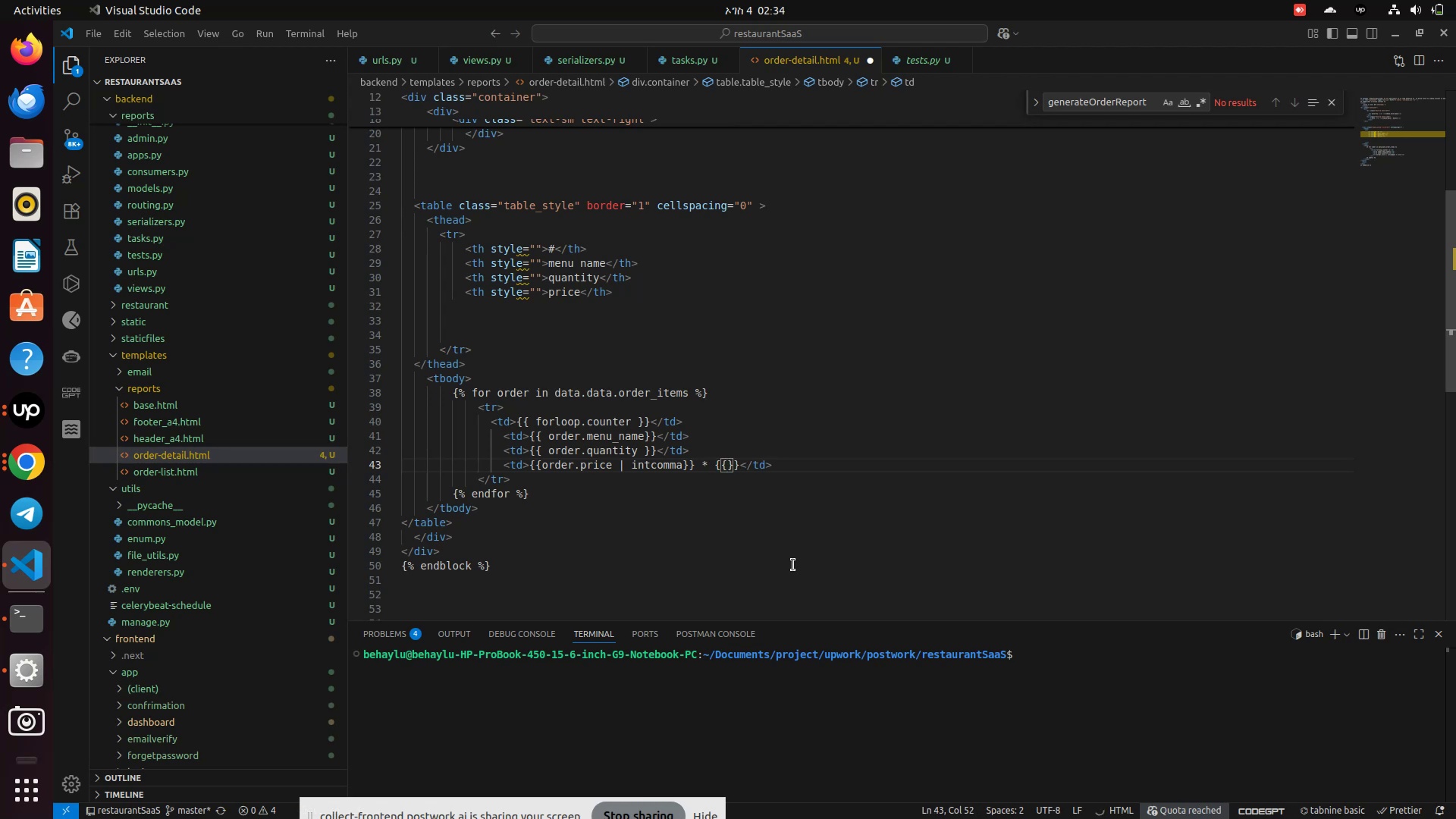 
type(order)
 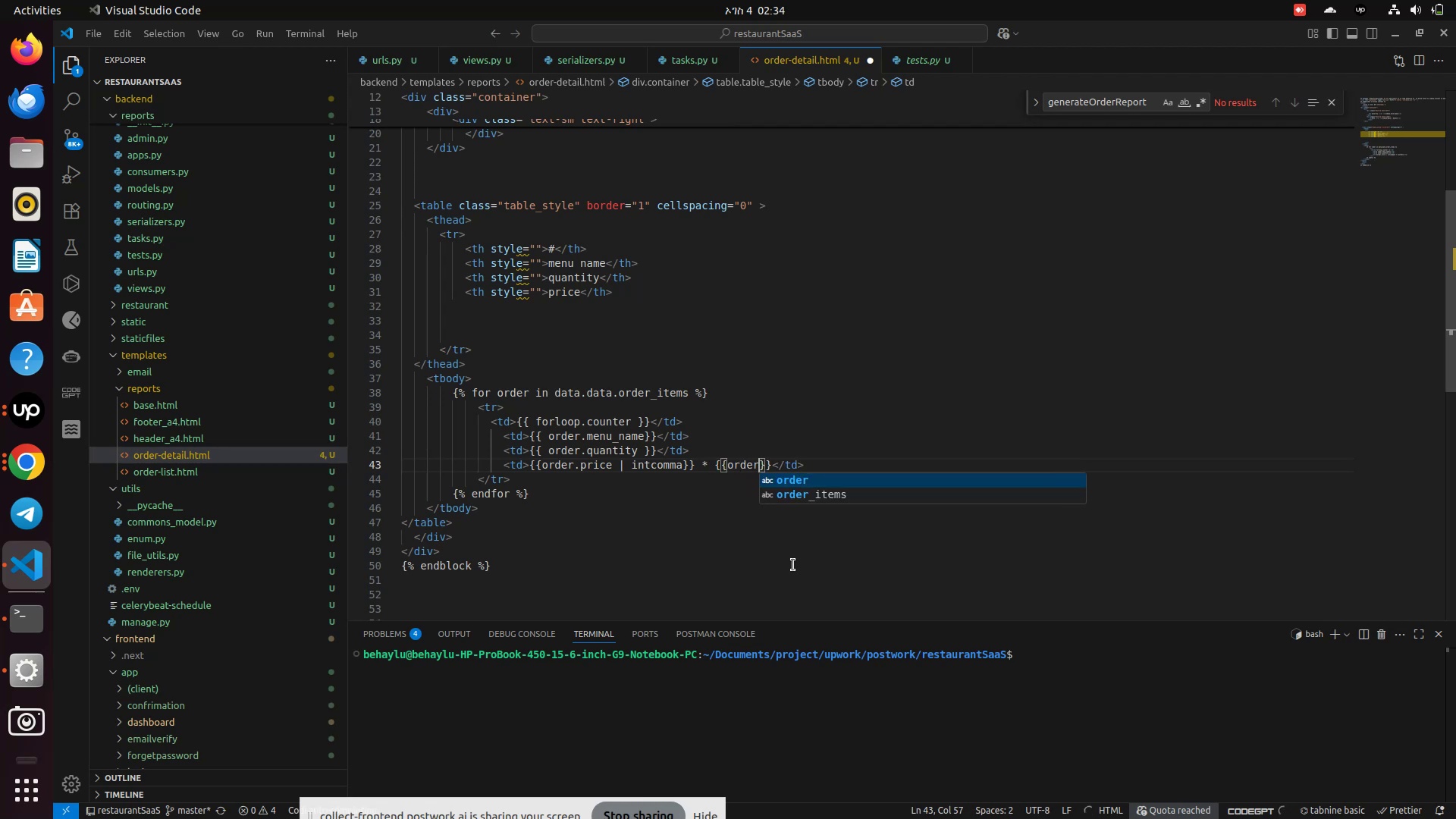 
key(Enter)
 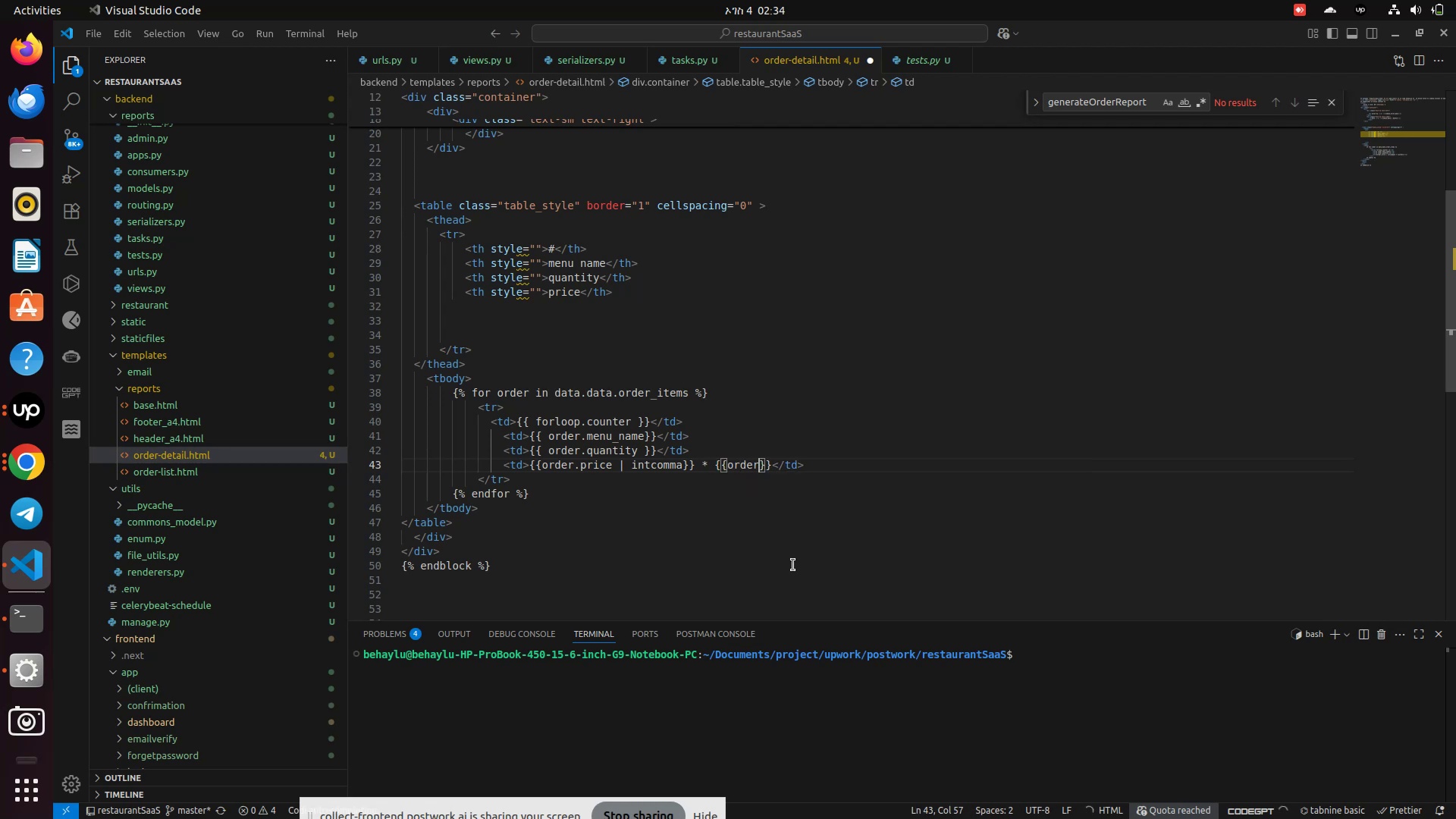 
type(.quan)
 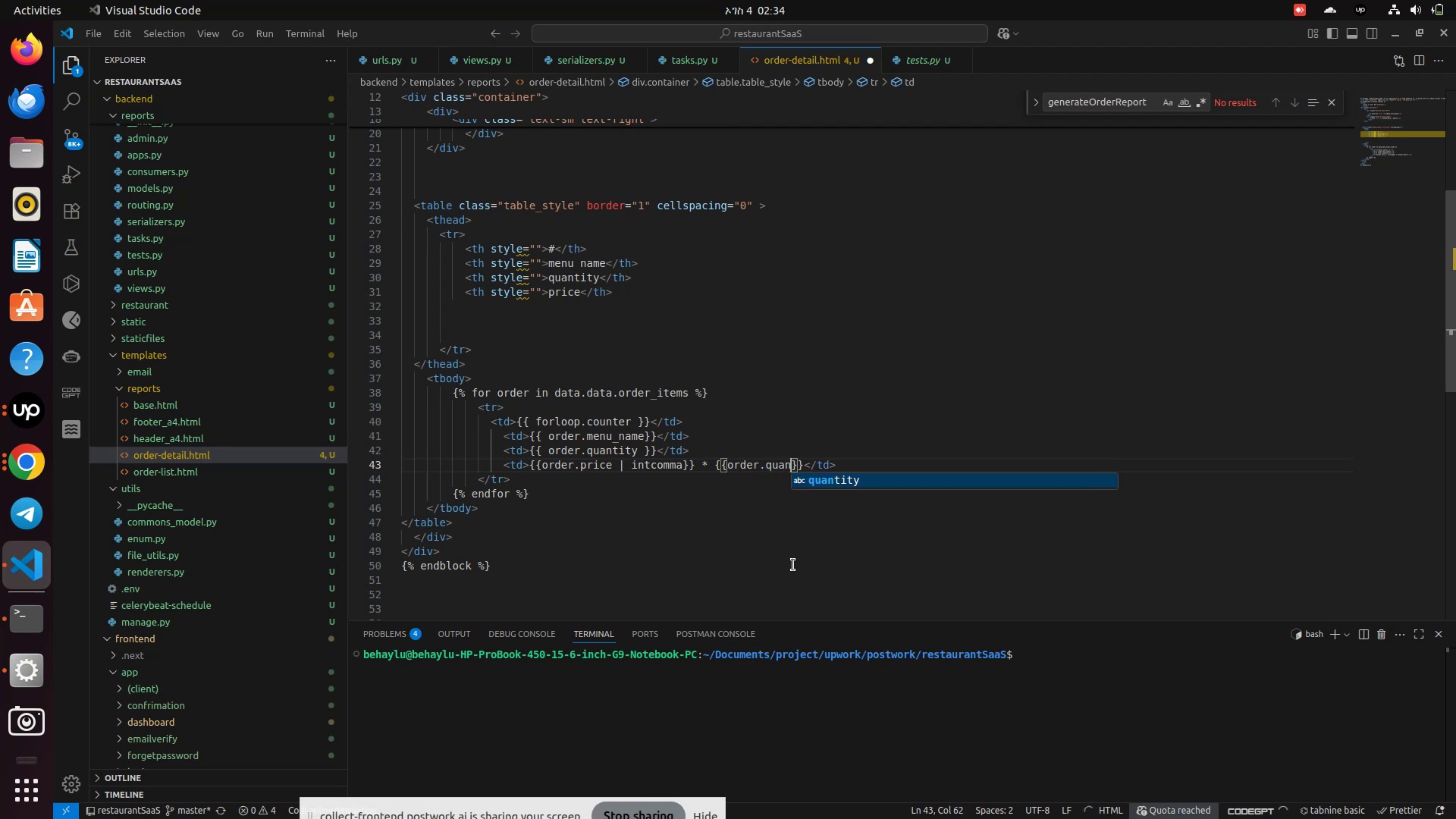 
key(Enter)
 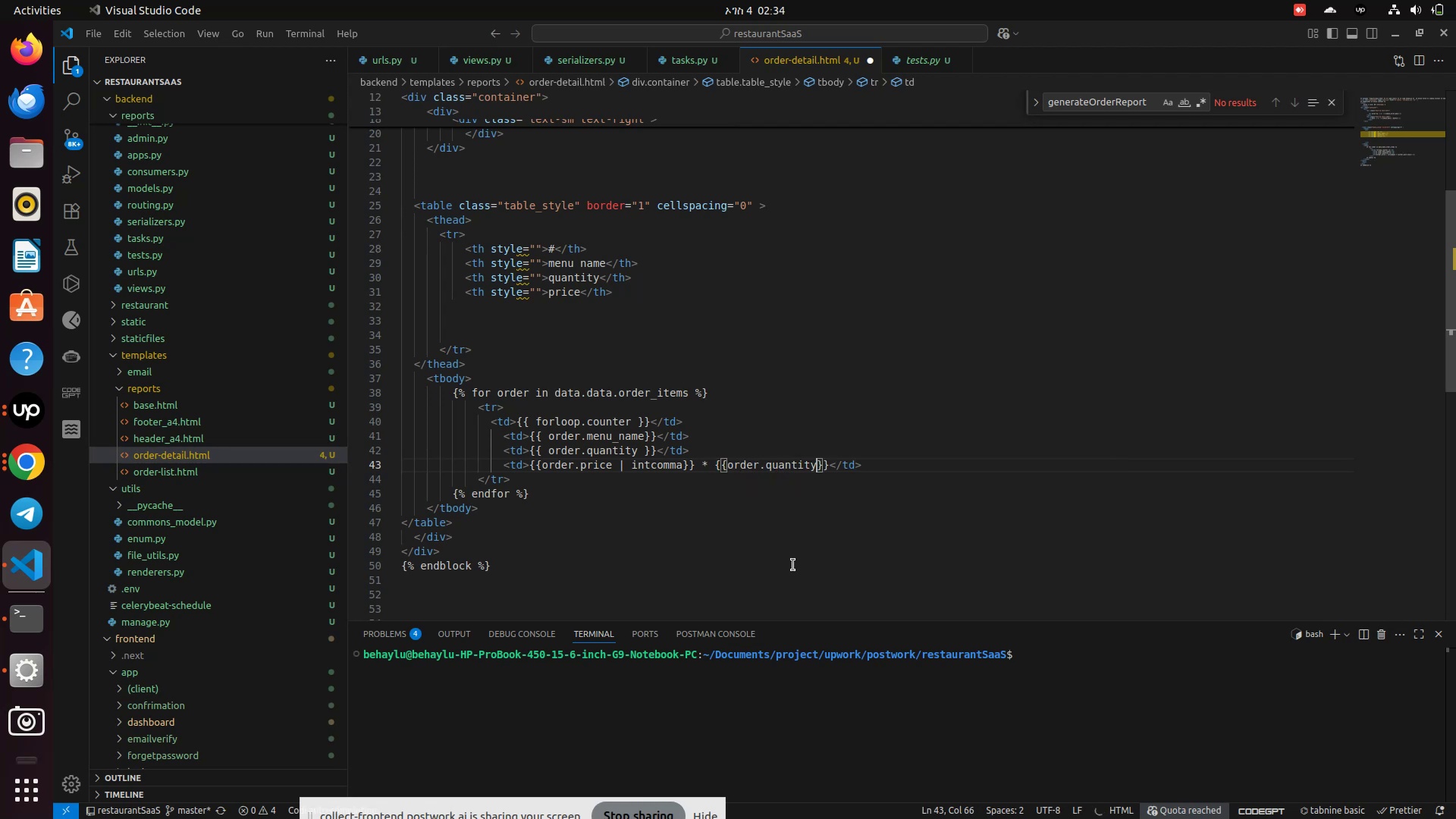 
key(Control+S)
 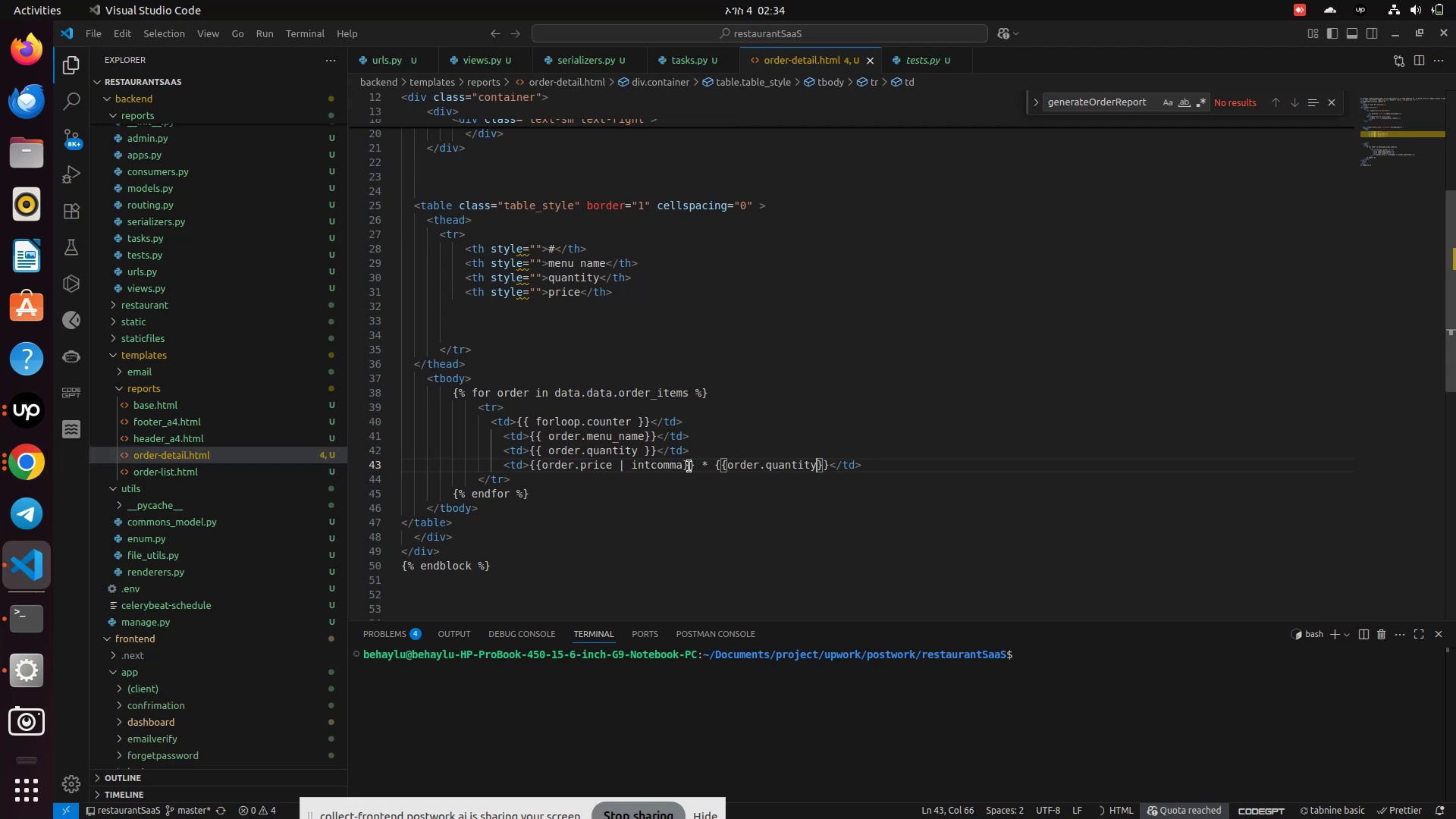 
left_click_drag(start_coordinate=[716, 464], to_coordinate=[827, 466])
 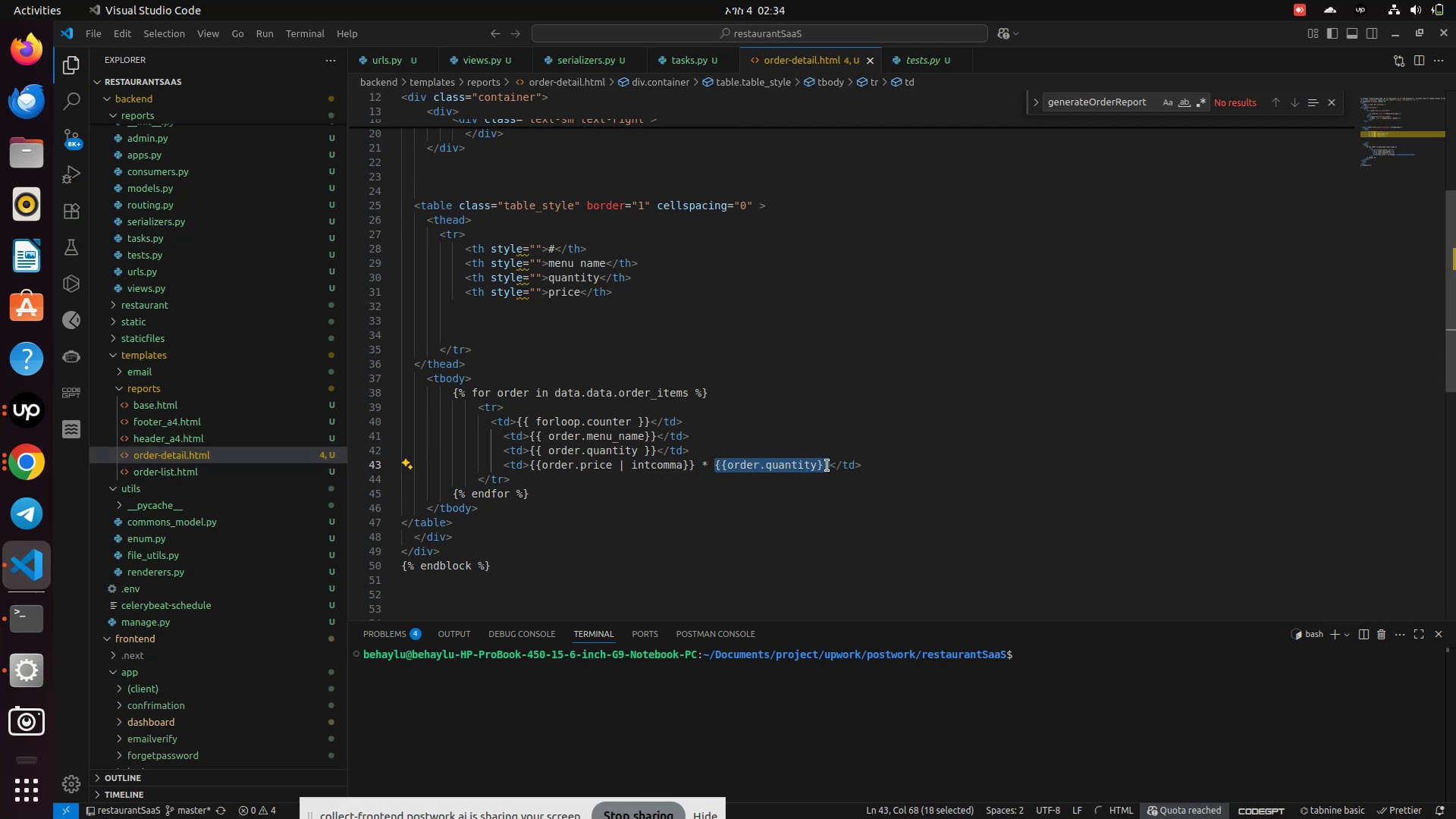 
key(Control+X)
 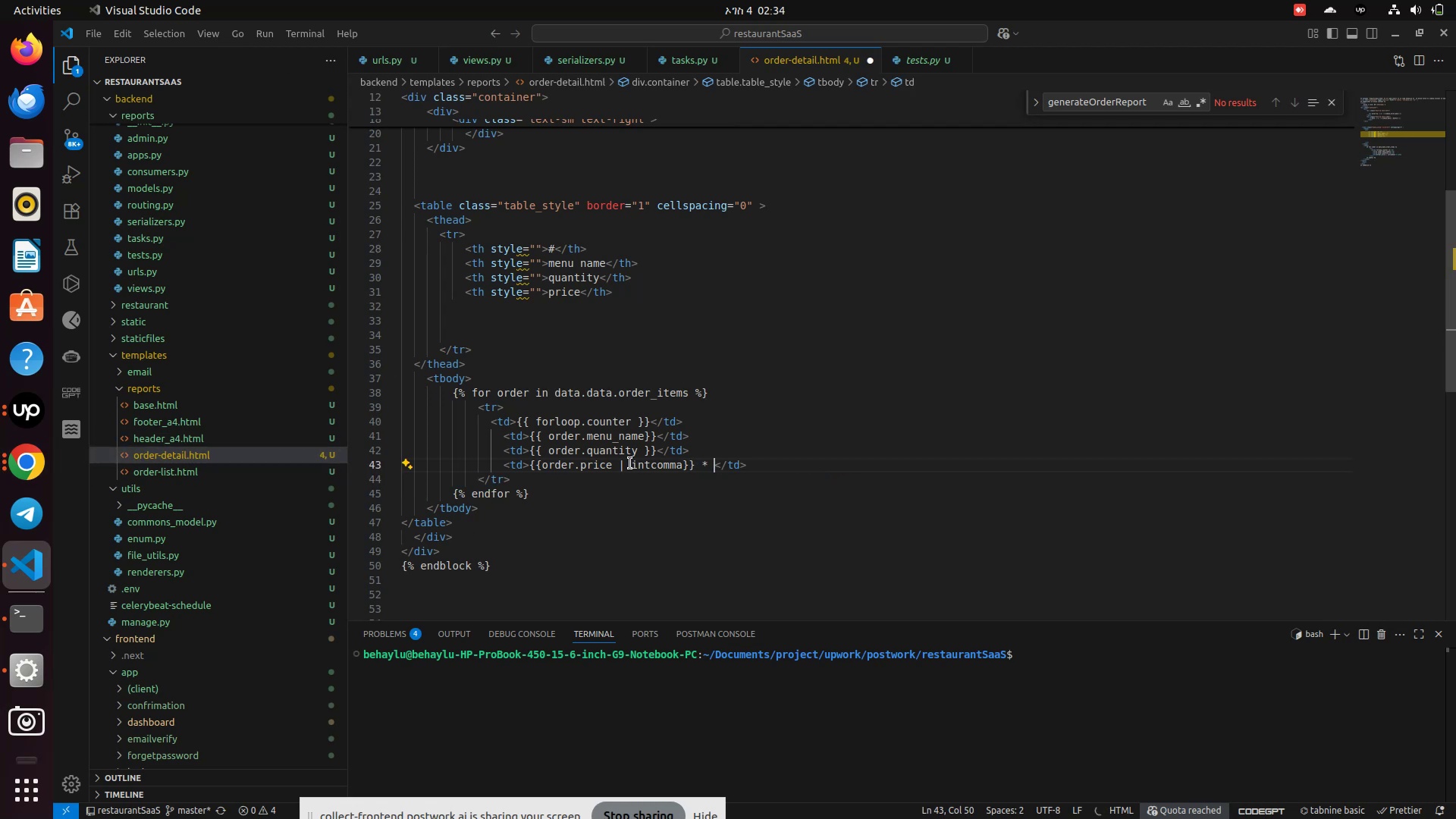 
mouse_move([526, 457])
 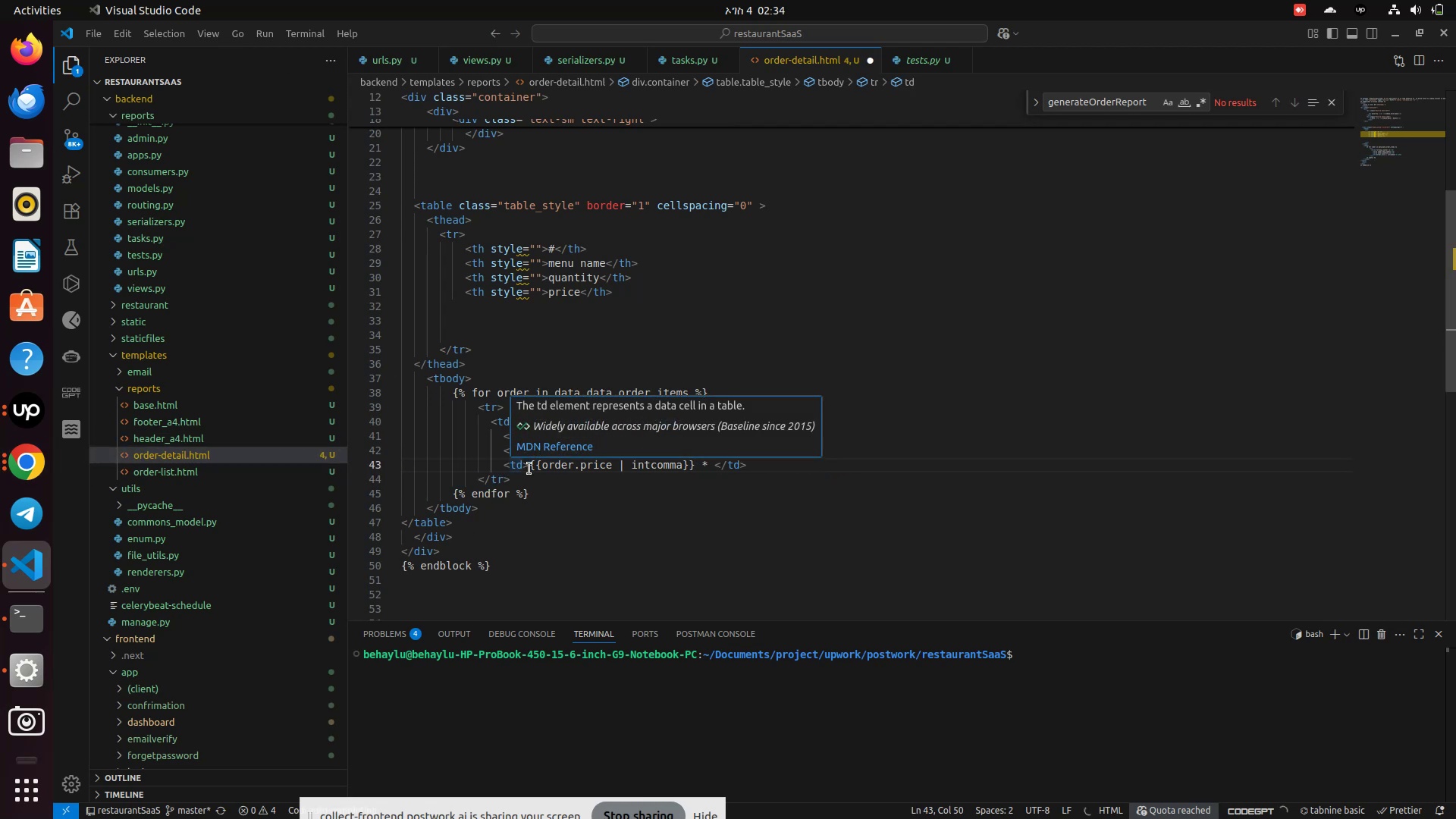 
left_click([529, 469])
 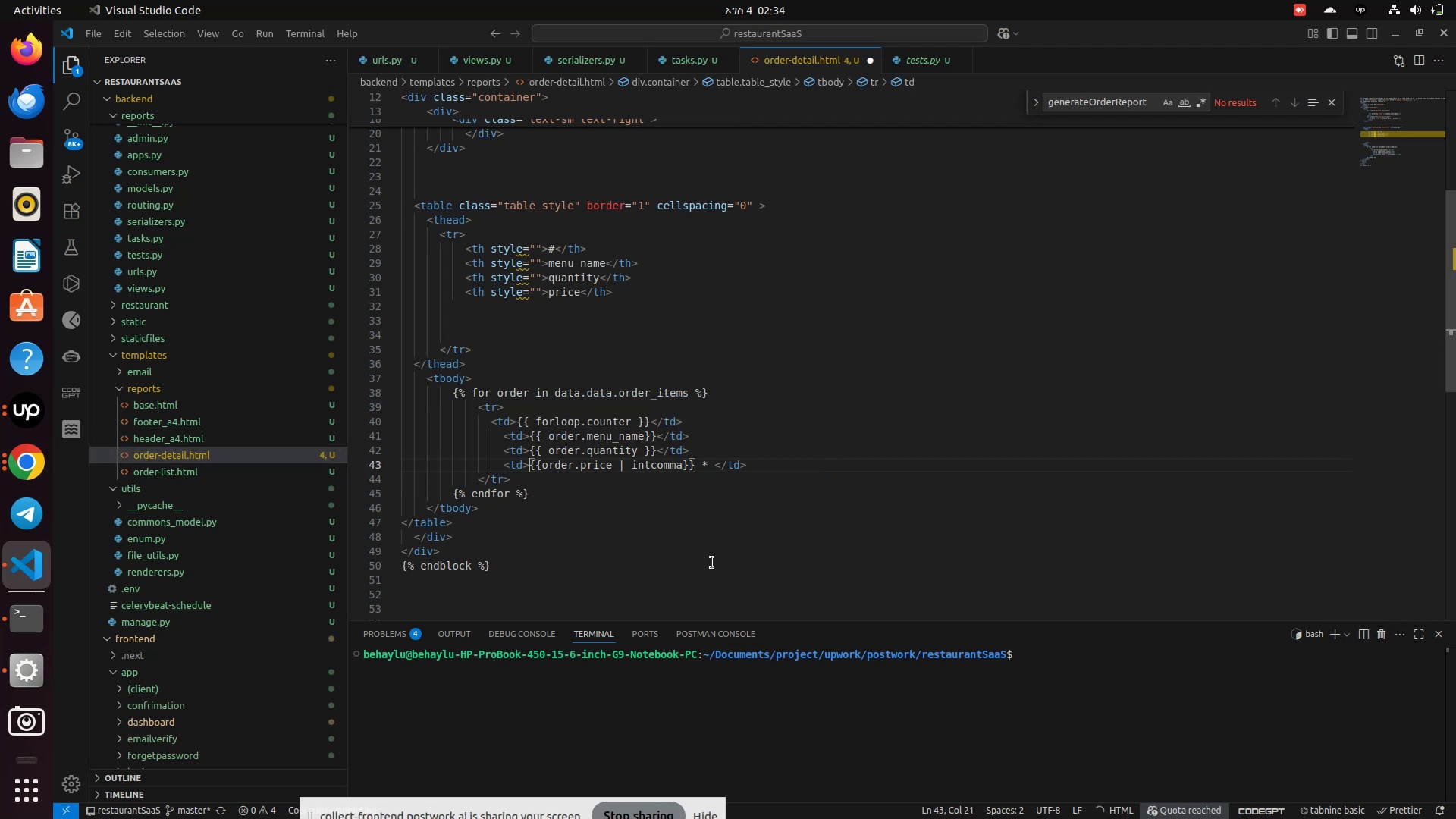 
key(Control+V)
 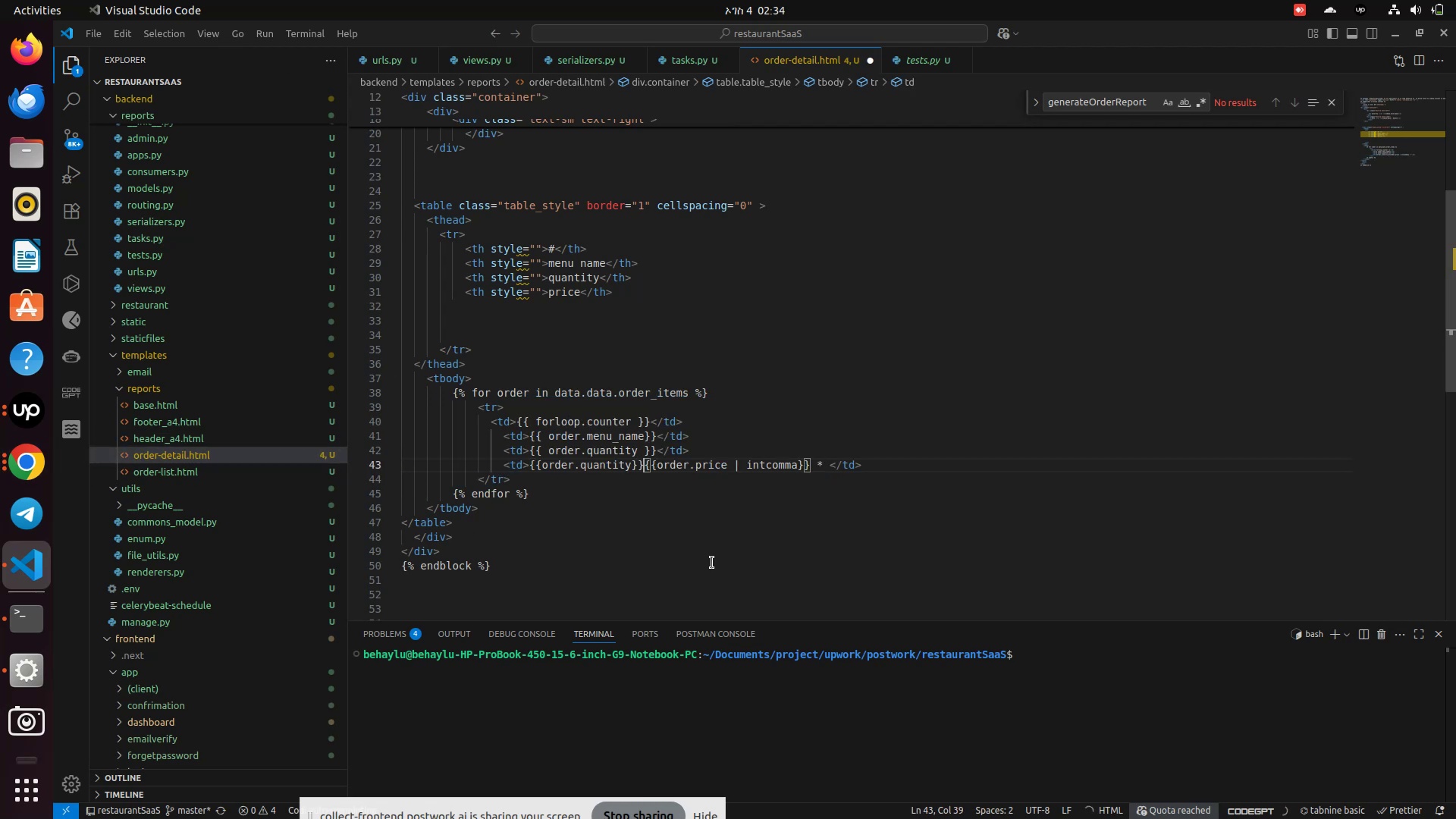 
key(Space)
 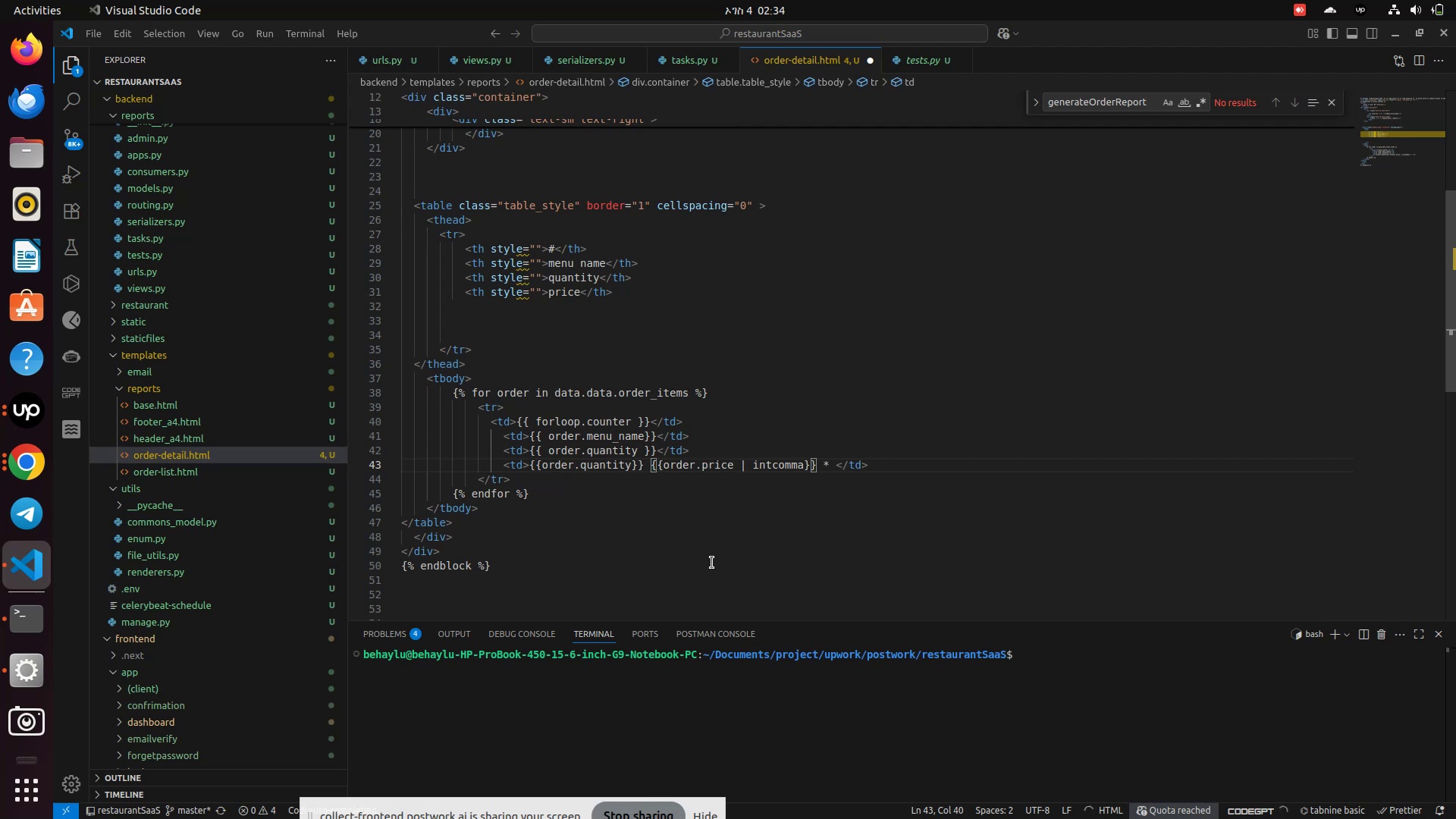 
key(ArrowLeft)
 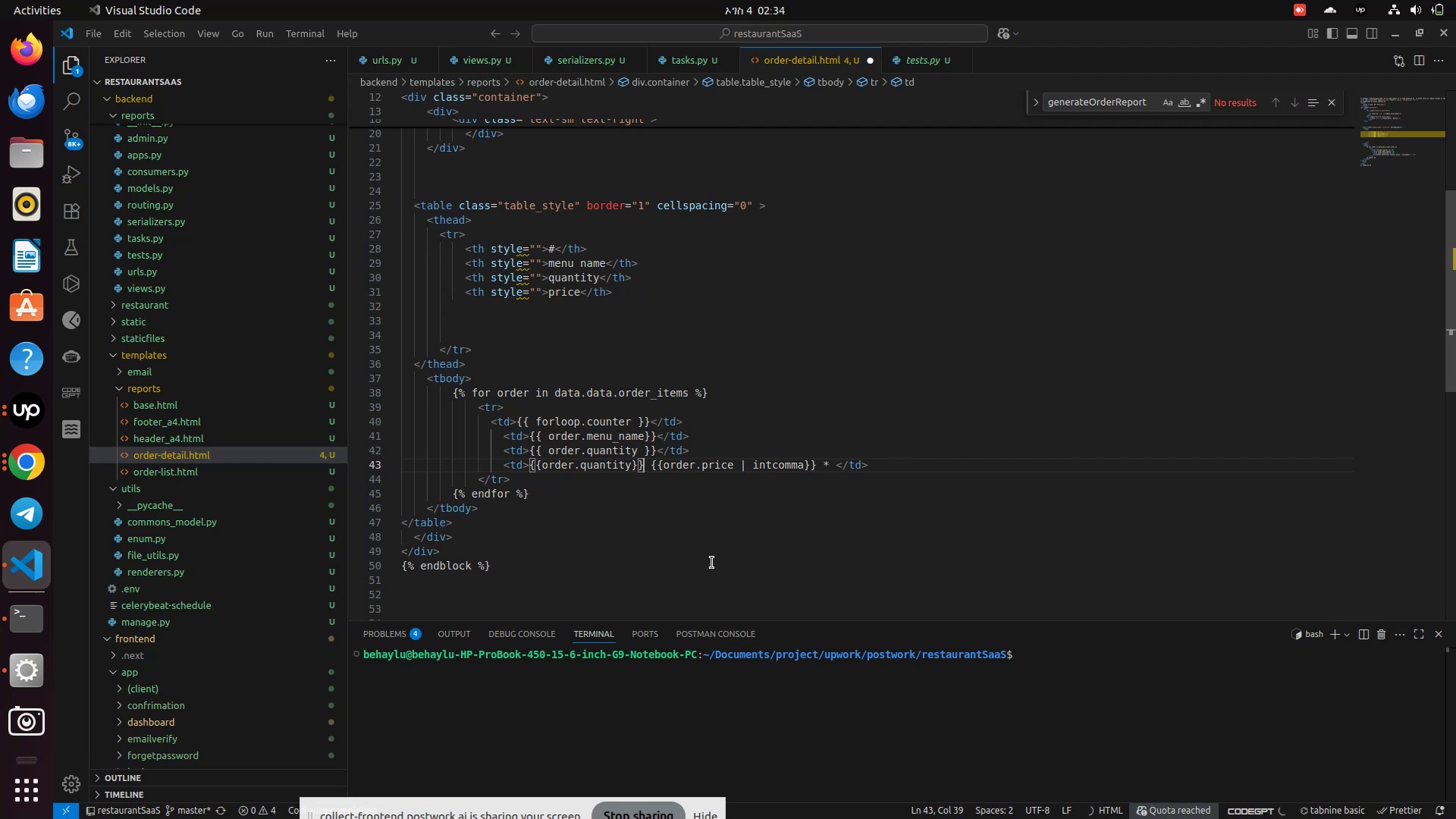 
key(Space)
 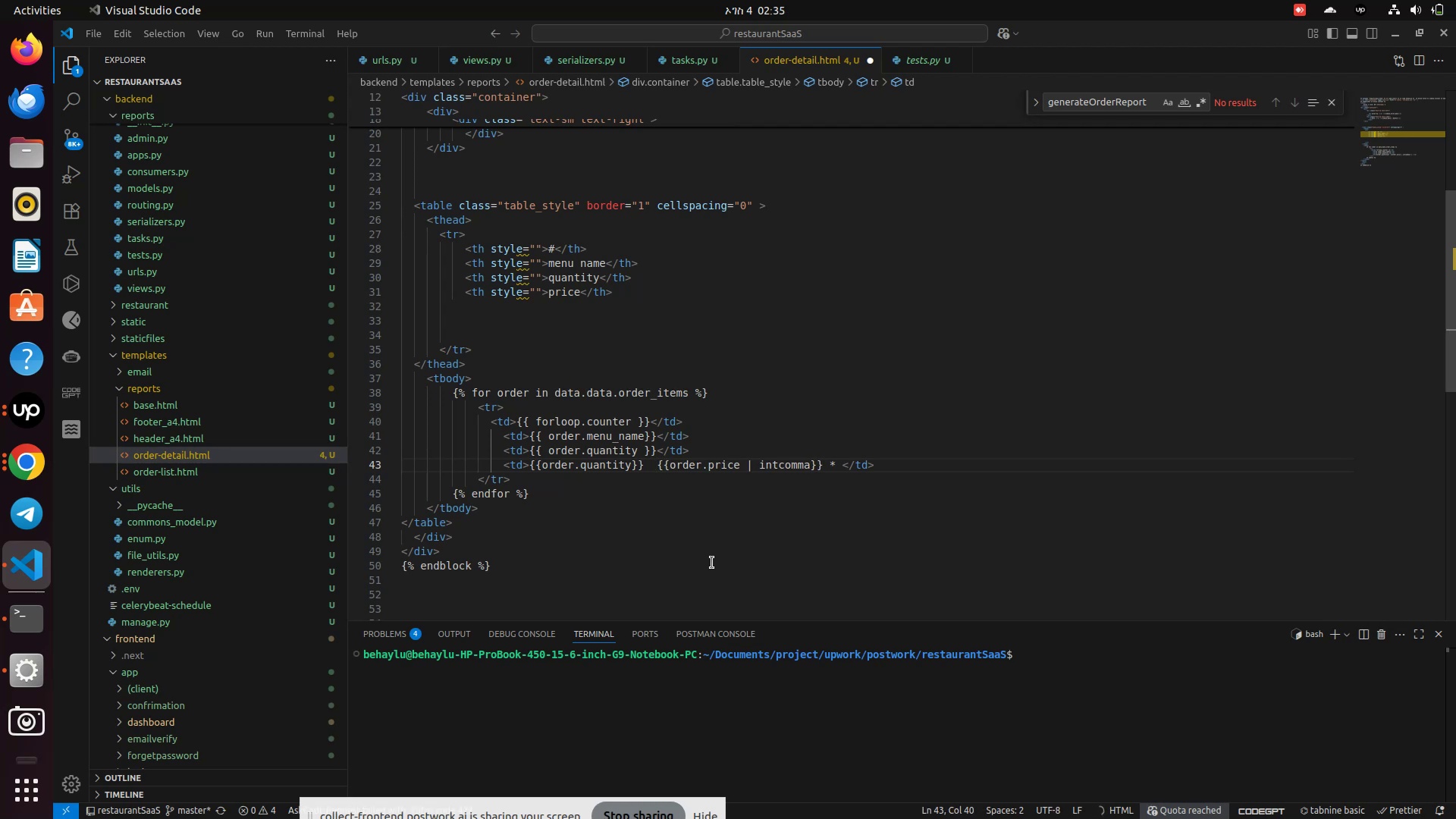 
key(Shift+8)
 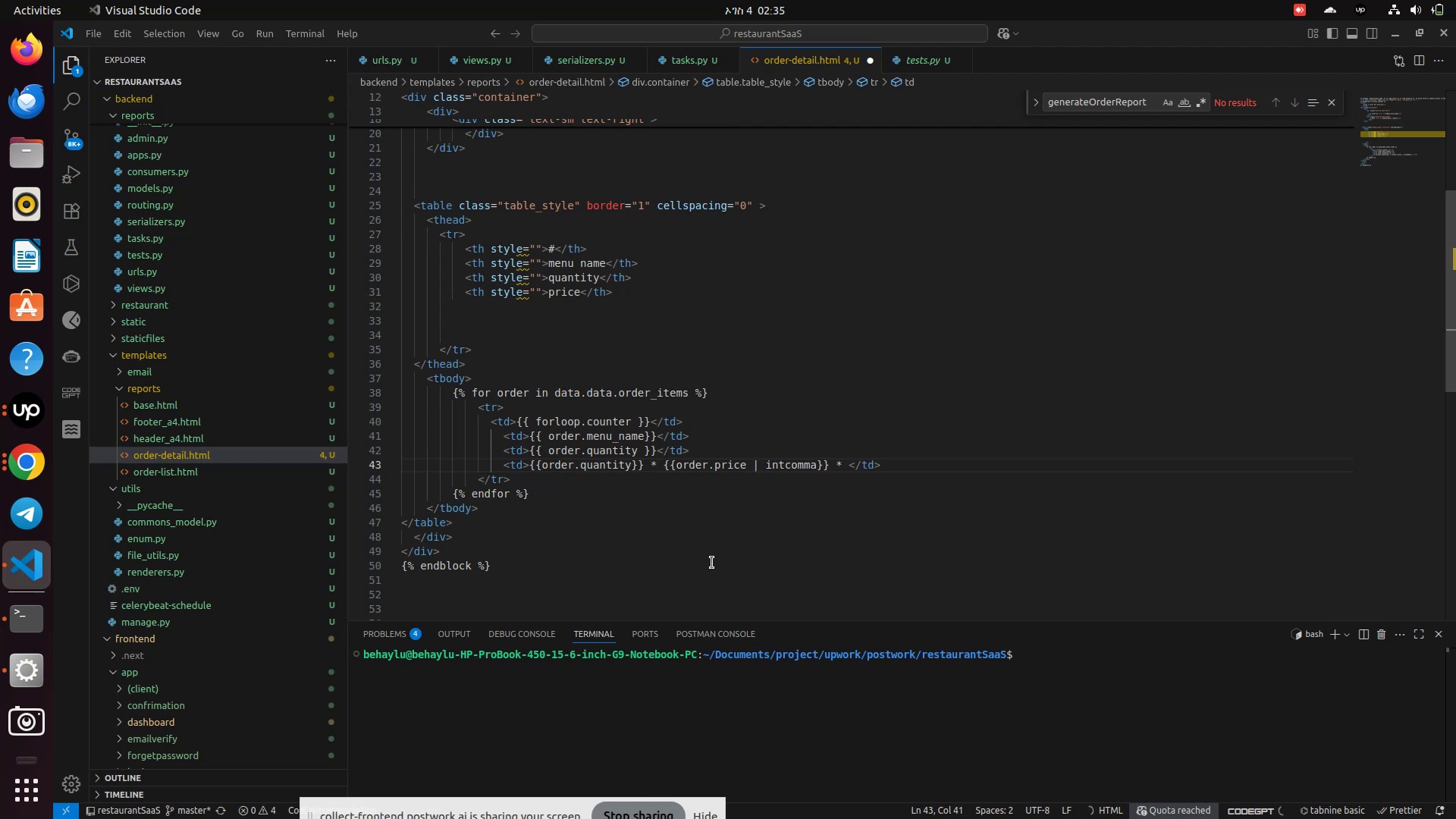 
hold_key(key=ArrowRight, duration=1.21)
 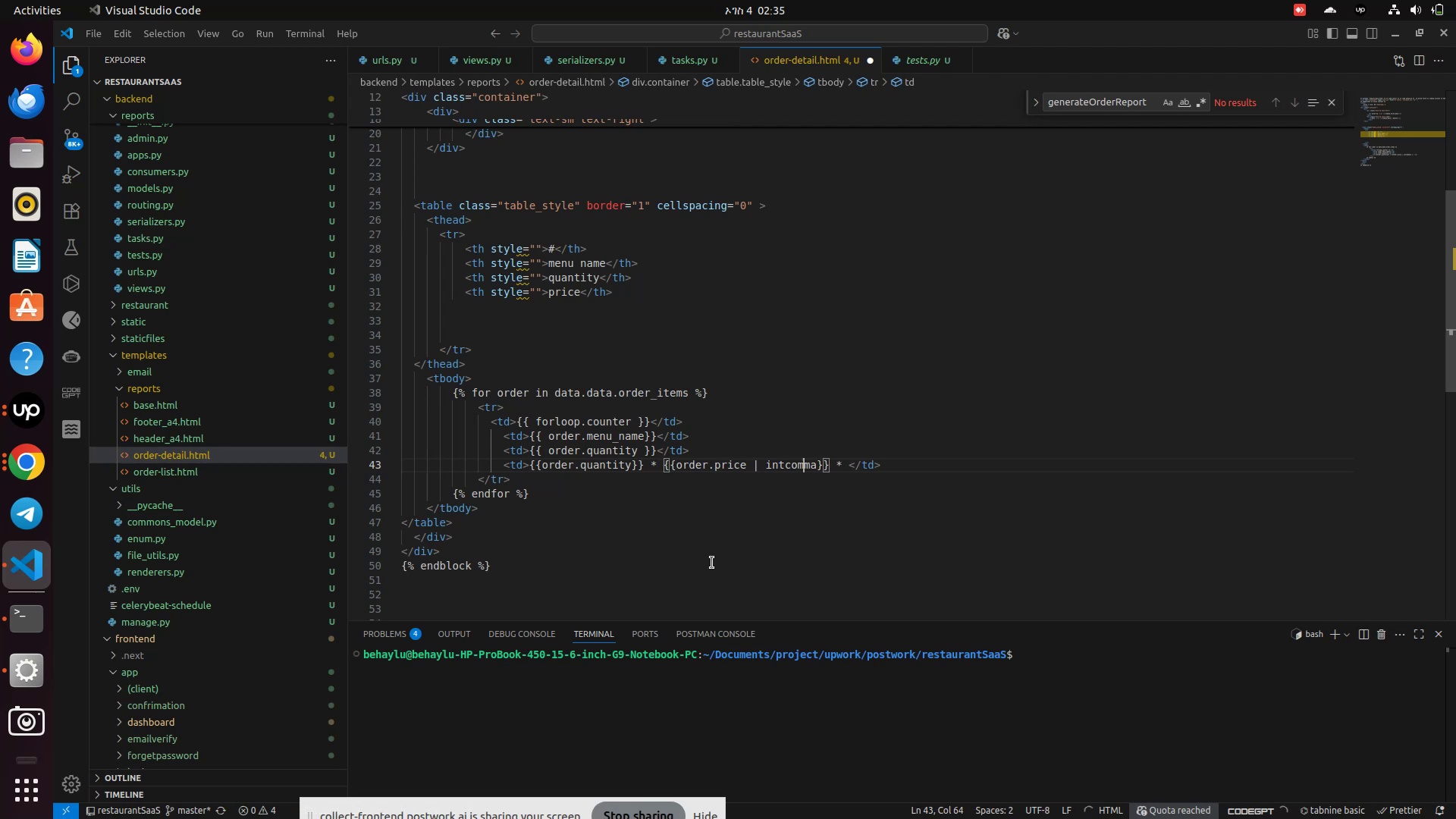 
key(ArrowRight)
 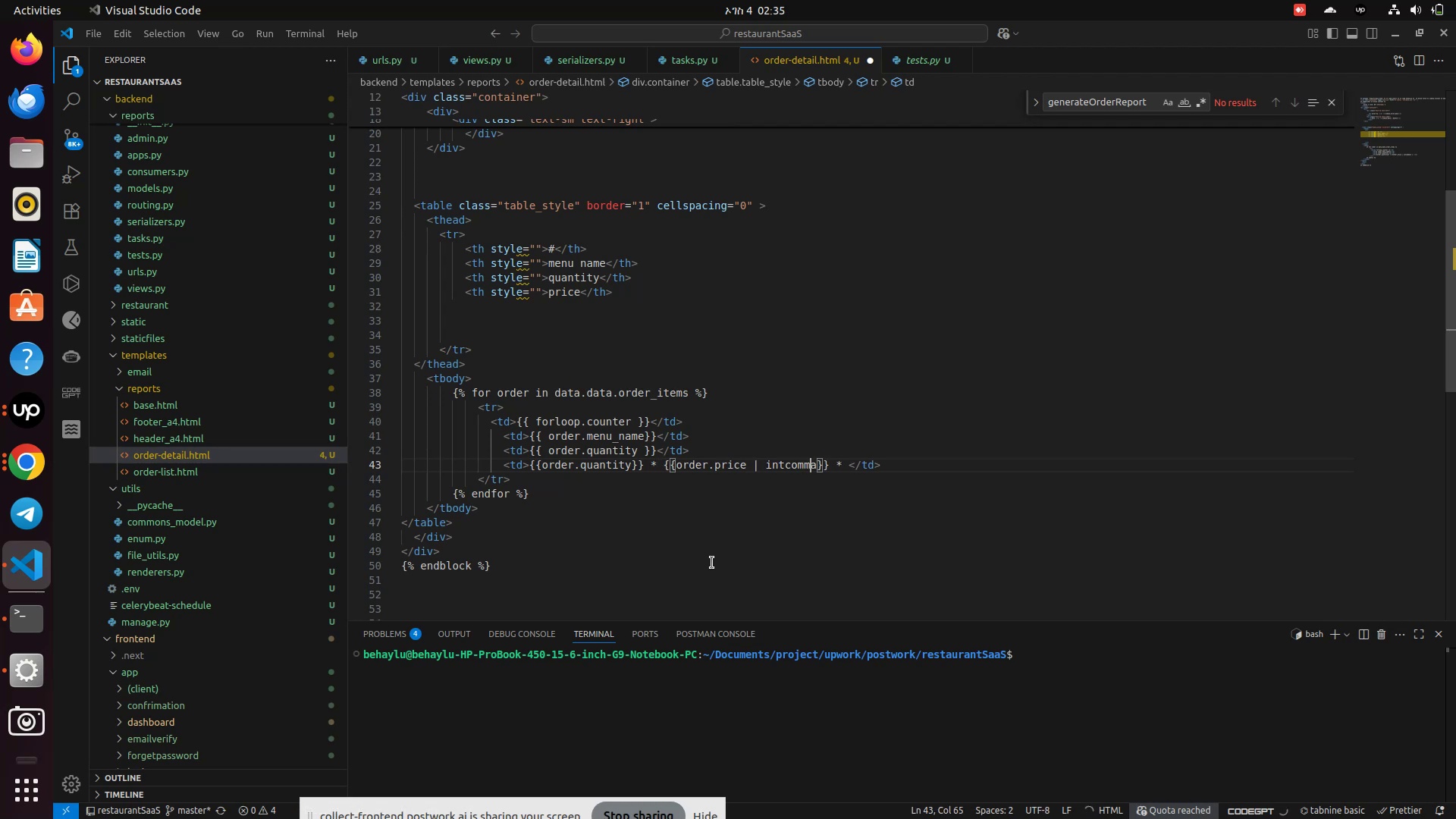 
key(ArrowRight)
 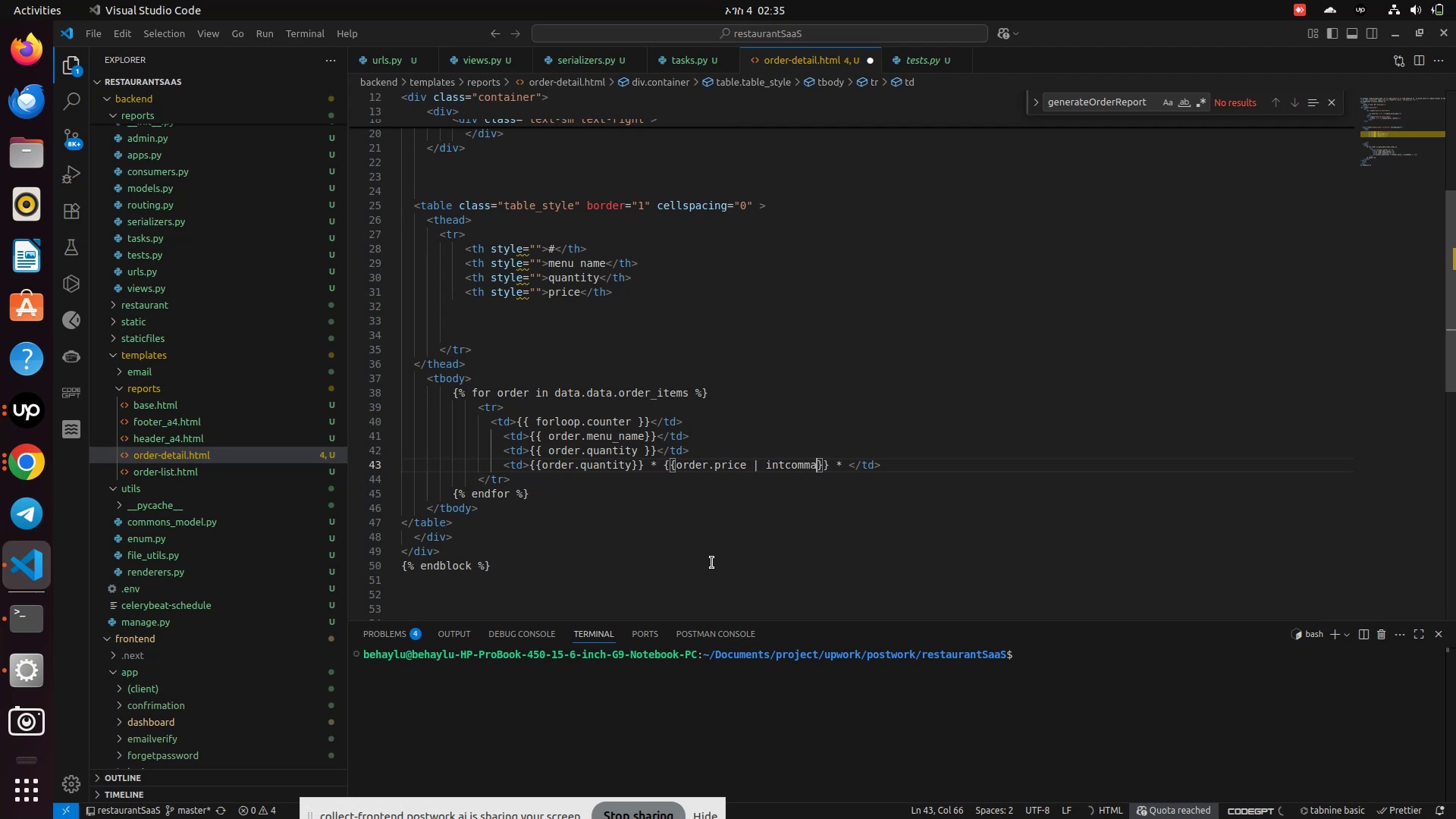 
key(ArrowRight)
 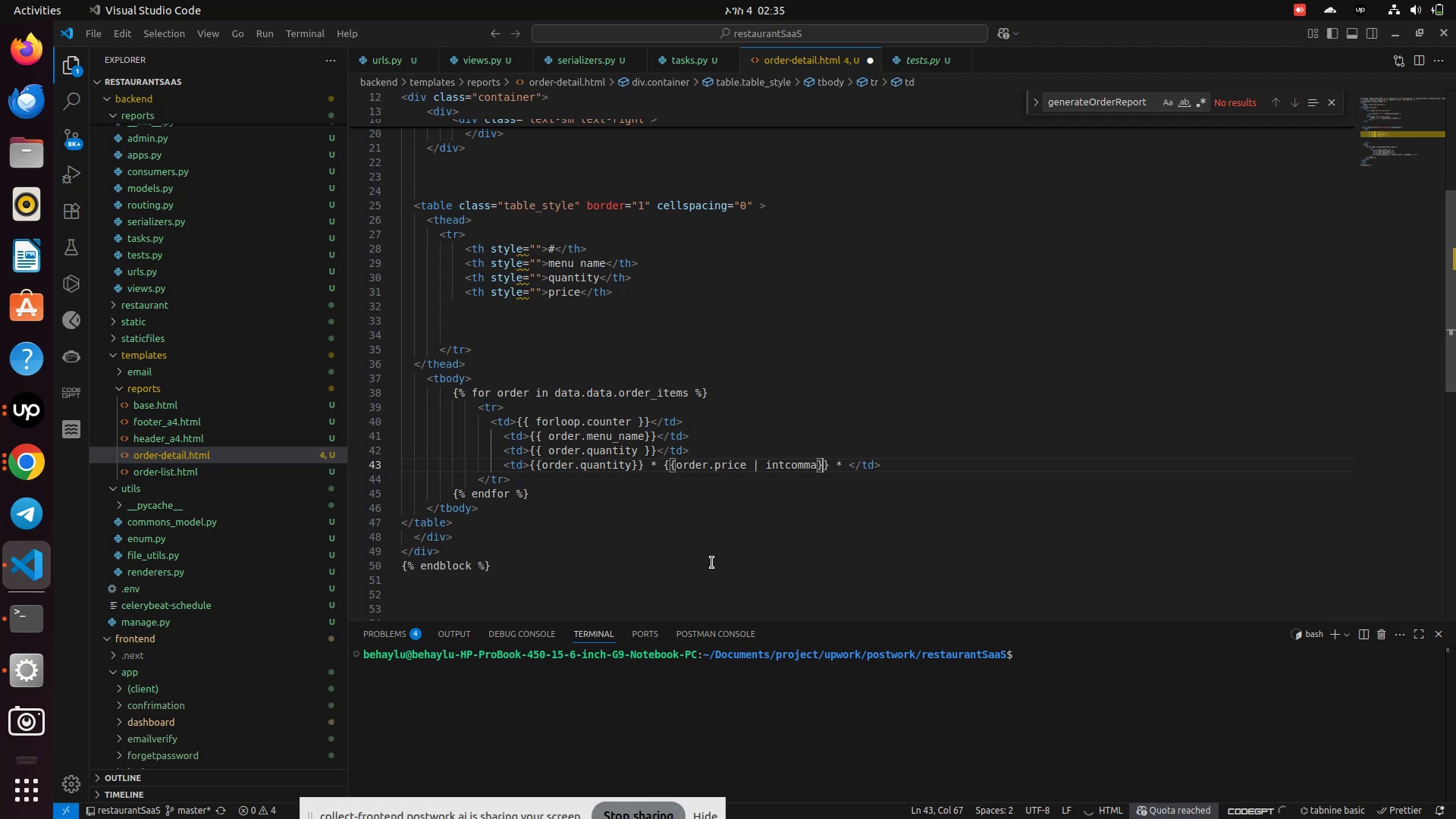 
key(ArrowRight)
 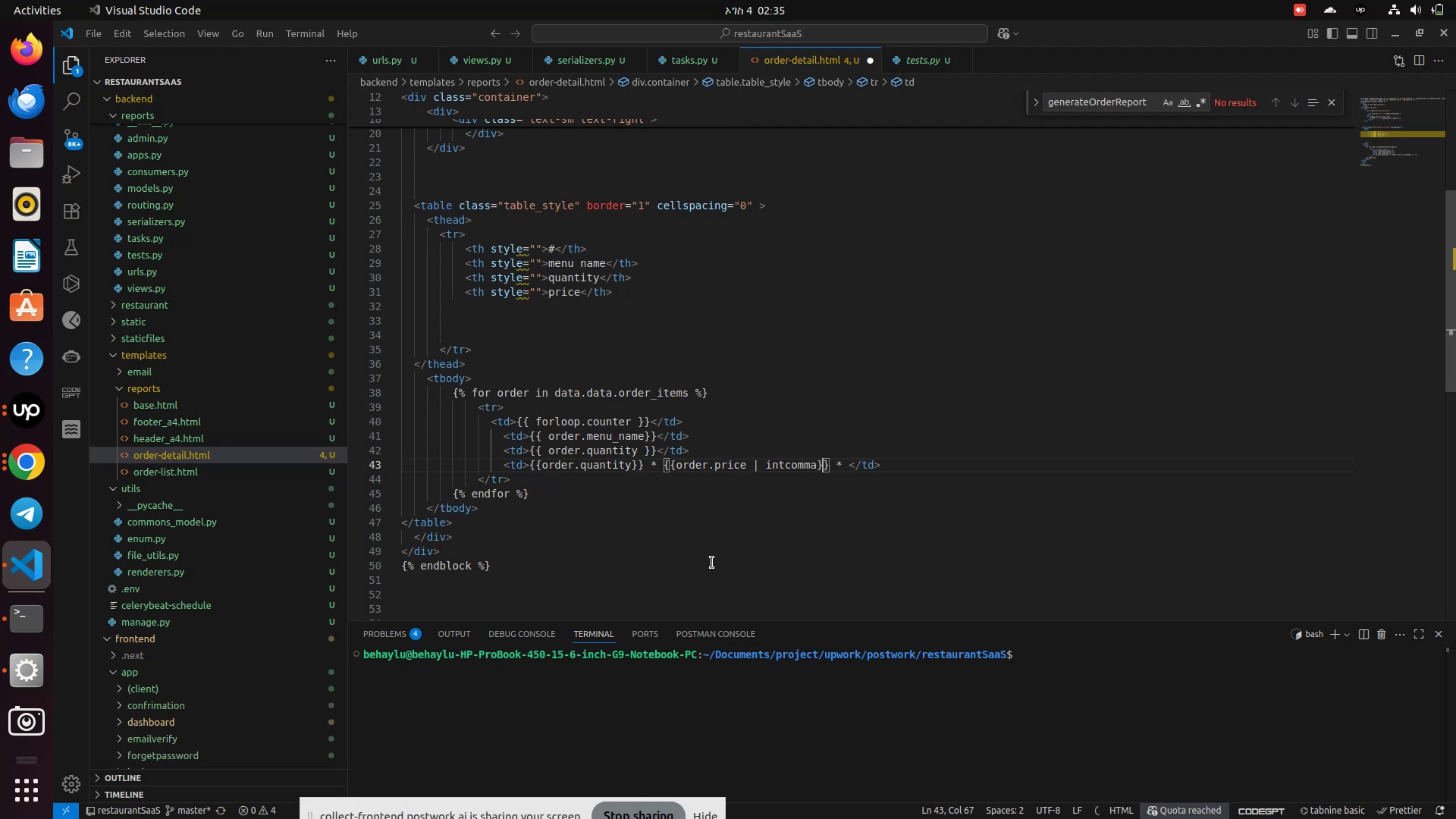 
key(ArrowRight)
 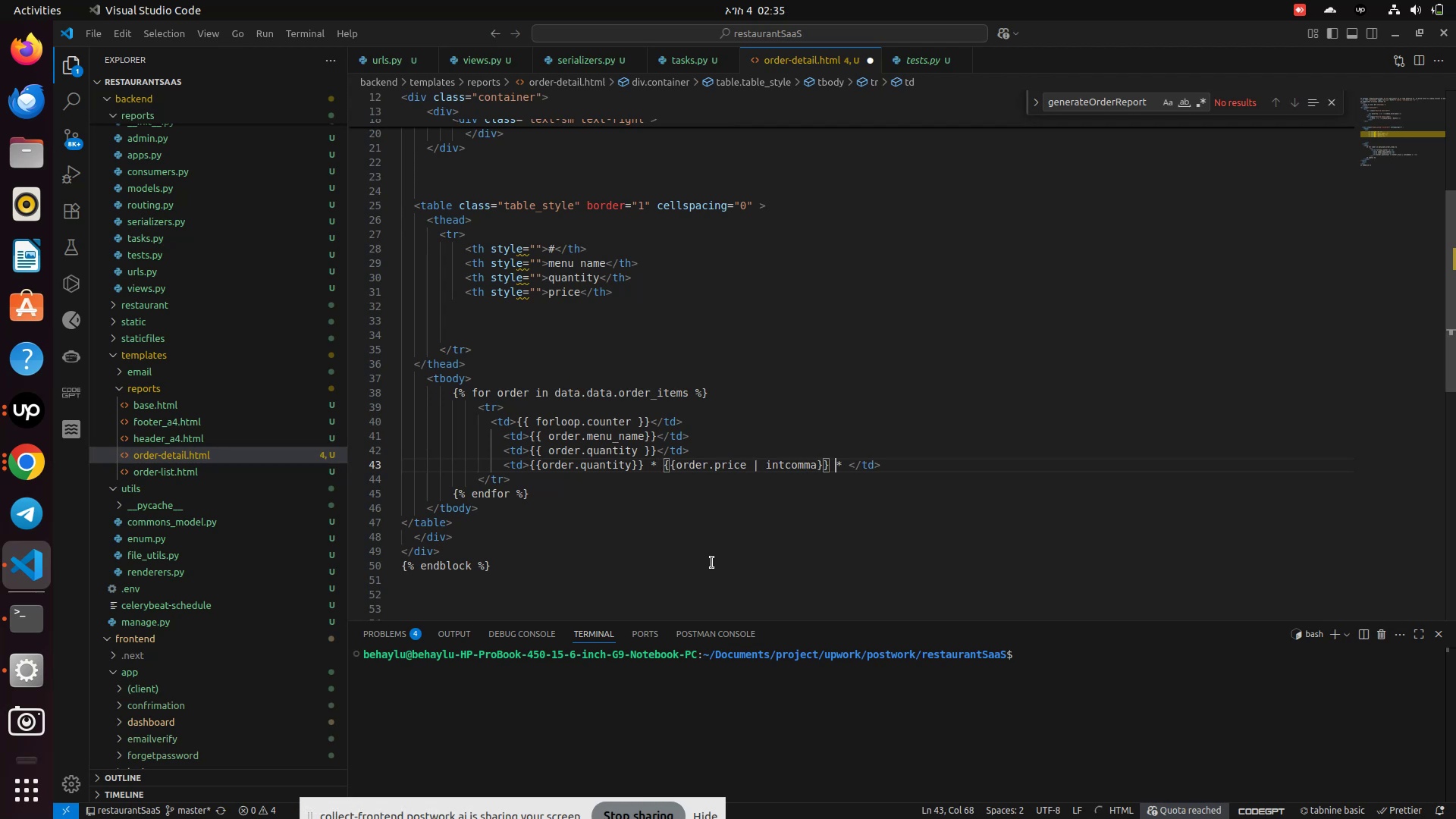 
key(ArrowRight)
 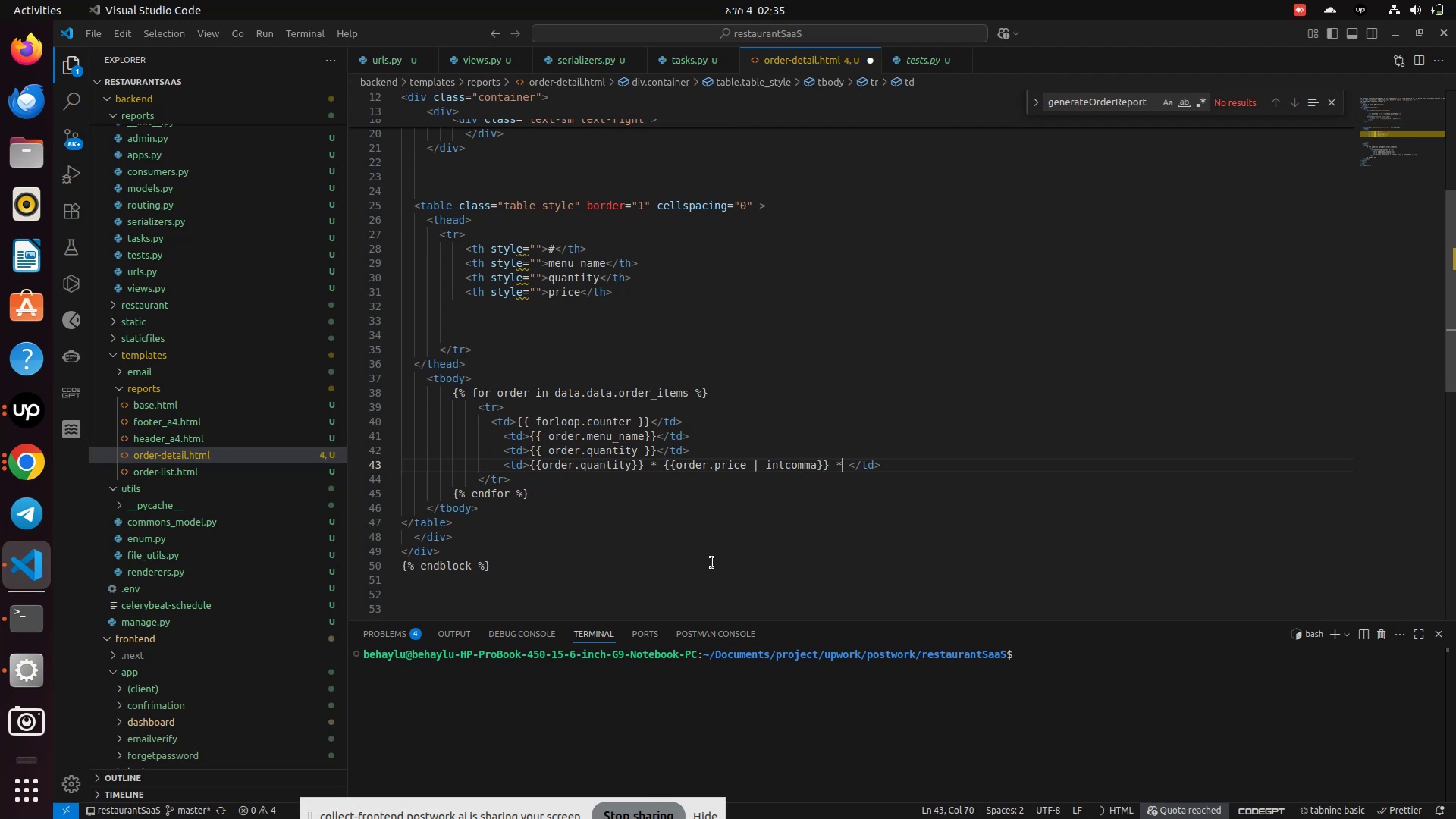 
key(Backspace)
 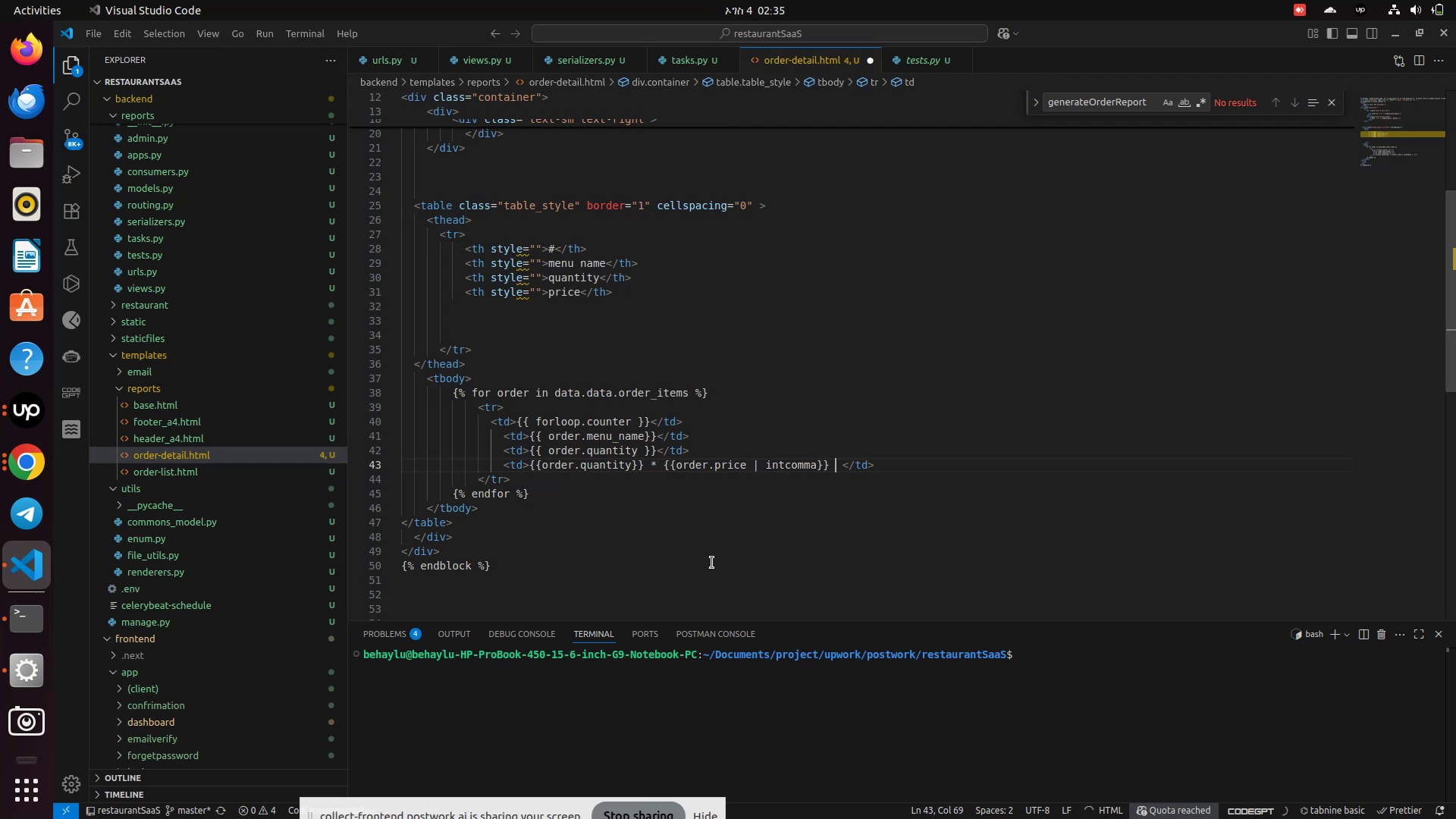 
key(Control+S)
 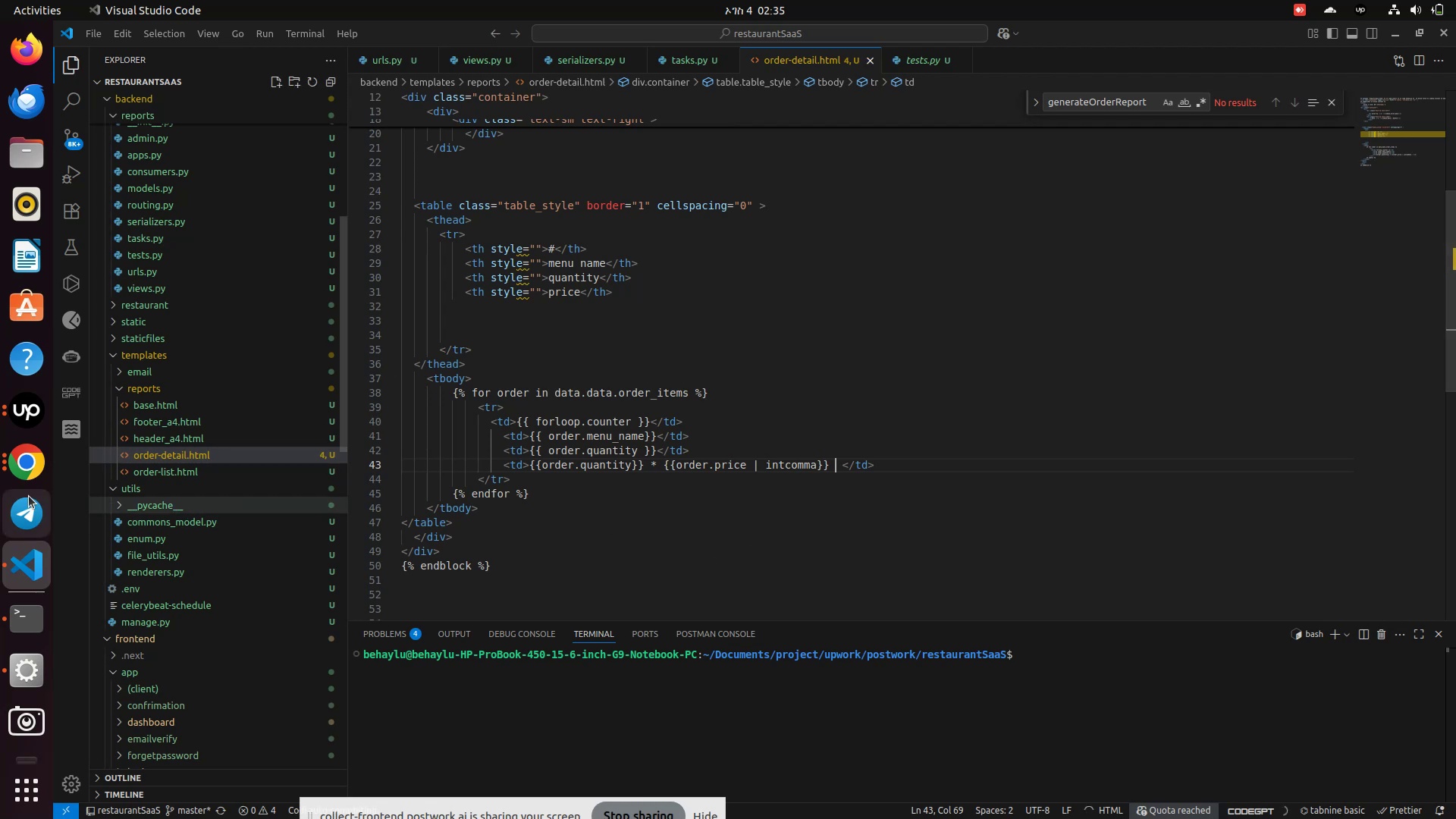 
left_click([23, 465])
 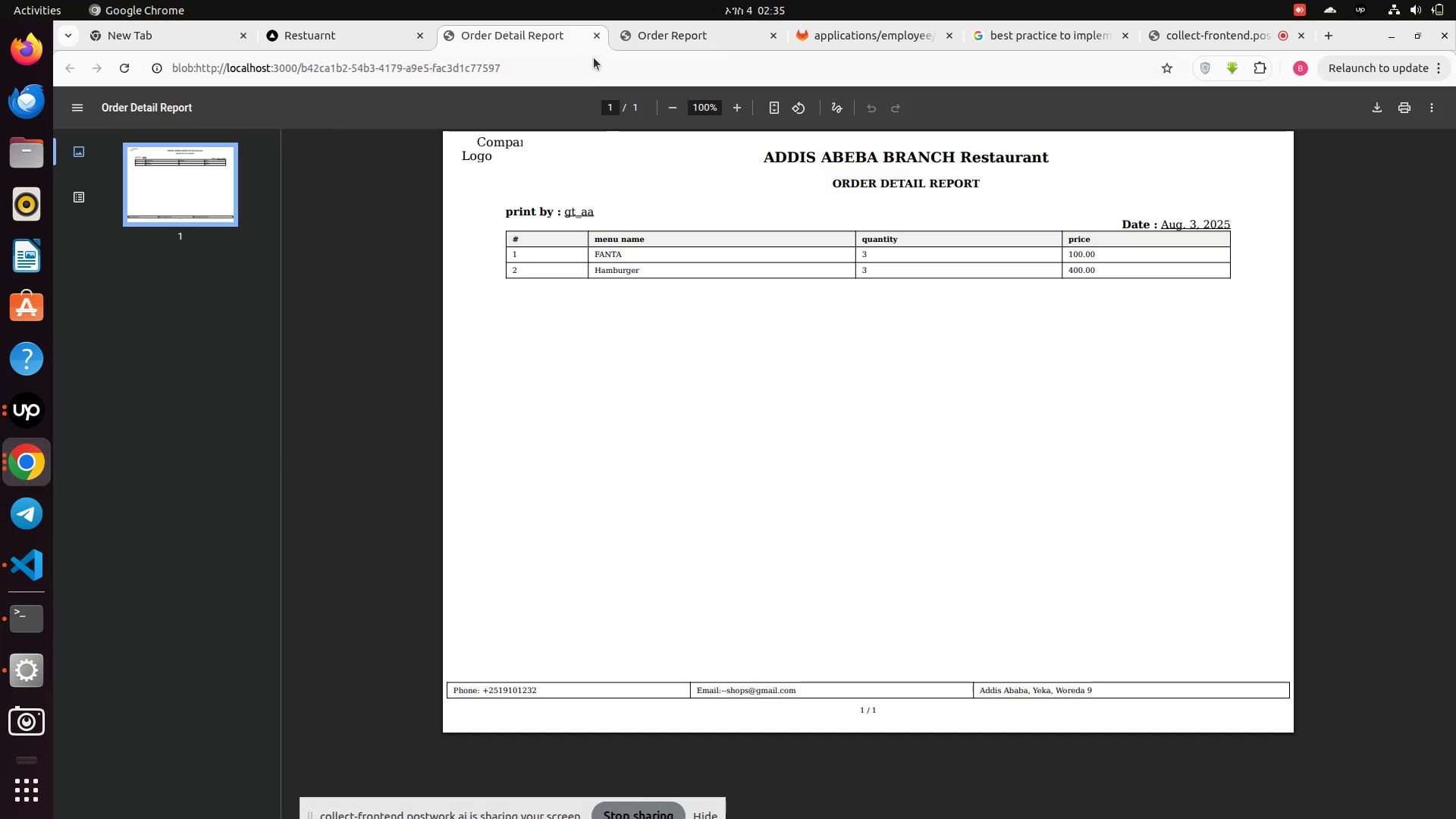 
left_click([597, 28])
 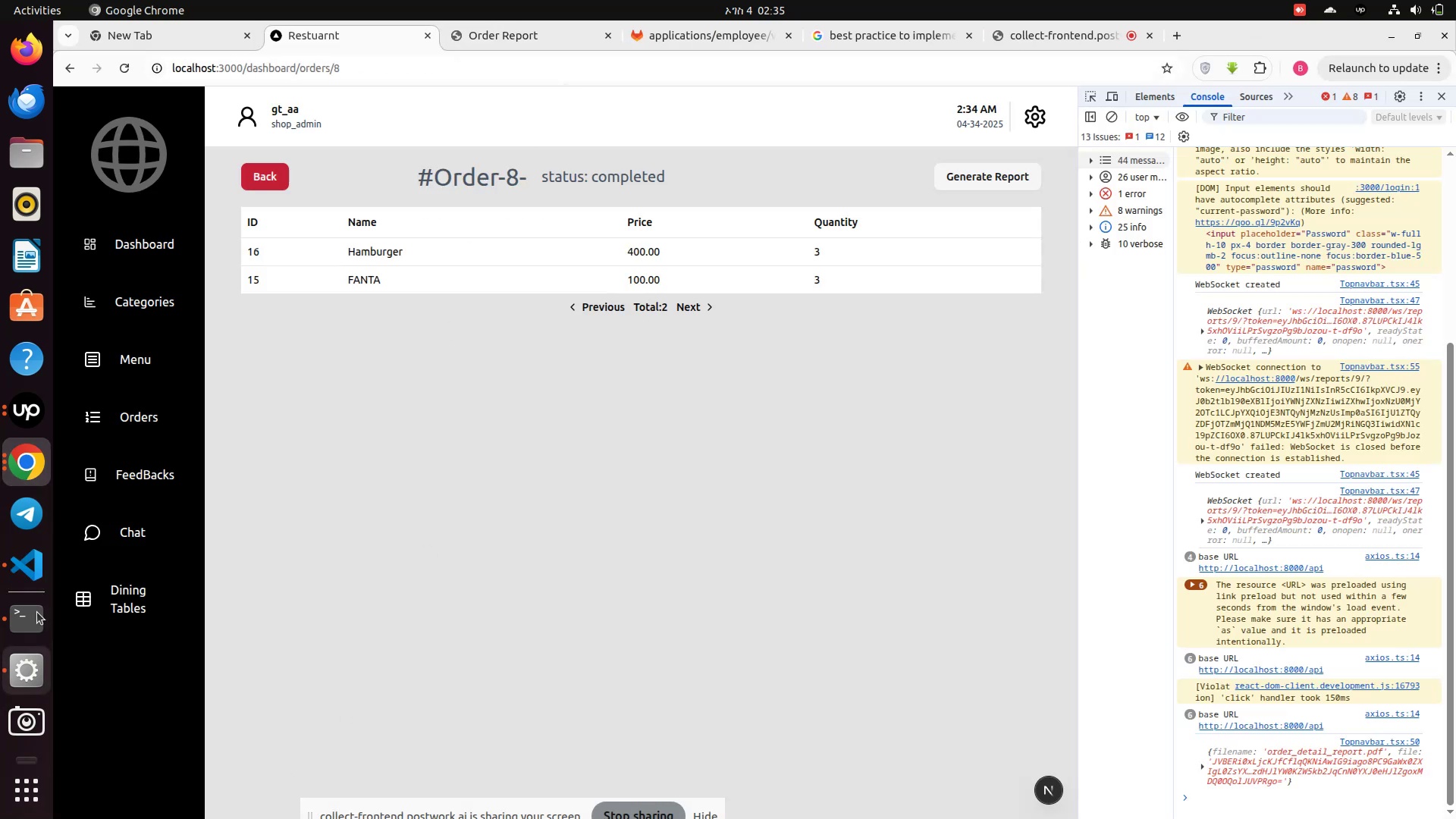 
left_click([36, 613])
 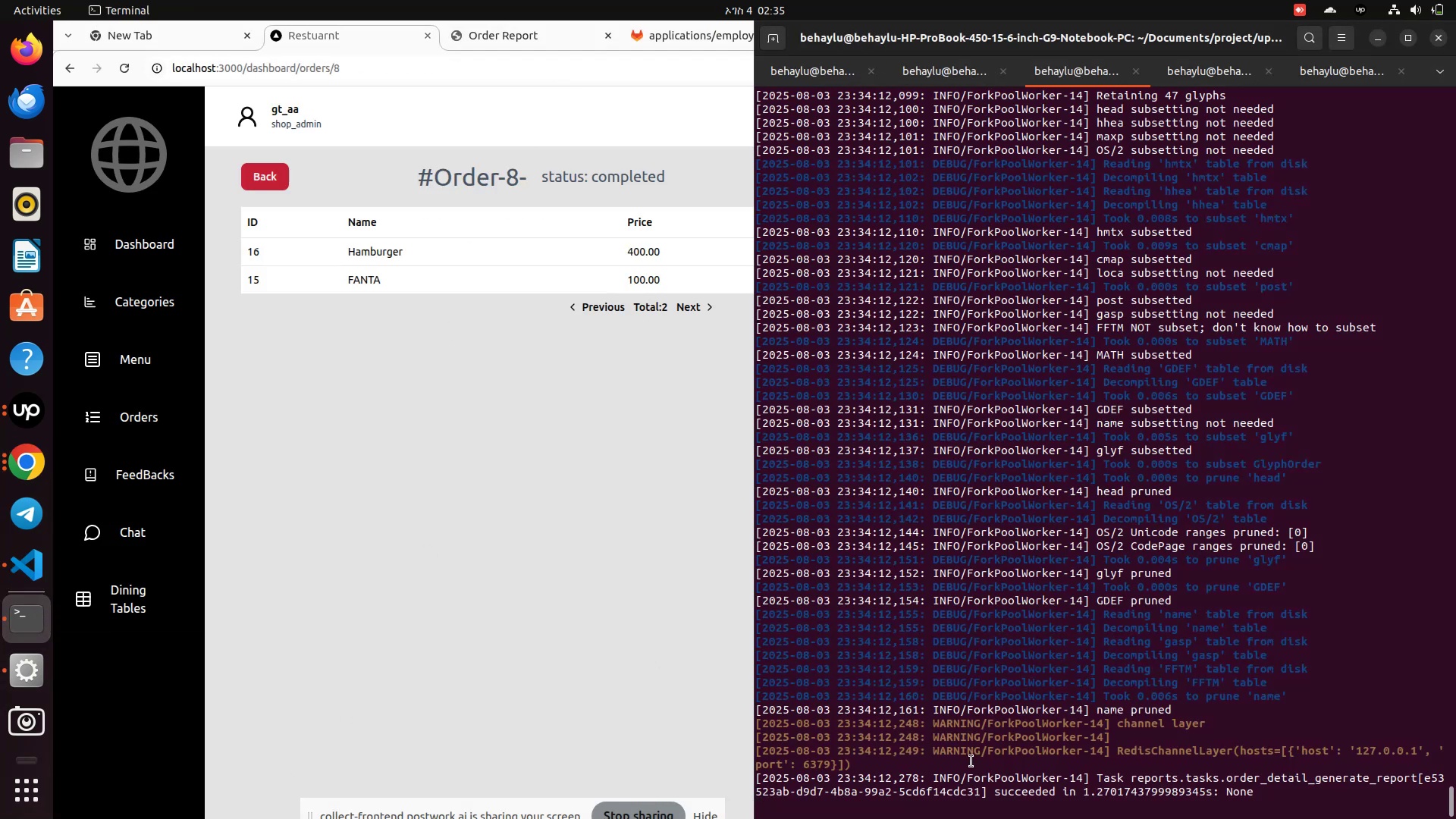 
key(Control+Z)
 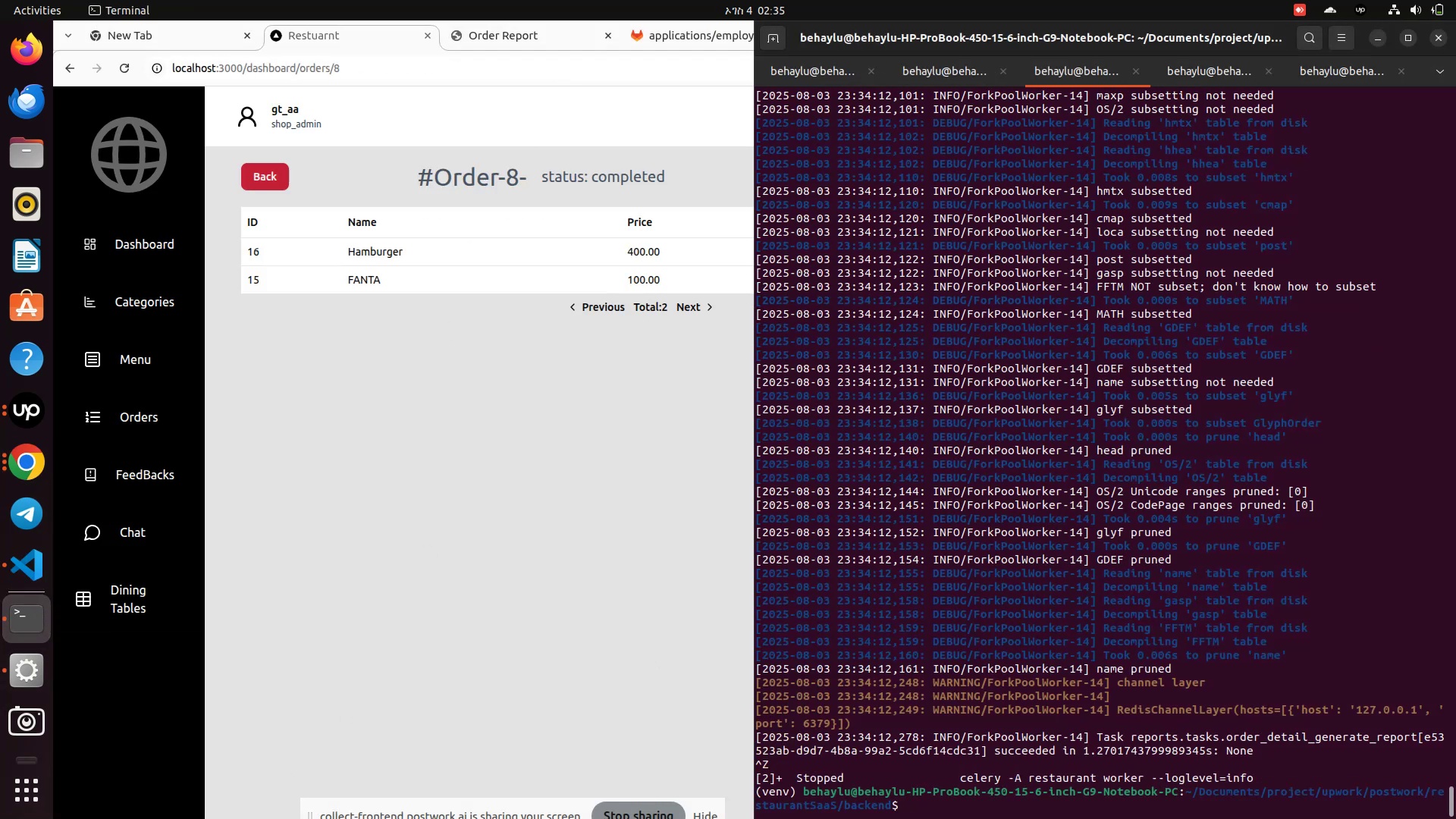 
key(ArrowUp)
 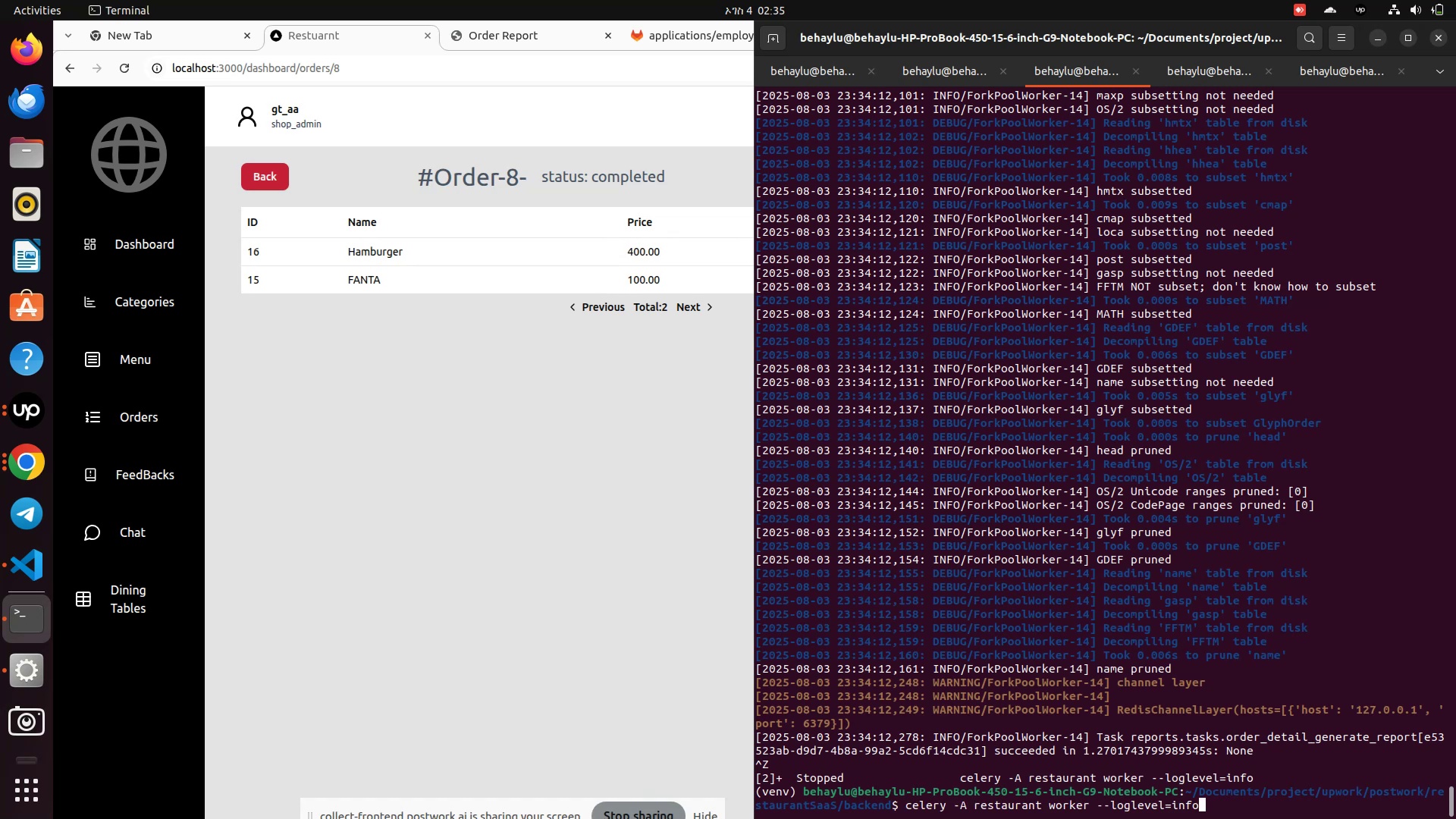 
key(Enter)
 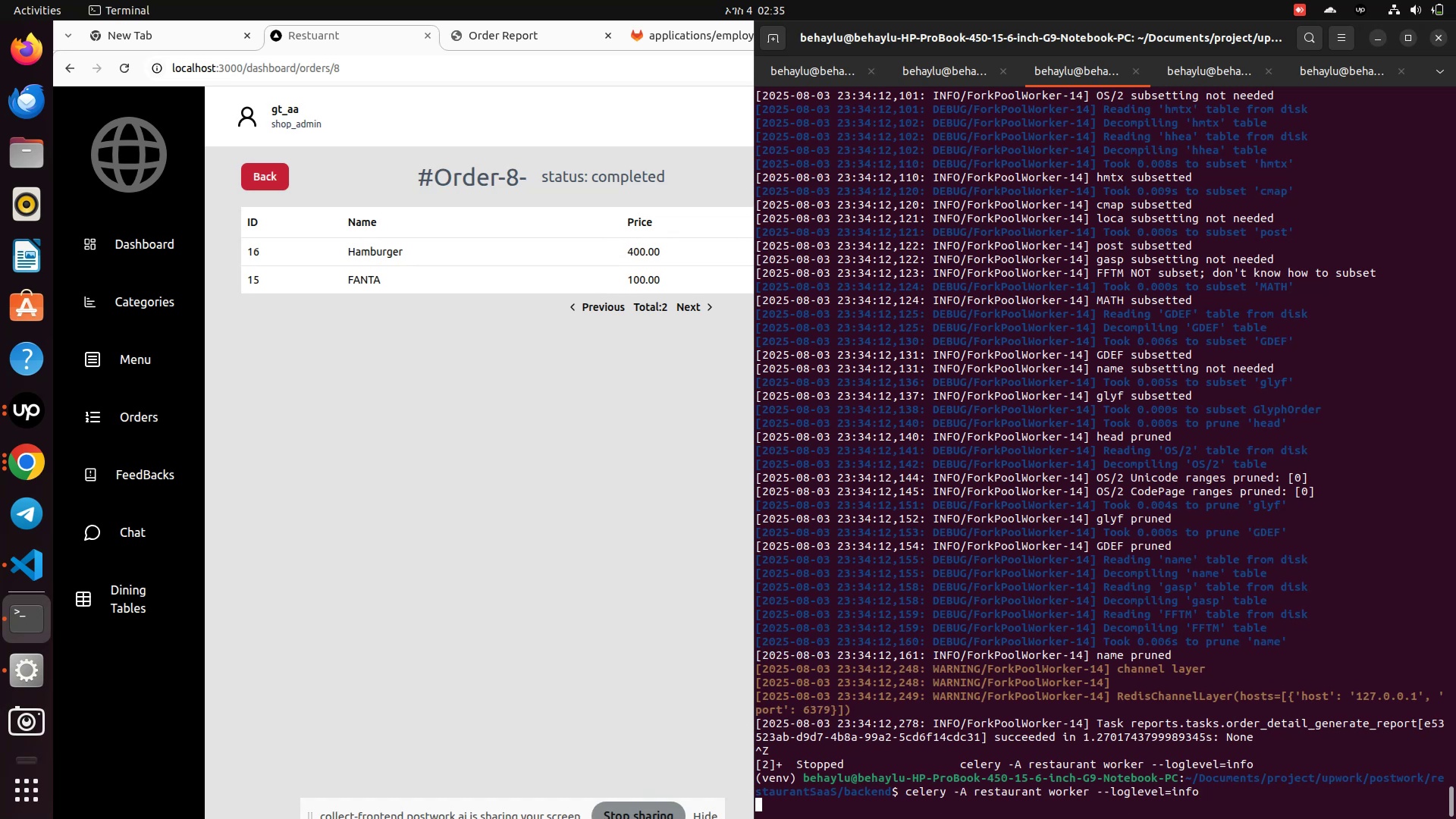 
key(Control+Z)
 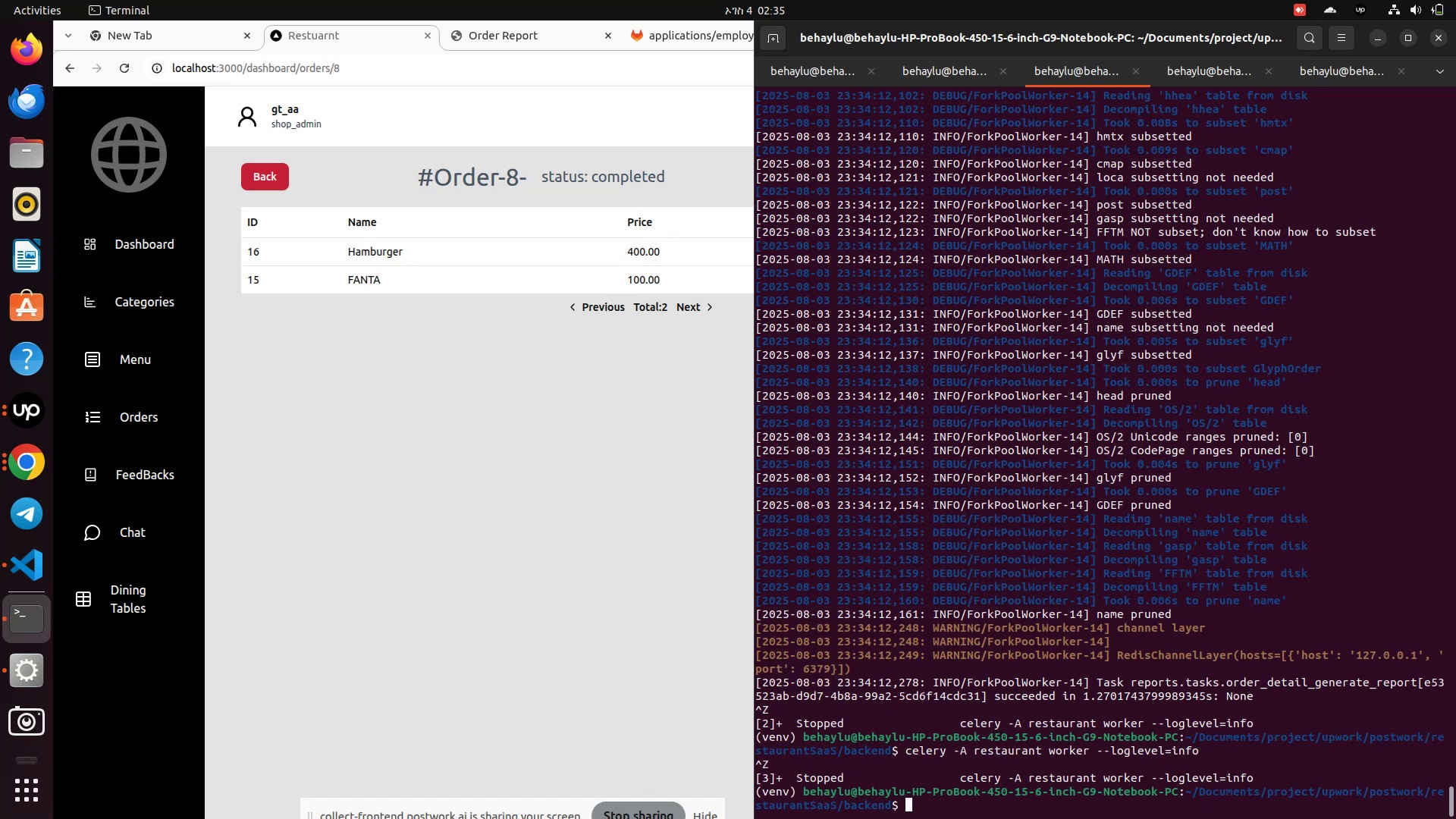 
key(ArrowUp)
 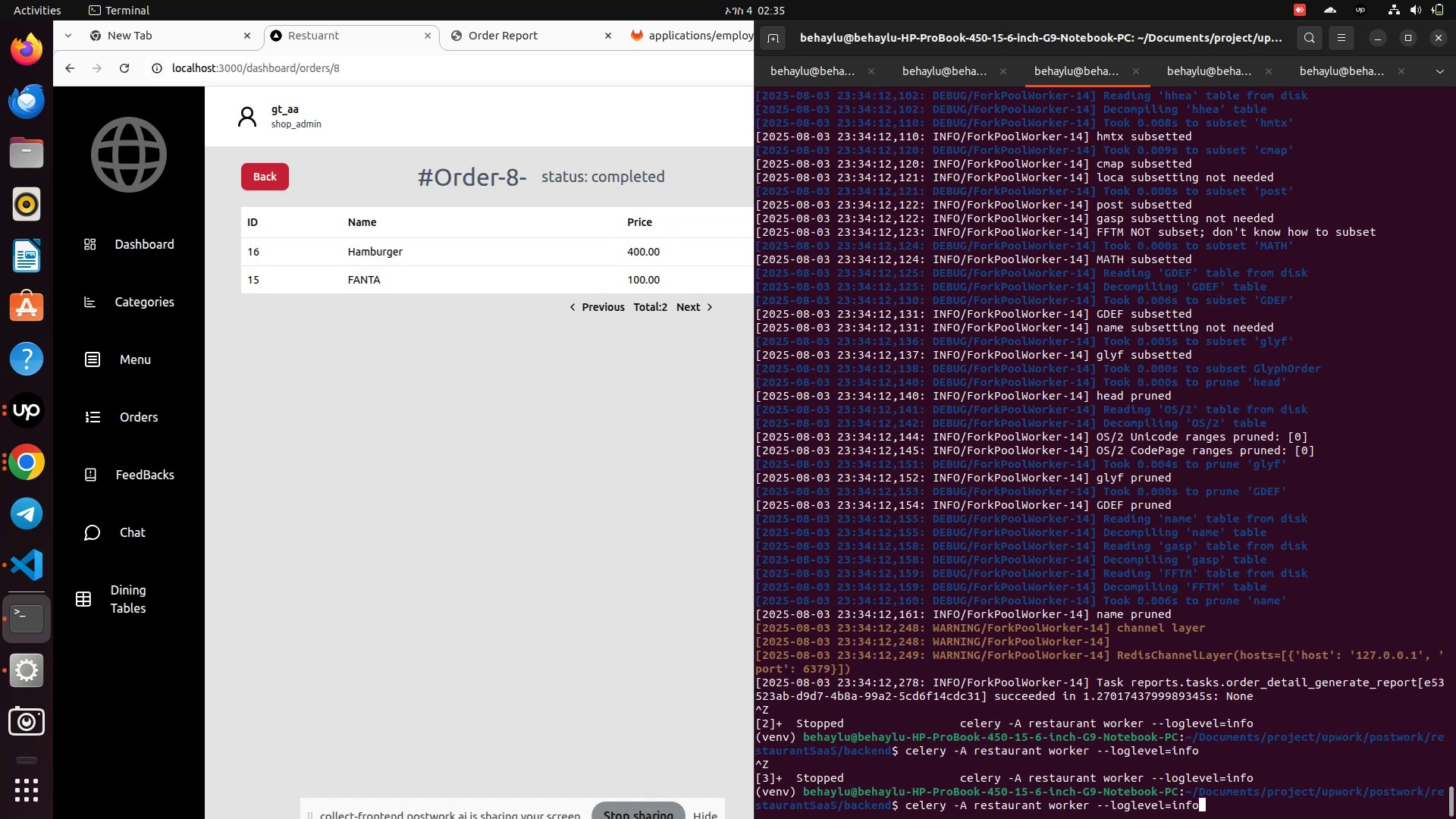 
key(ArrowUp)
 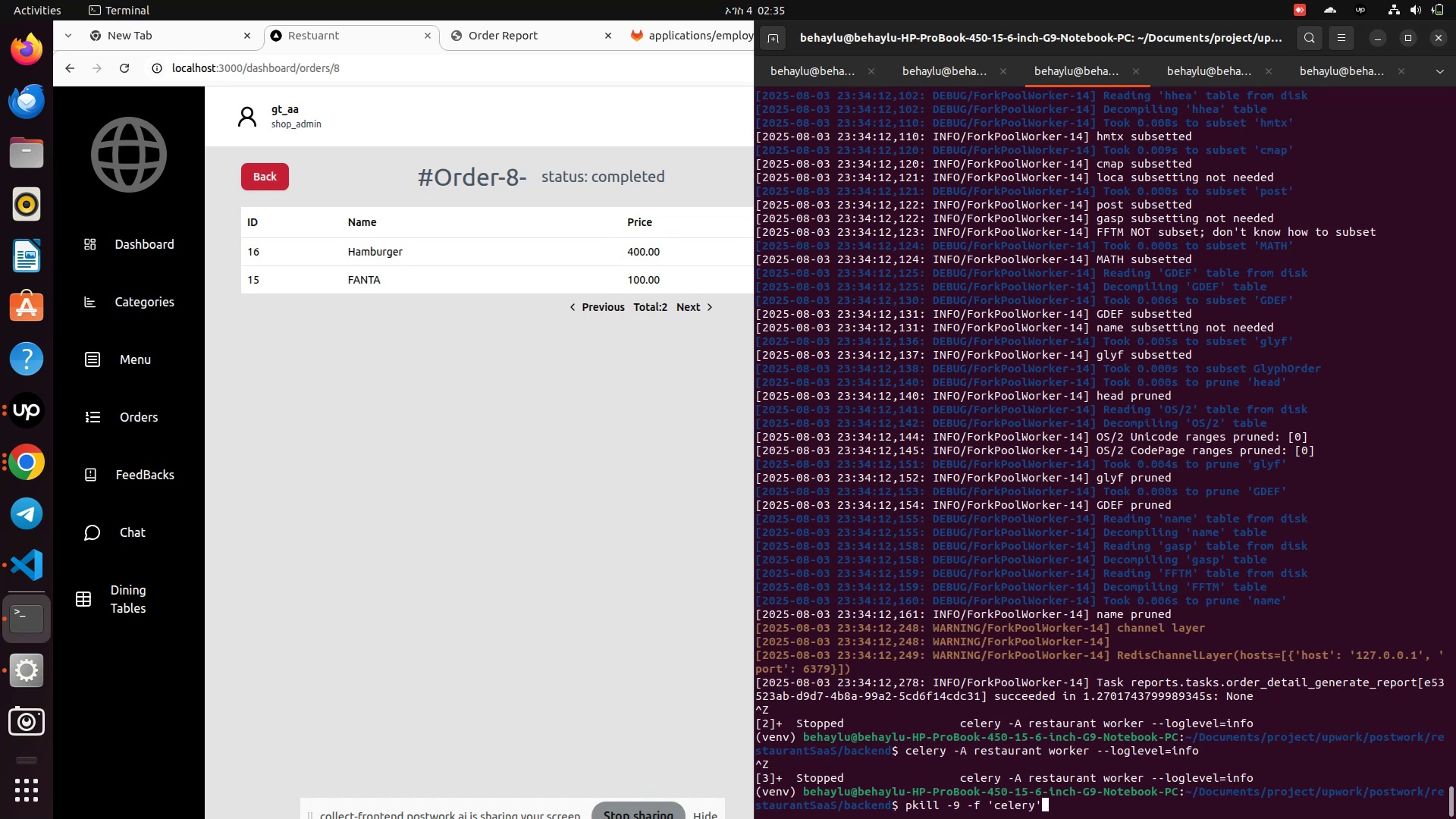 
key(Enter)
 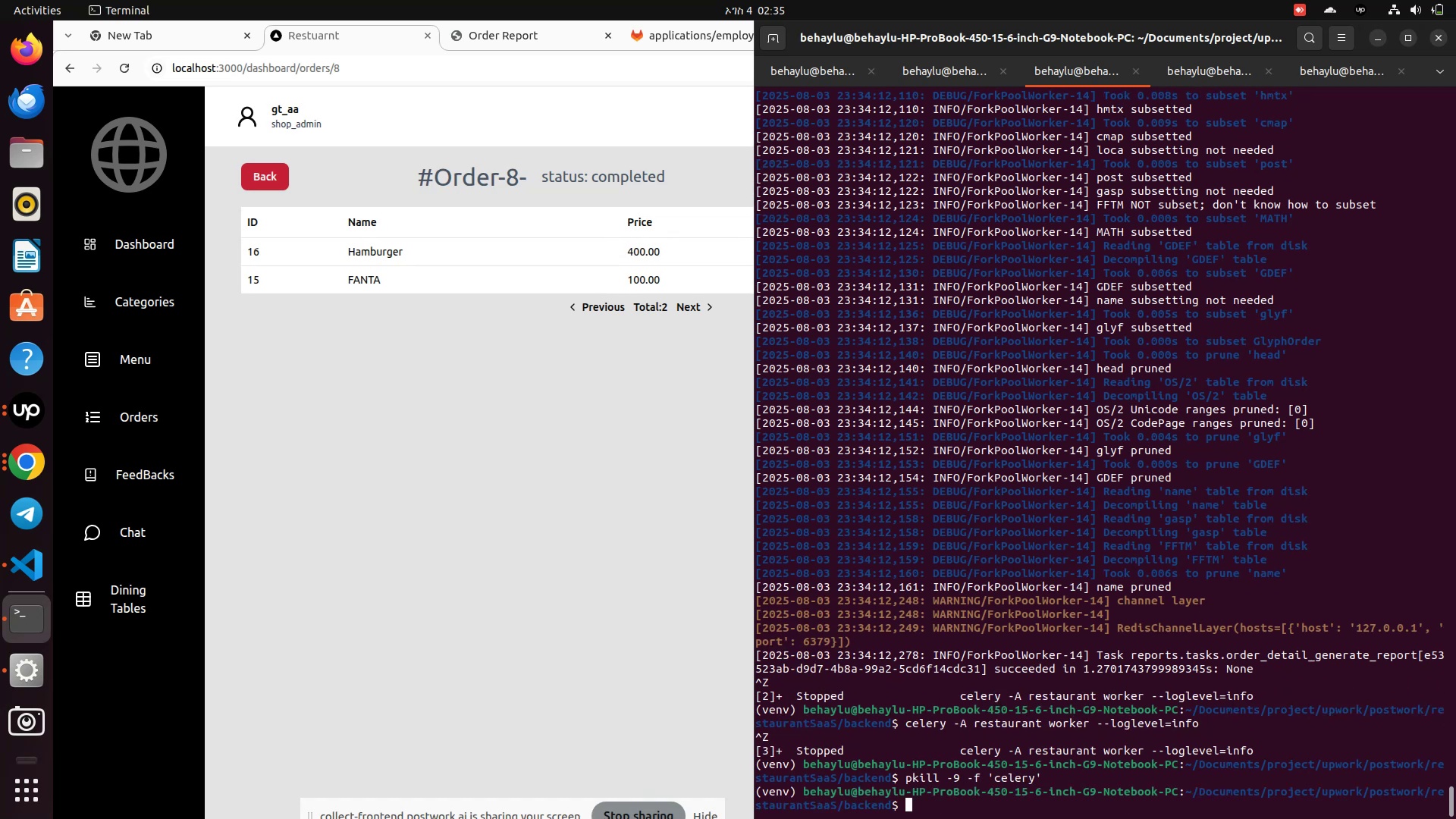 
key(ArrowUp)
 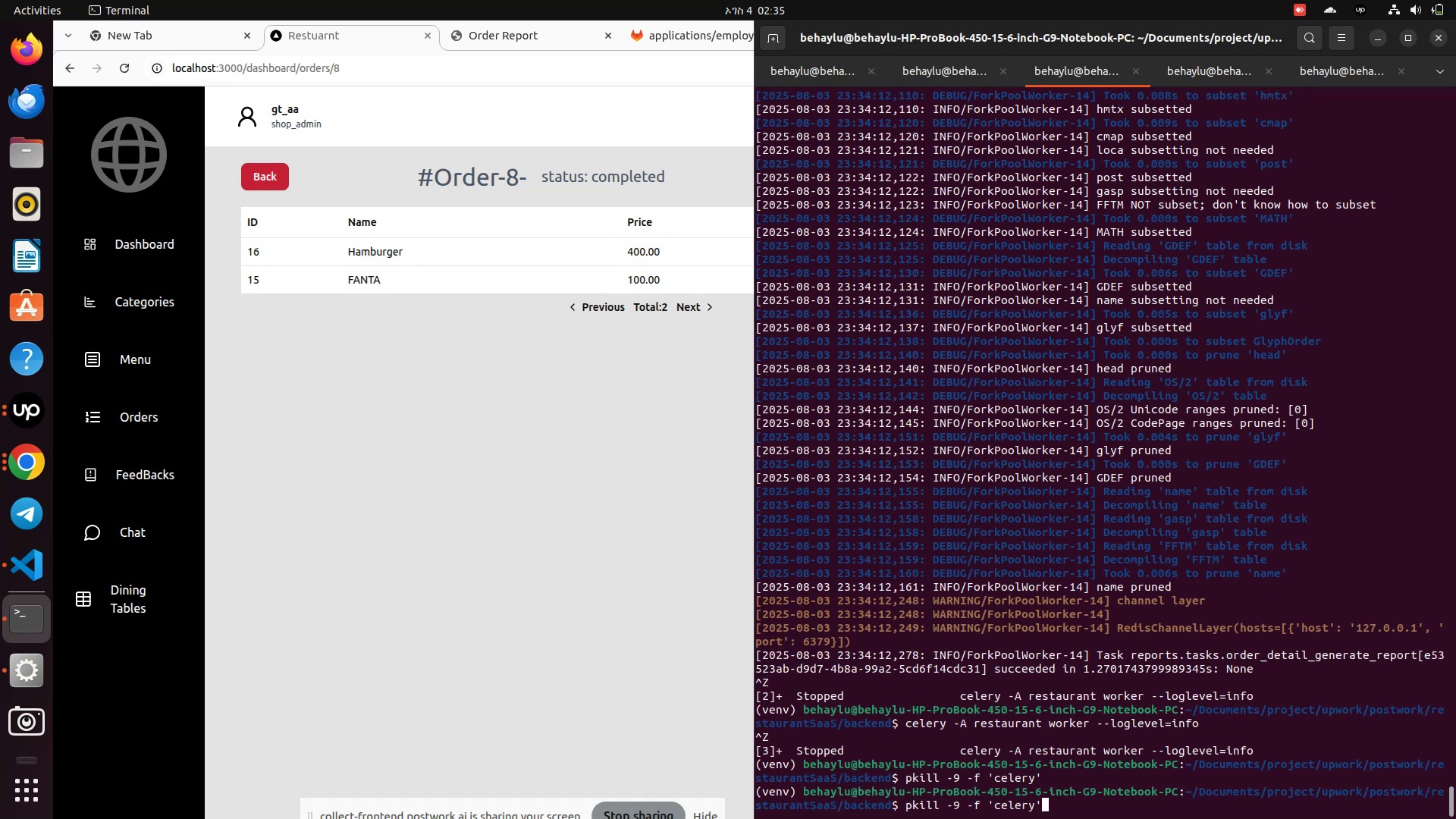 
key(ArrowUp)
 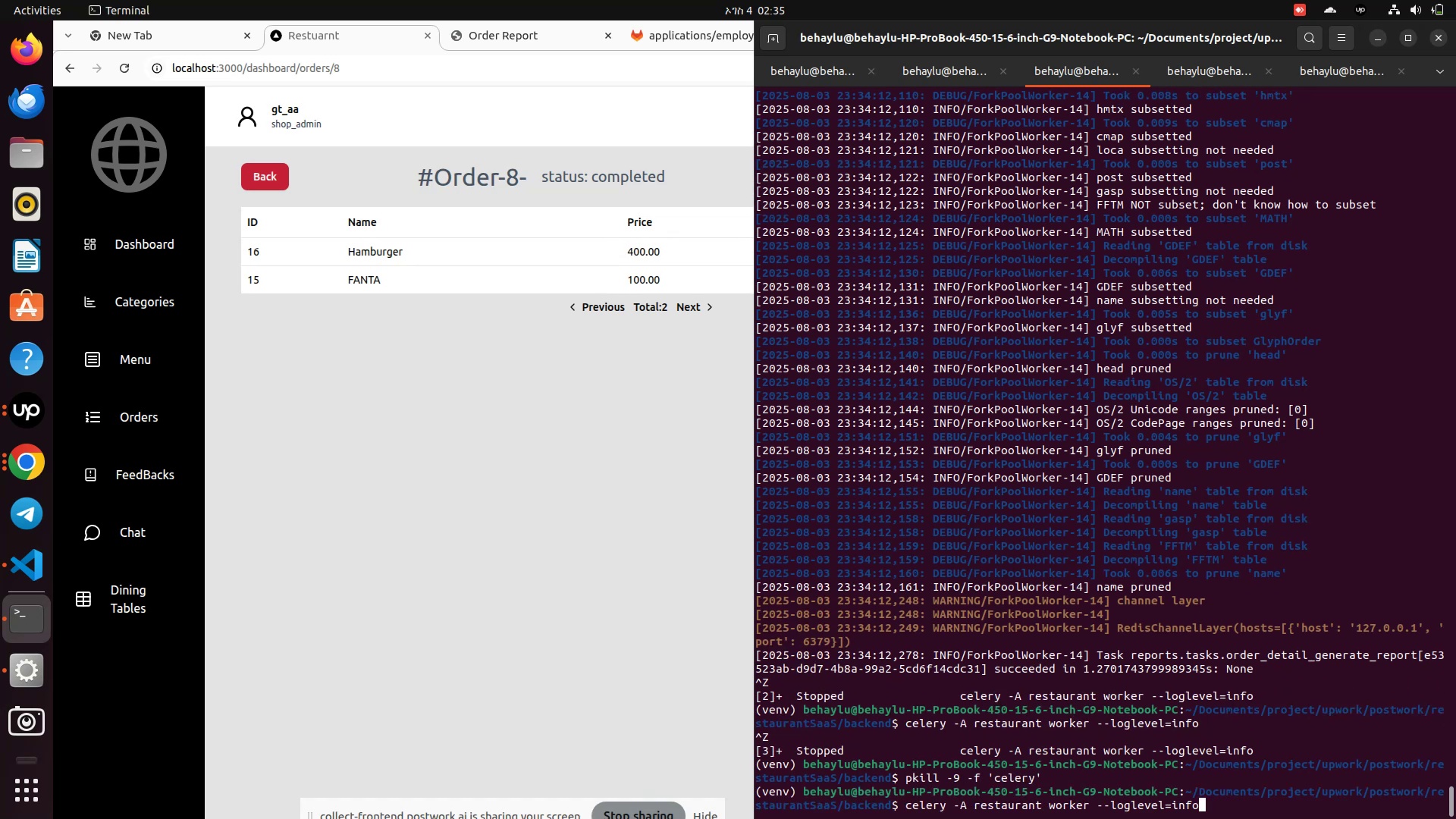 
key(ArrowDown)
 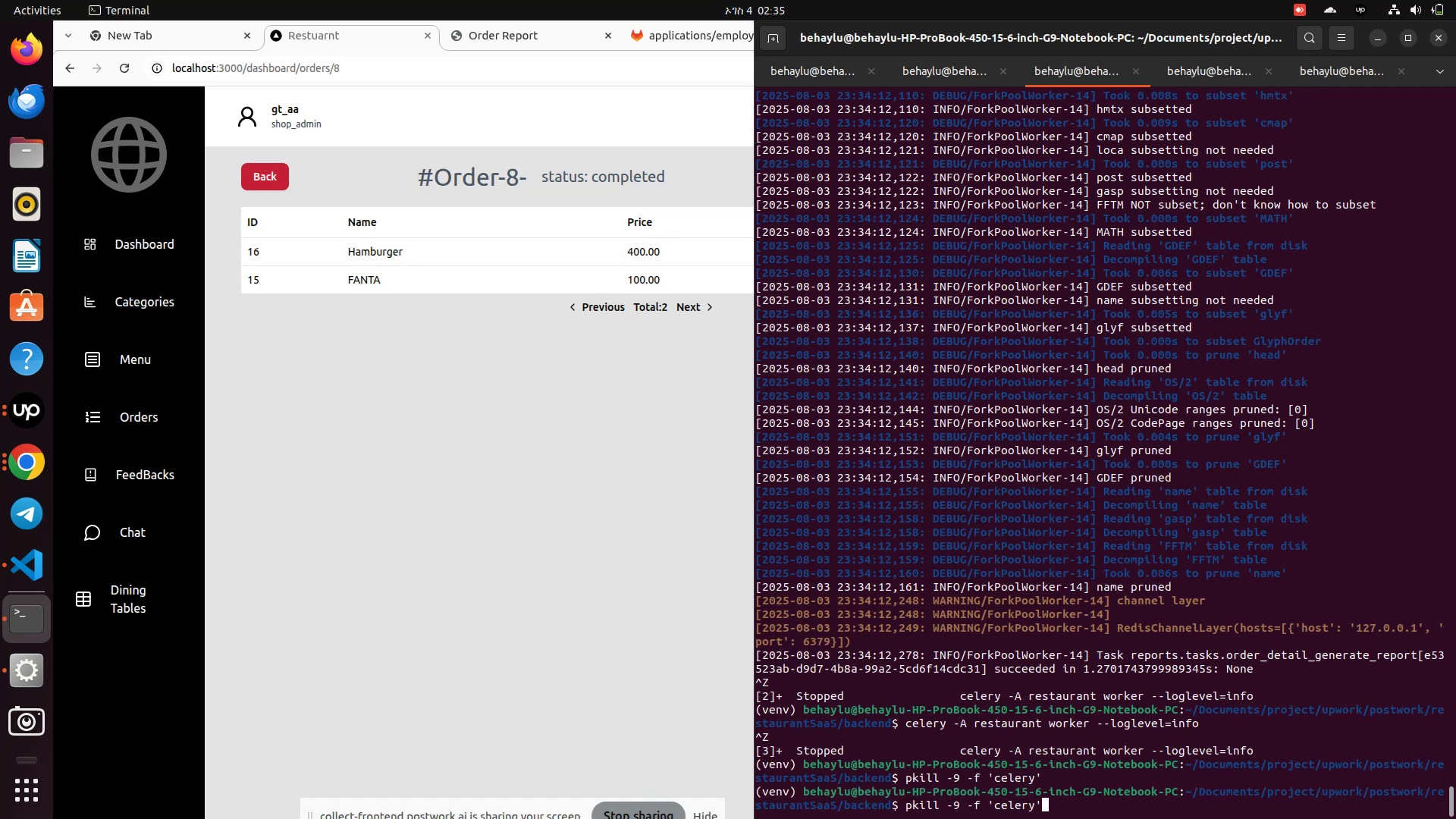 
key(Enter)
 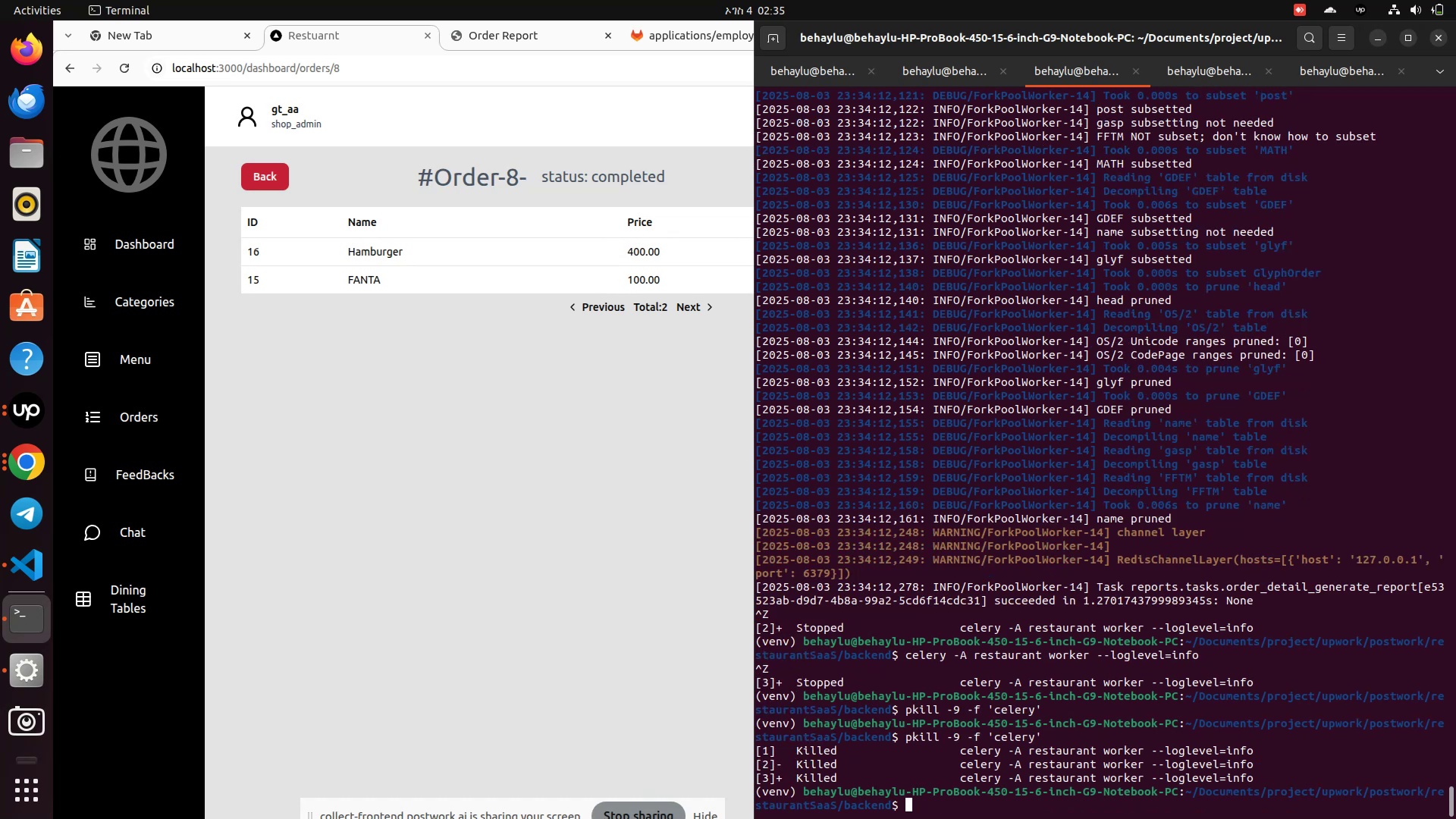 
key(ArrowUp)
 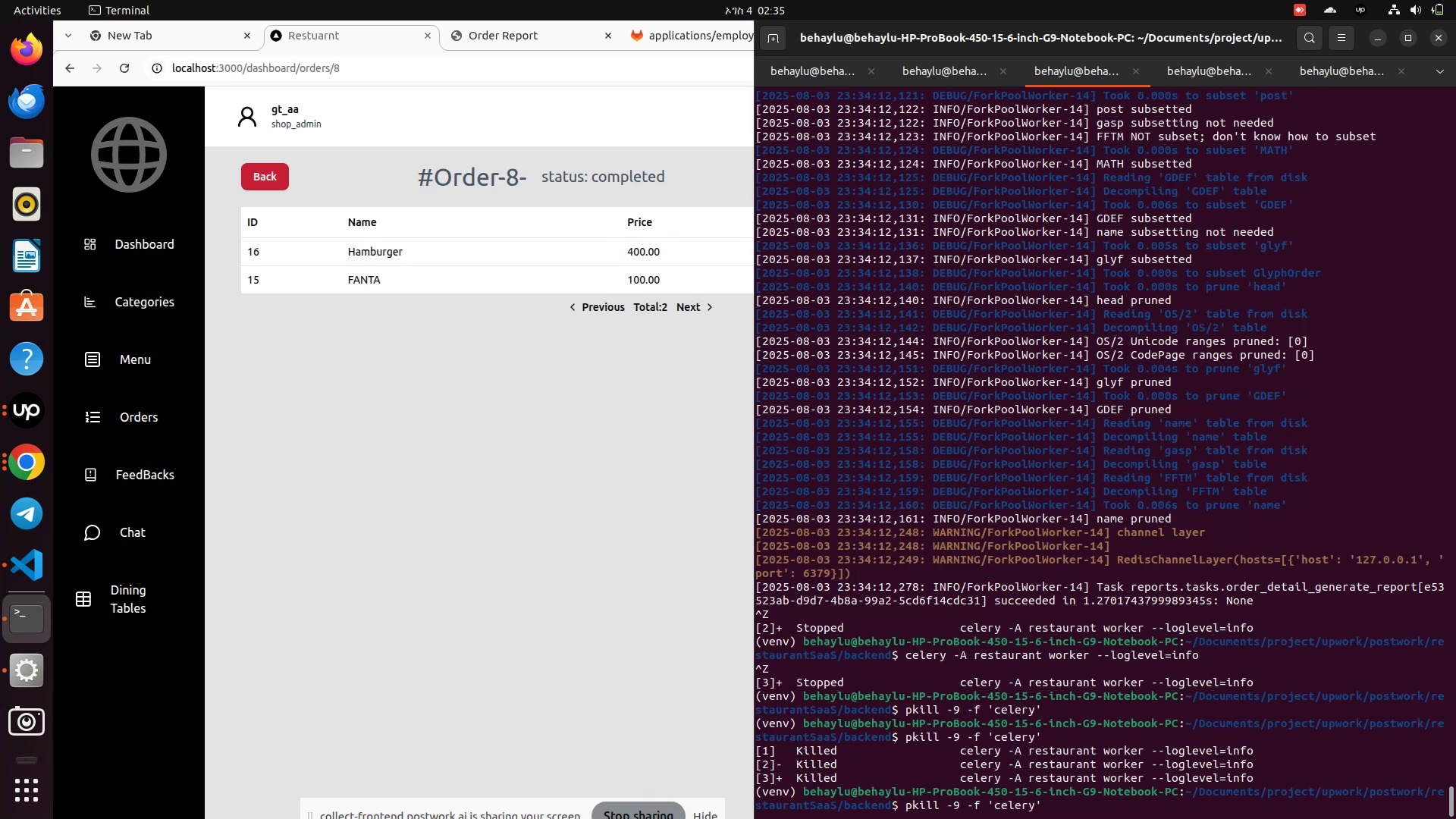 
key(Enter)
 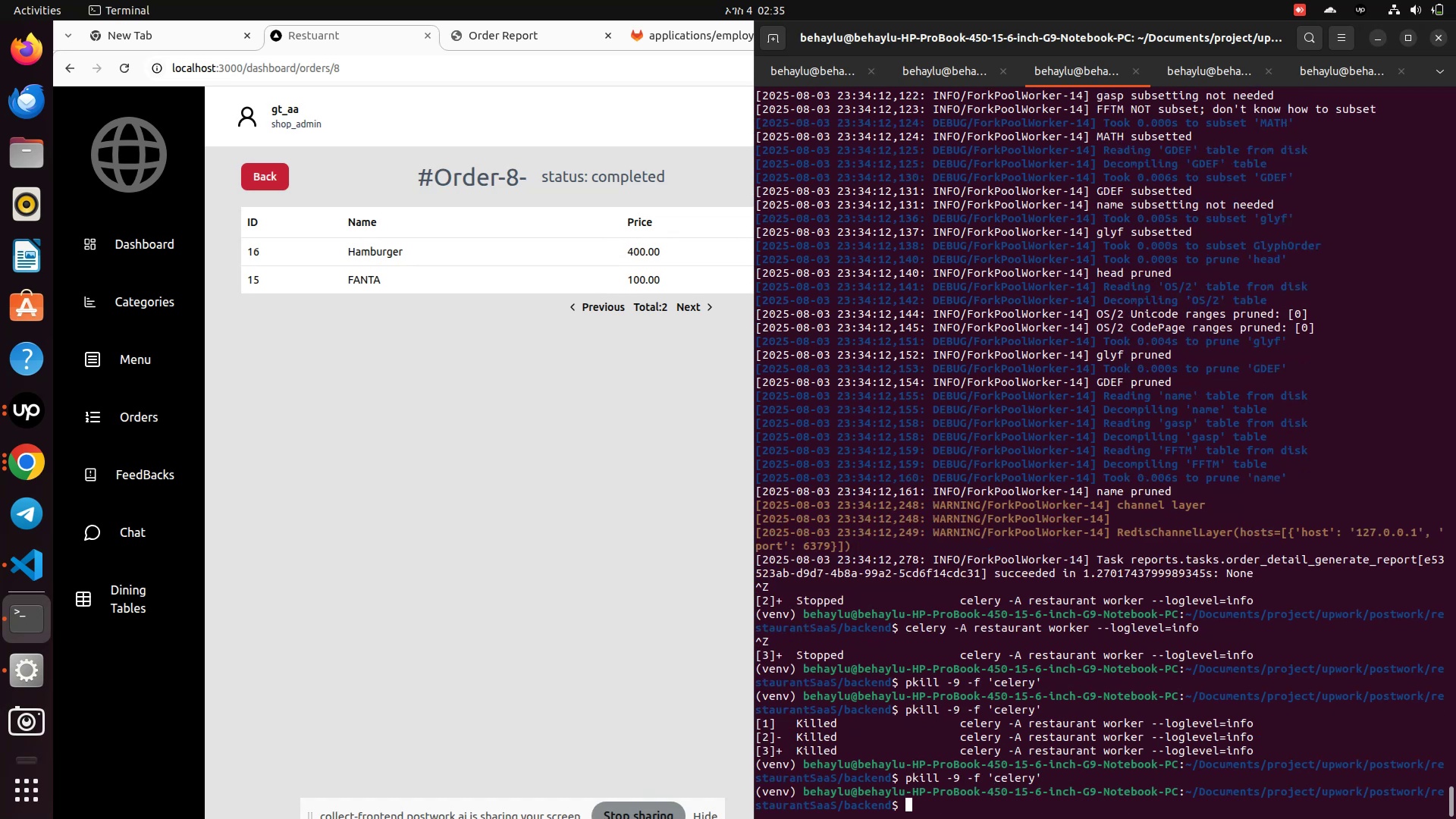 
key(ArrowUp)
 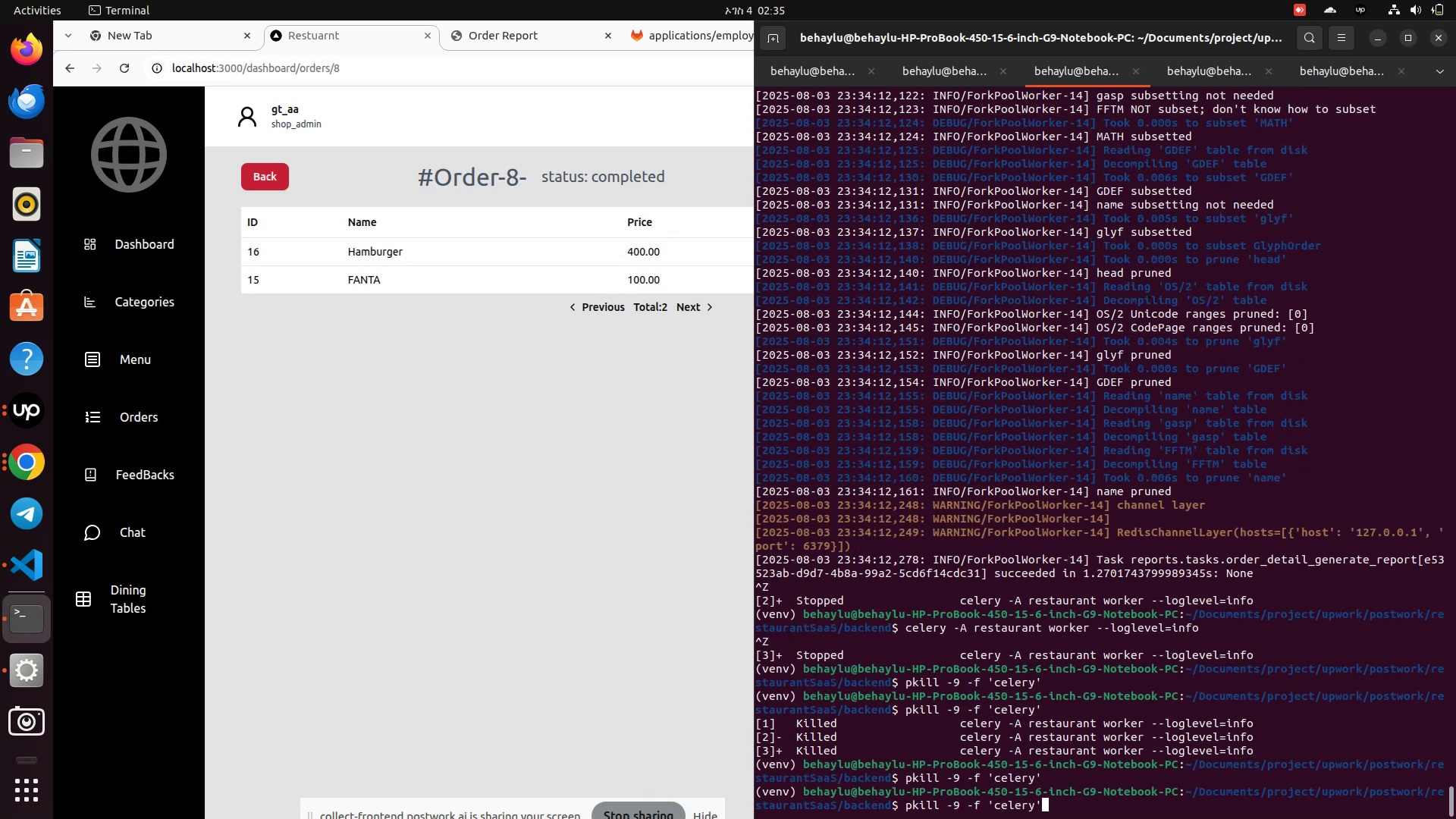 
key(Enter)
 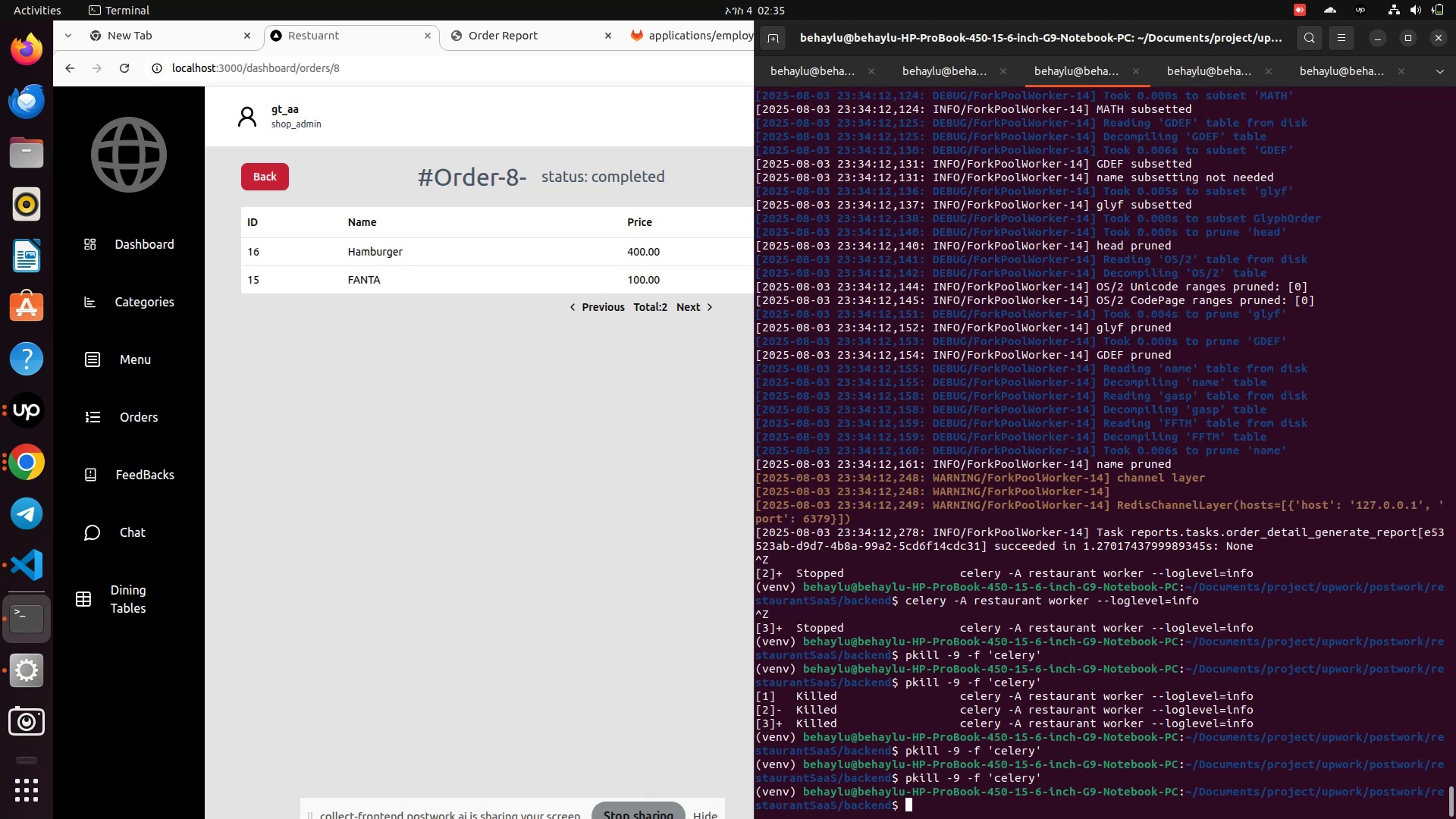 
key(ArrowUp)
 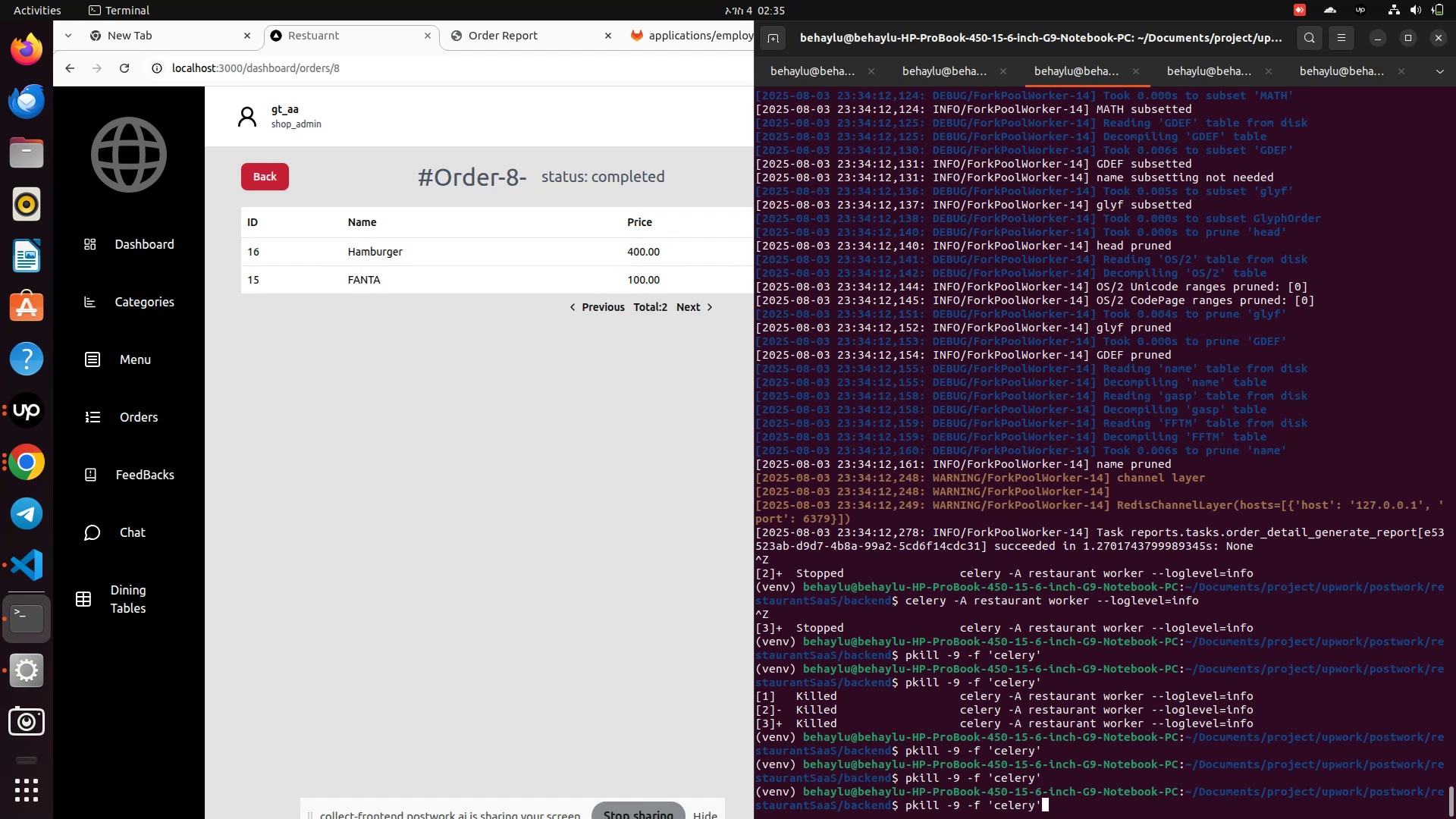 
key(ArrowUp)
 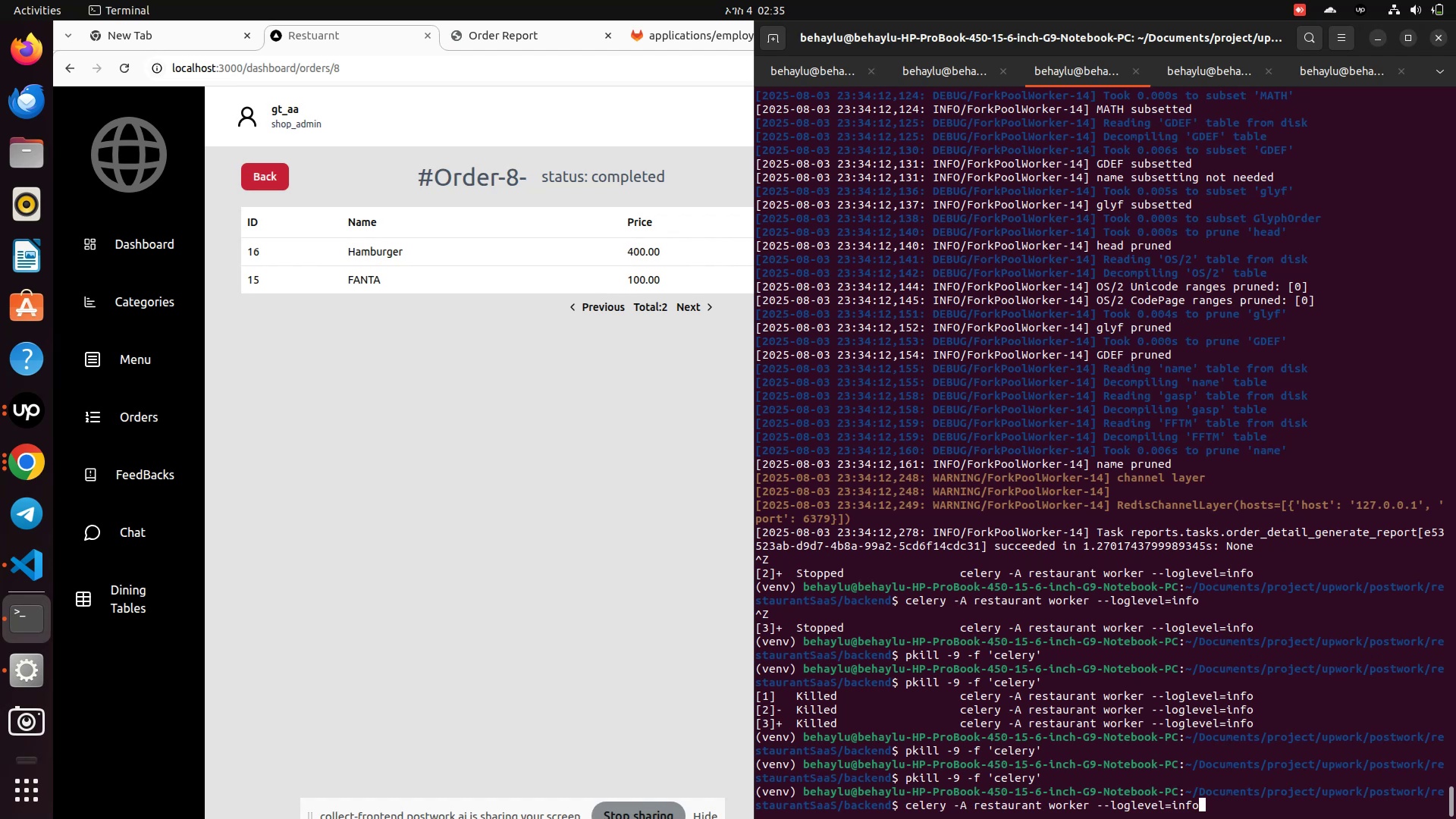 
key(ArrowUp)
 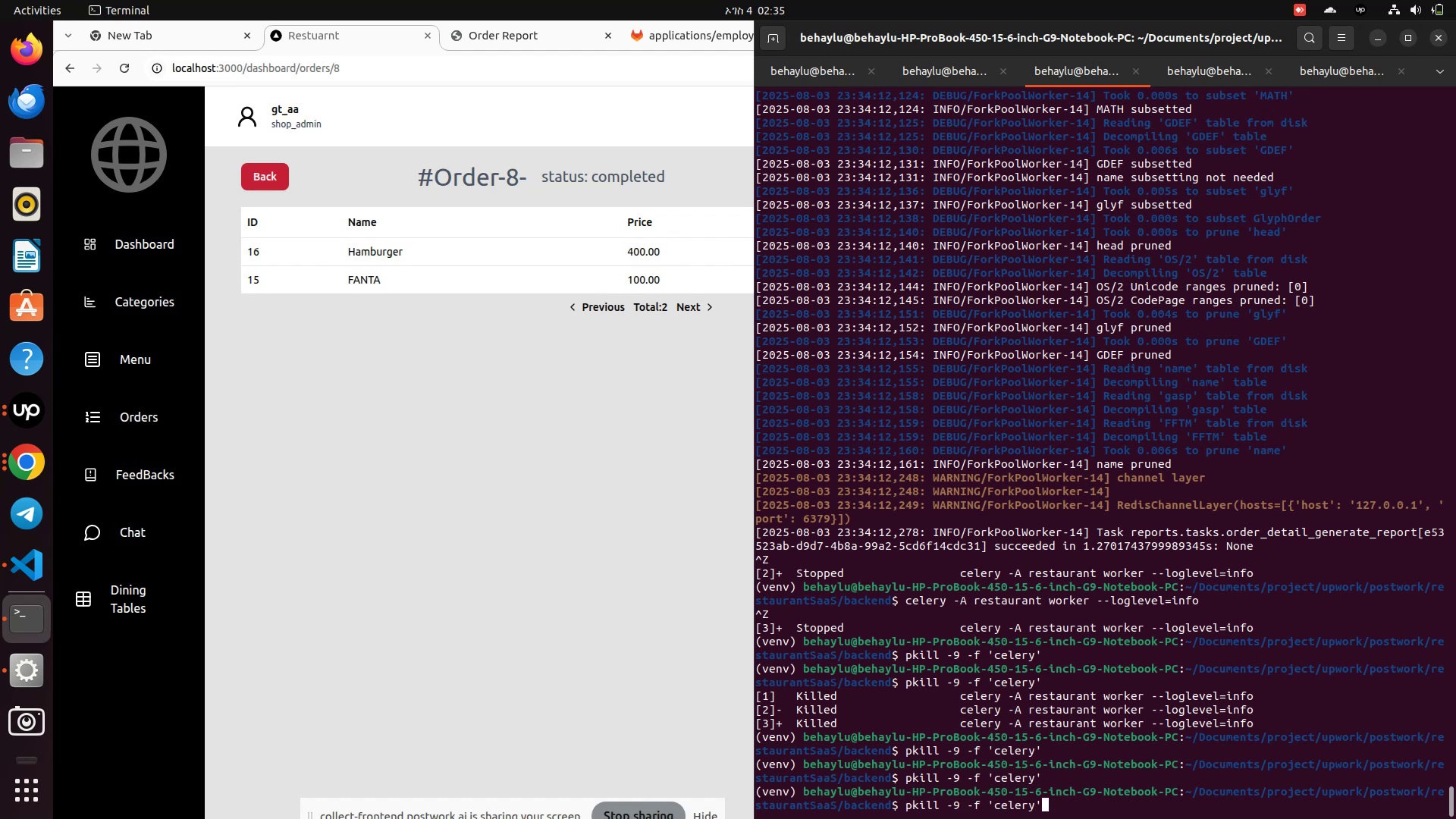 
key(ArrowDown)
 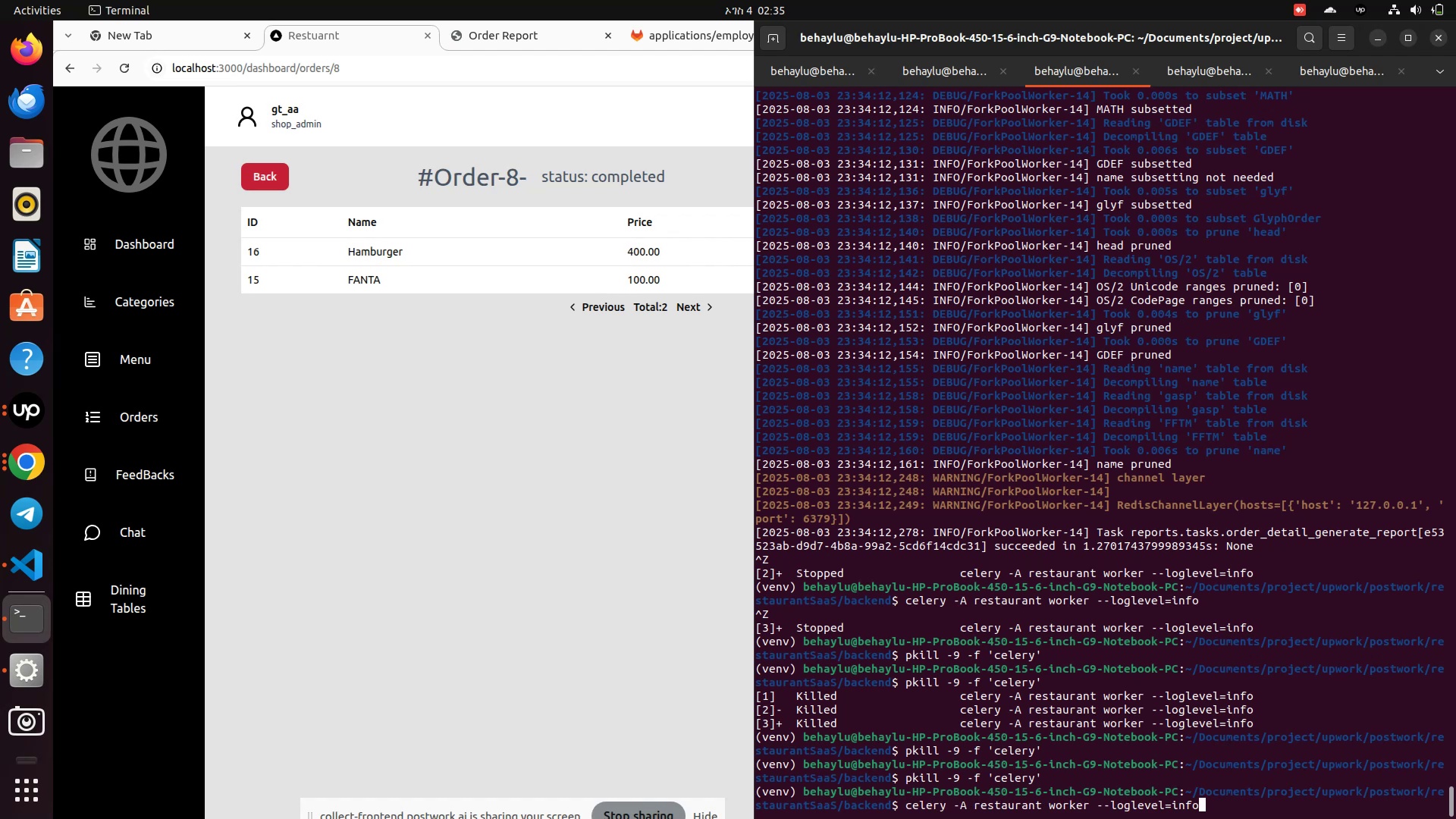 
key(Enter)
 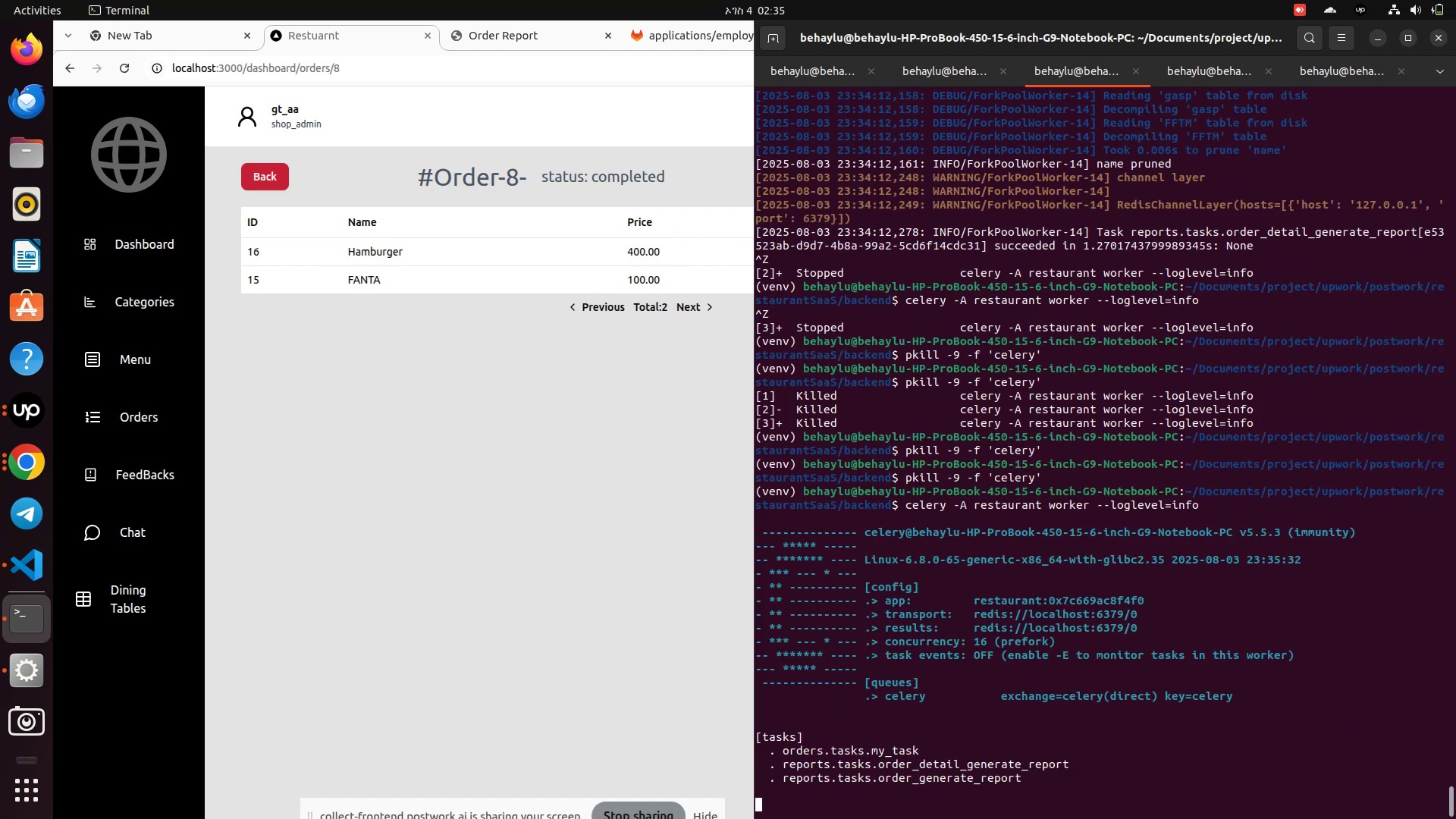 
wait(5.29)
 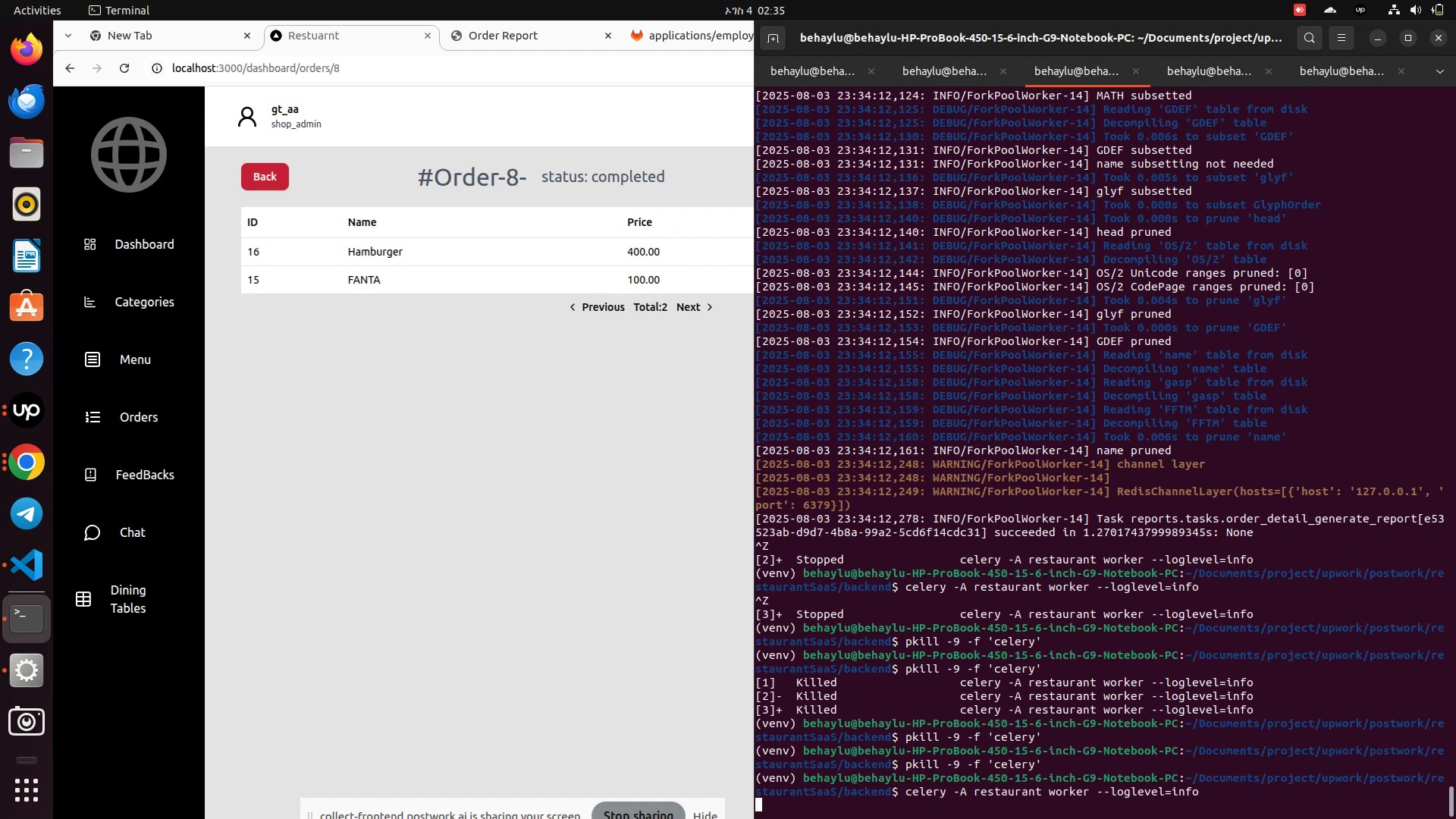 
left_click([634, 598])
 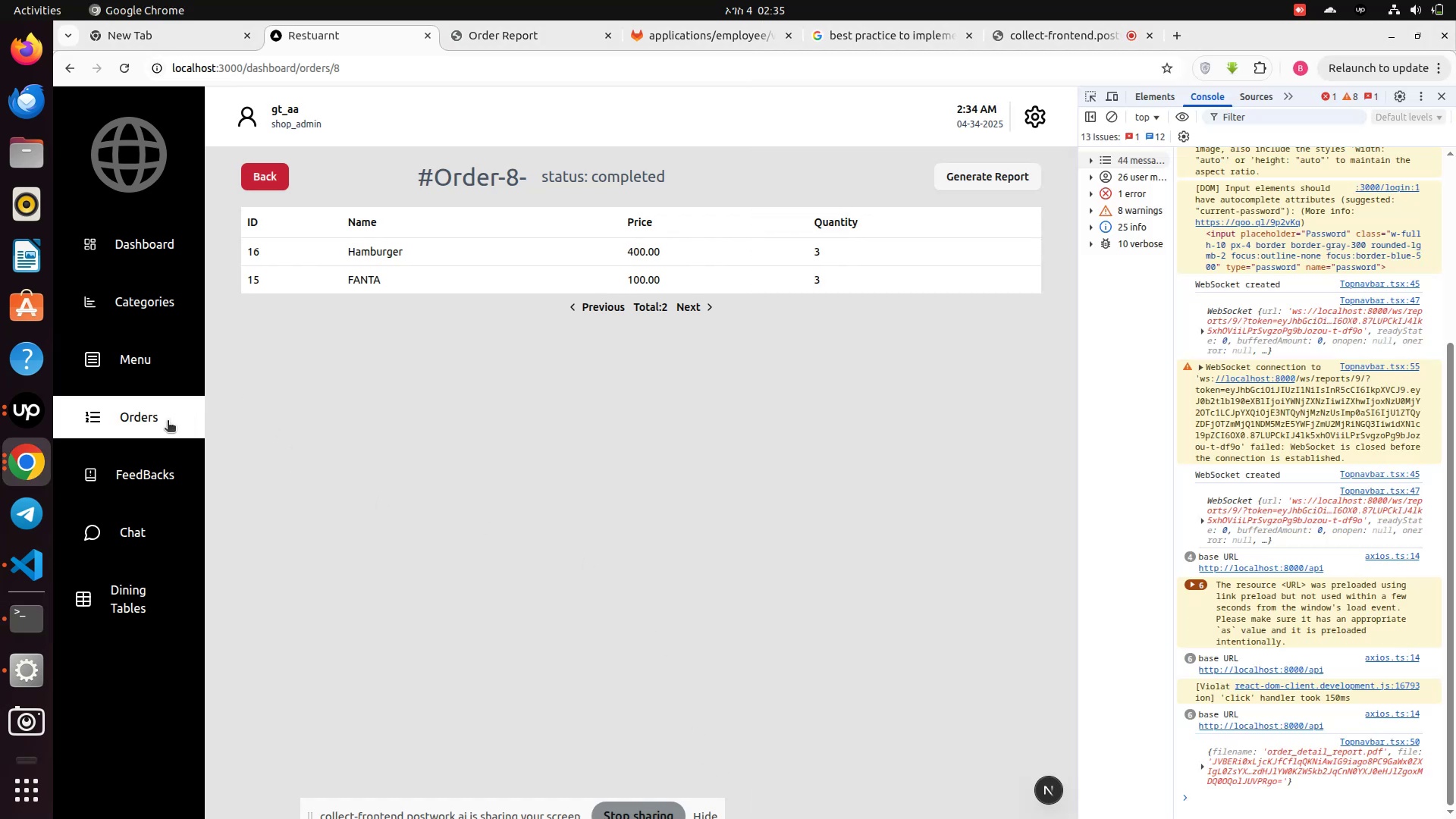 
left_click([156, 426])
 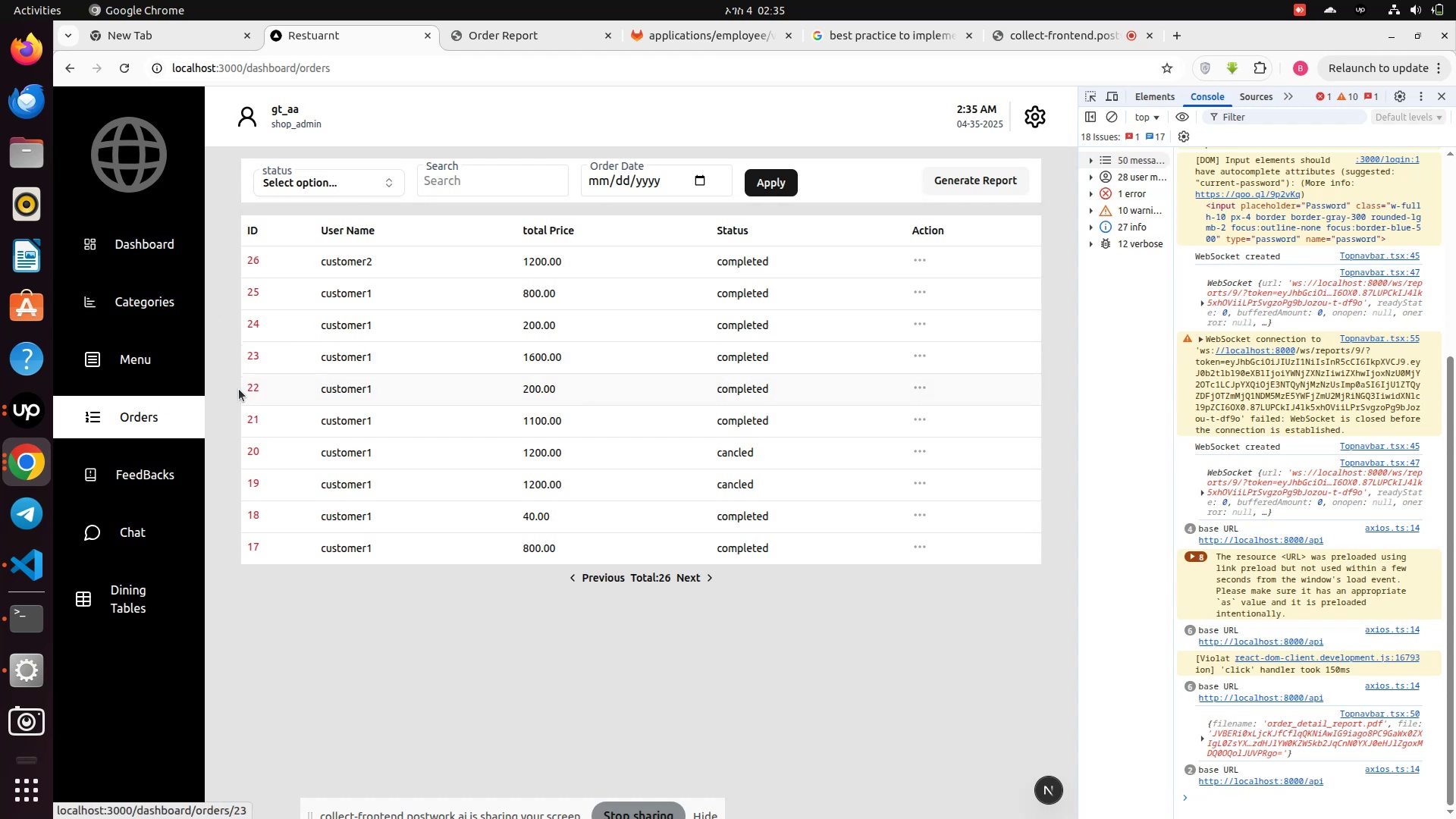 
wait(7.05)
 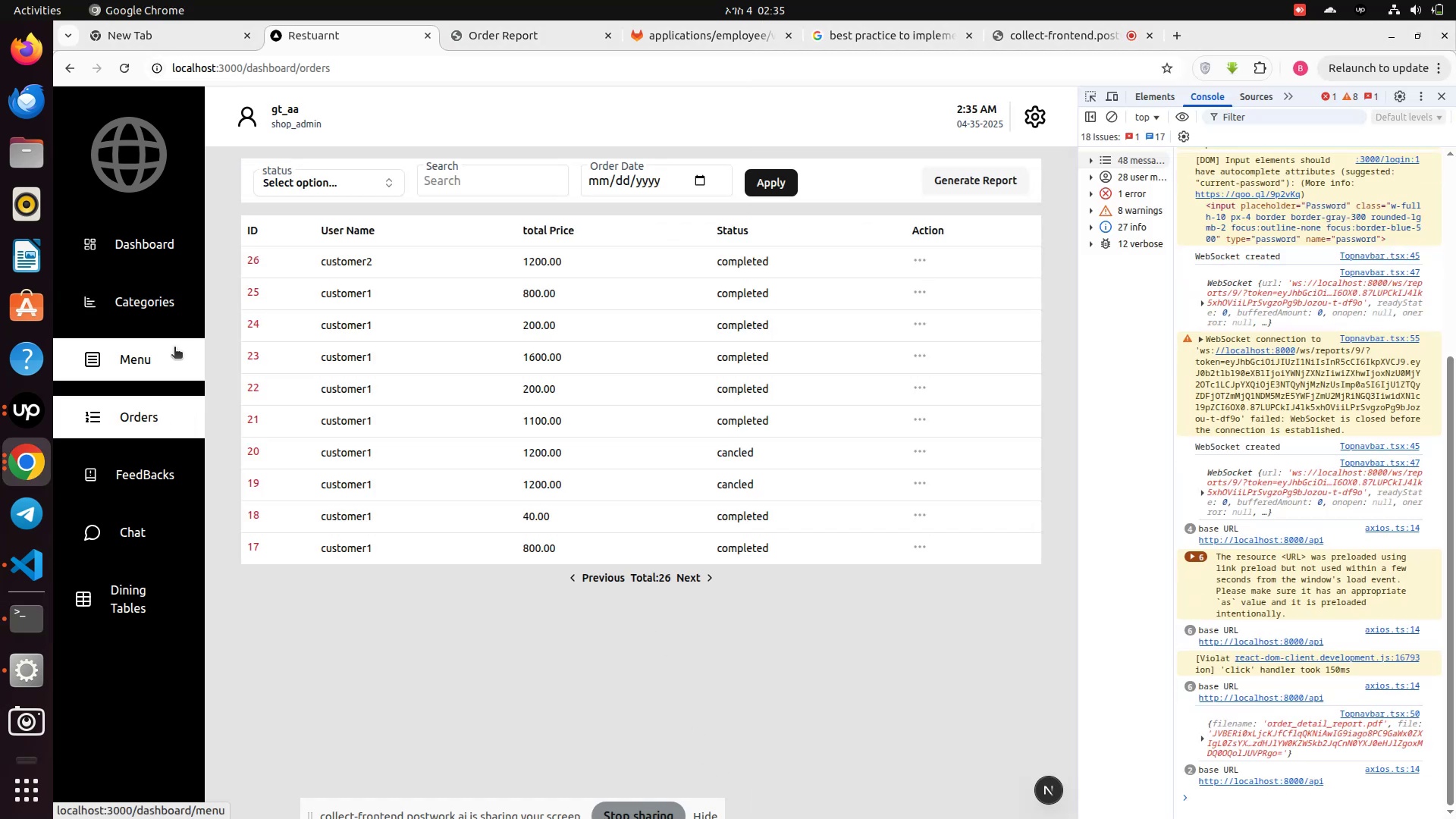 
left_click([705, 586])
 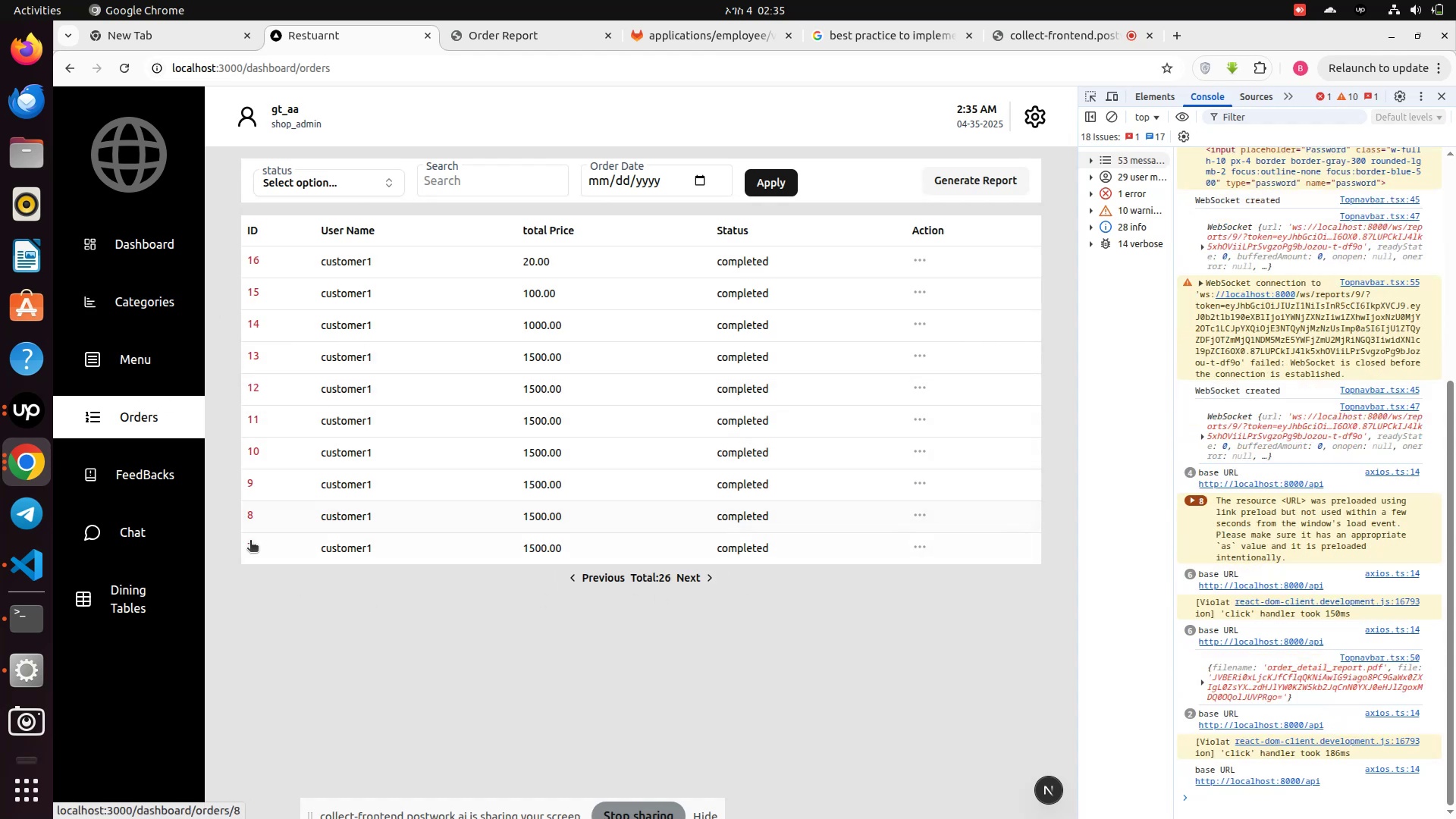 
left_click([248, 550])
 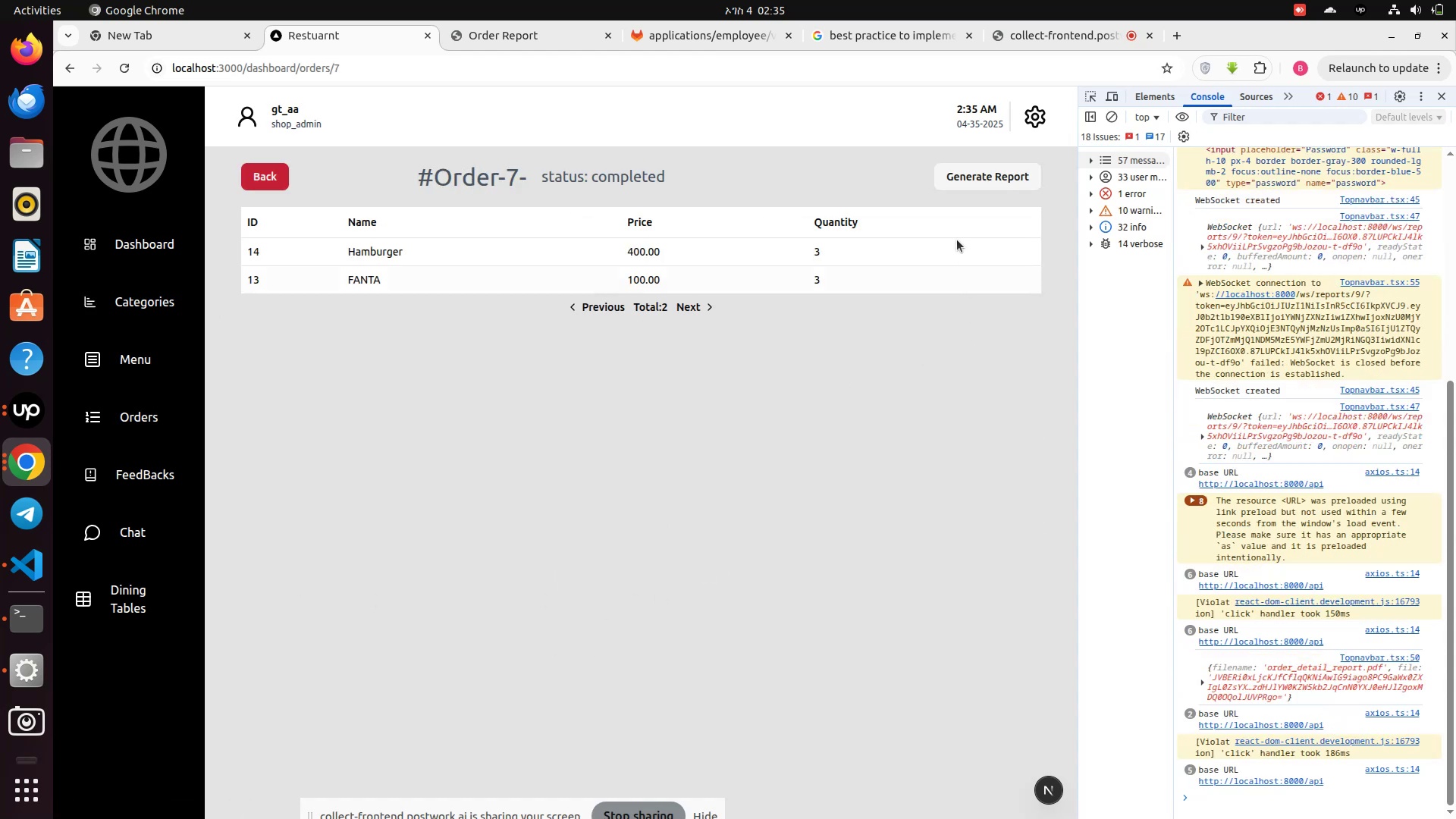 
left_click([956, 180])
 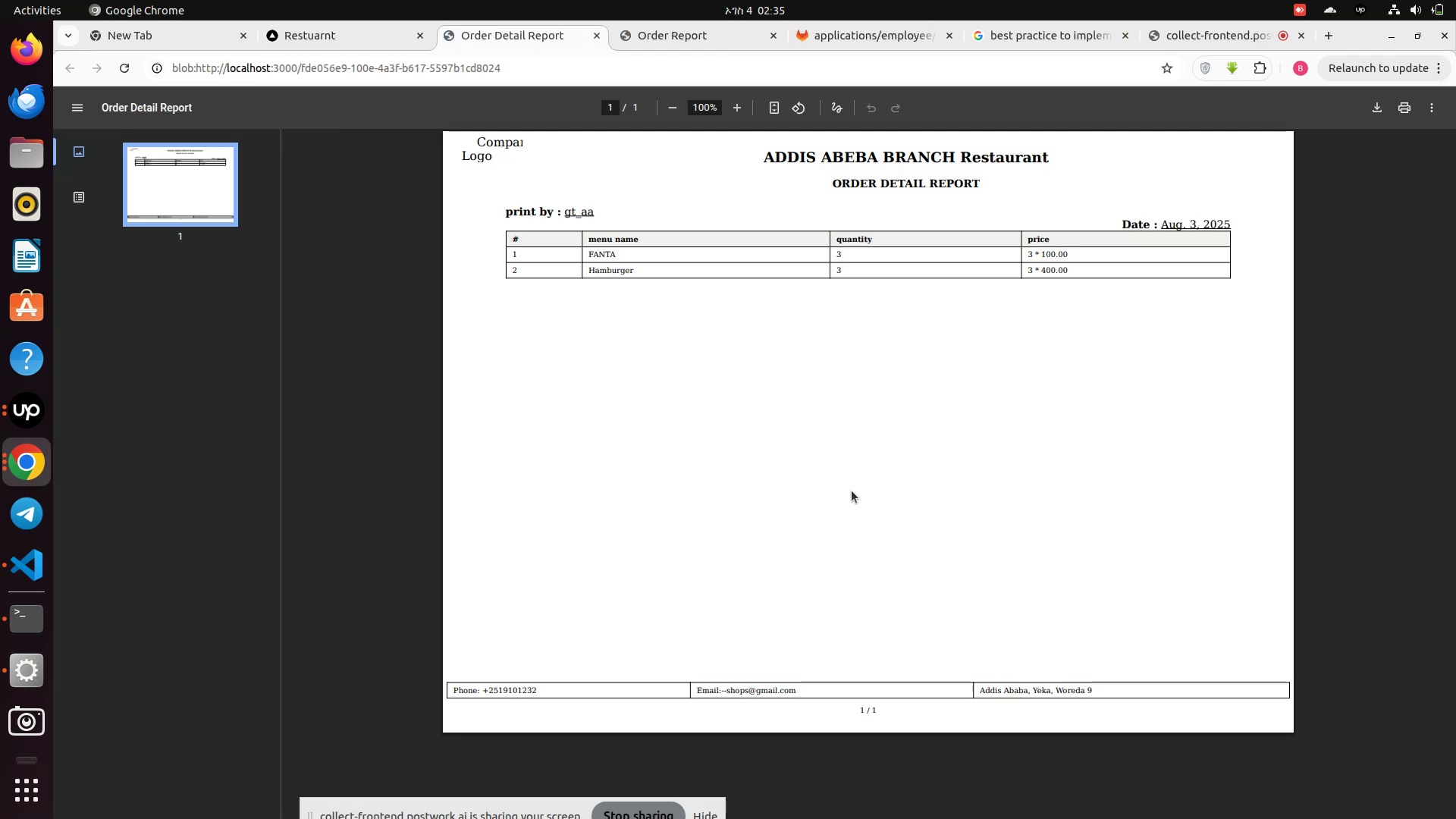 
wait(9.24)
 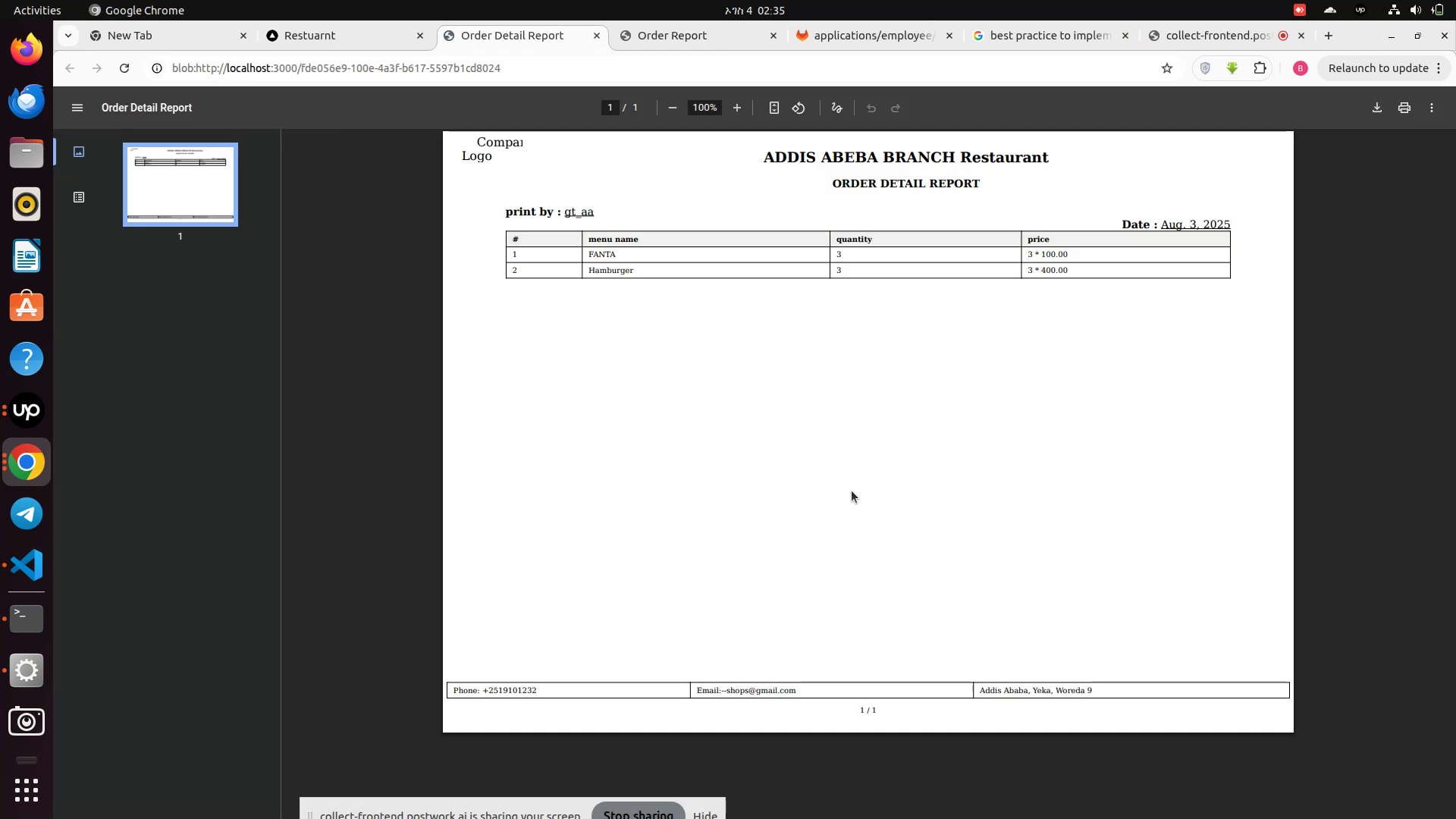 
left_click([595, 41])
 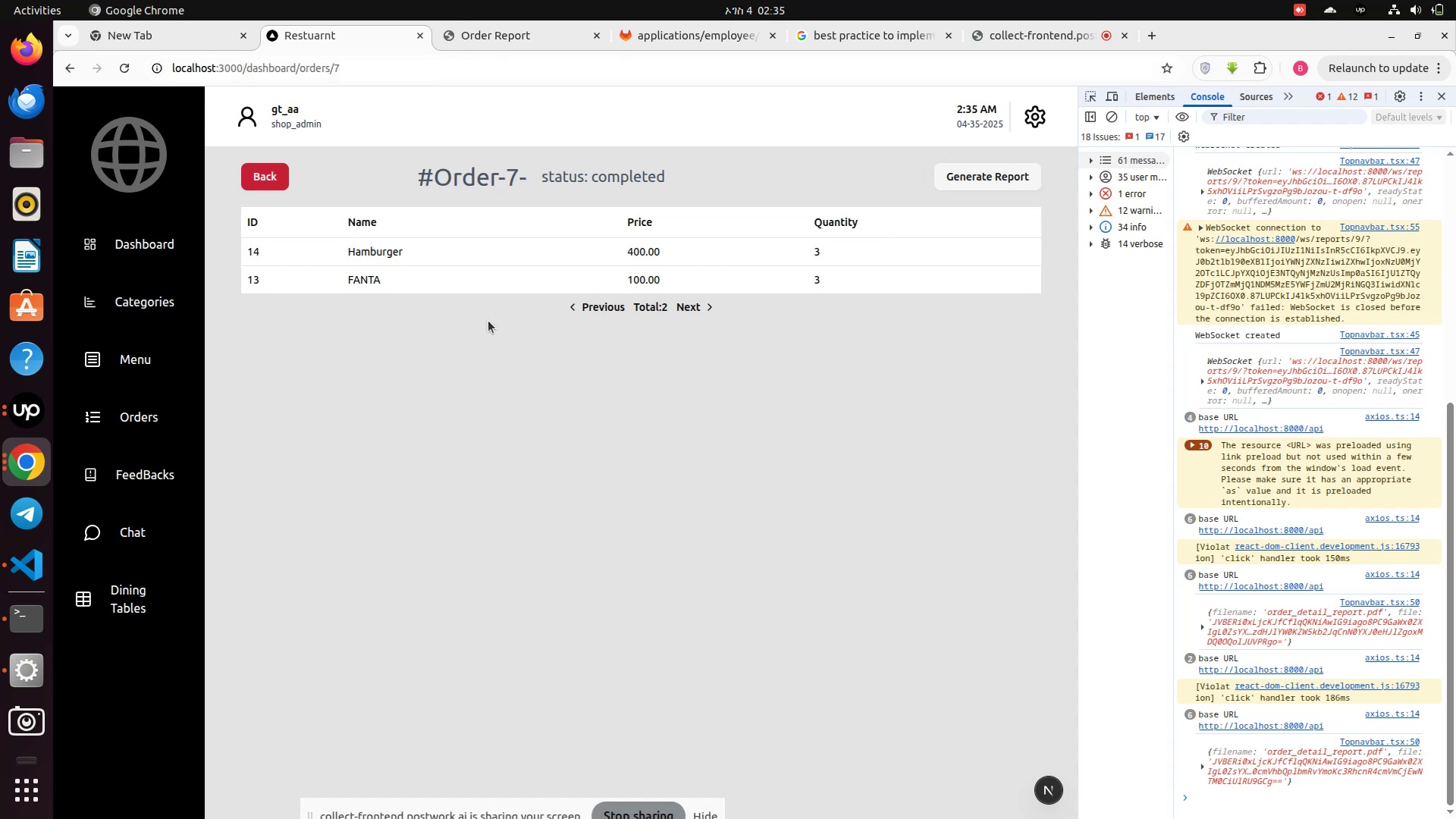 
scroll: coordinate [549, 381], scroll_direction: none, amount: 0.0
 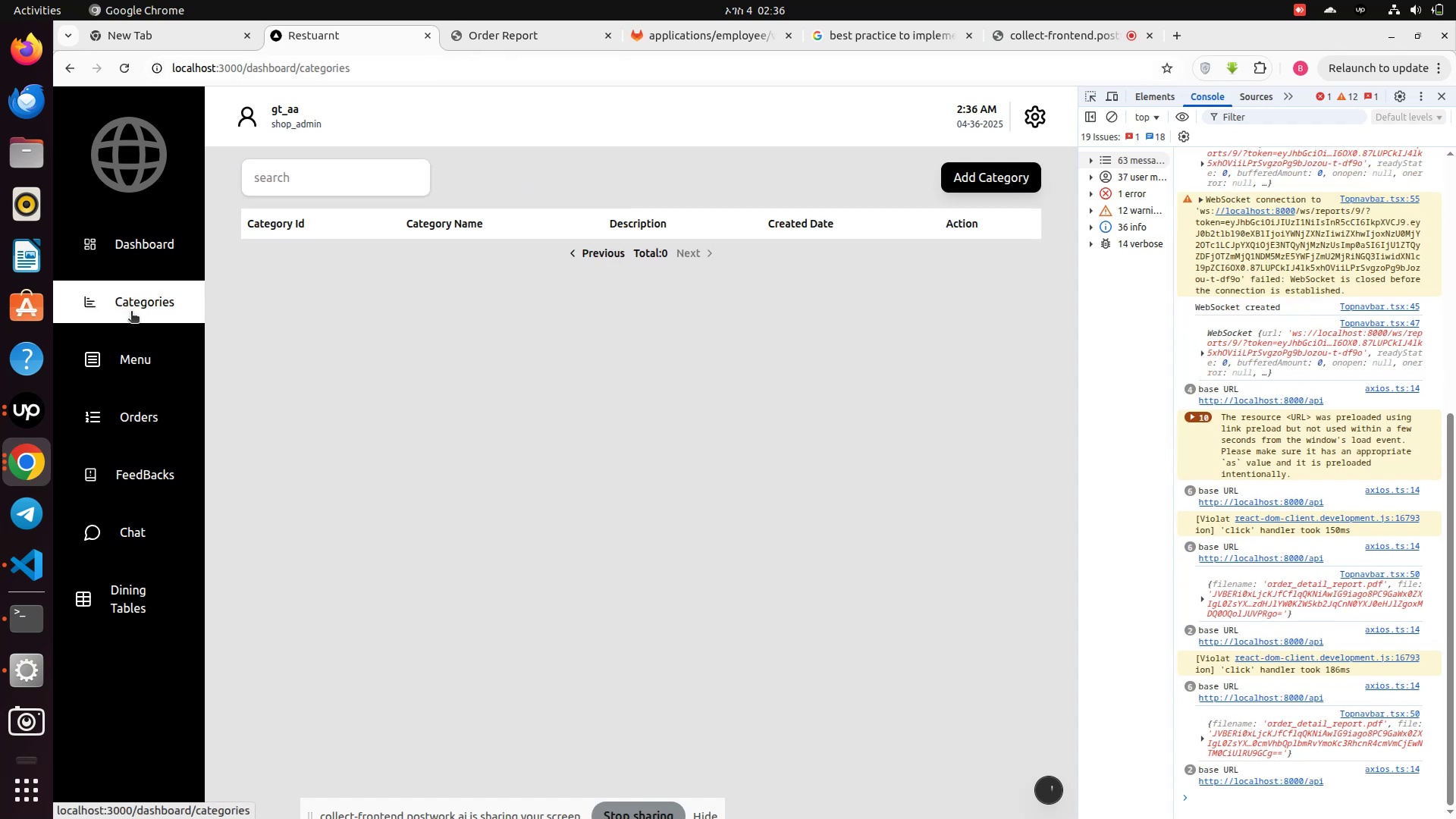 
left_click([131, 264])
 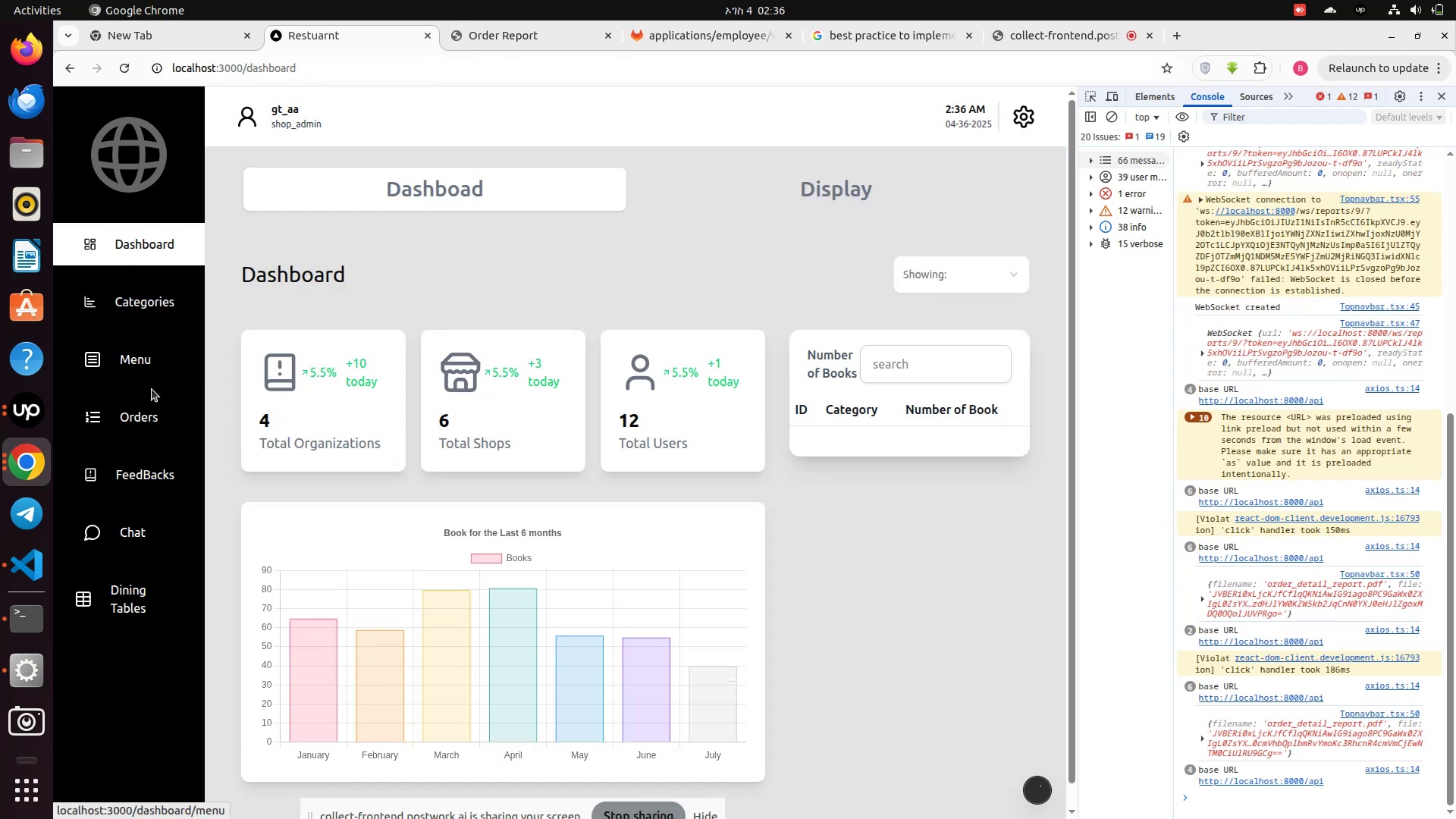 
left_click([146, 372])
 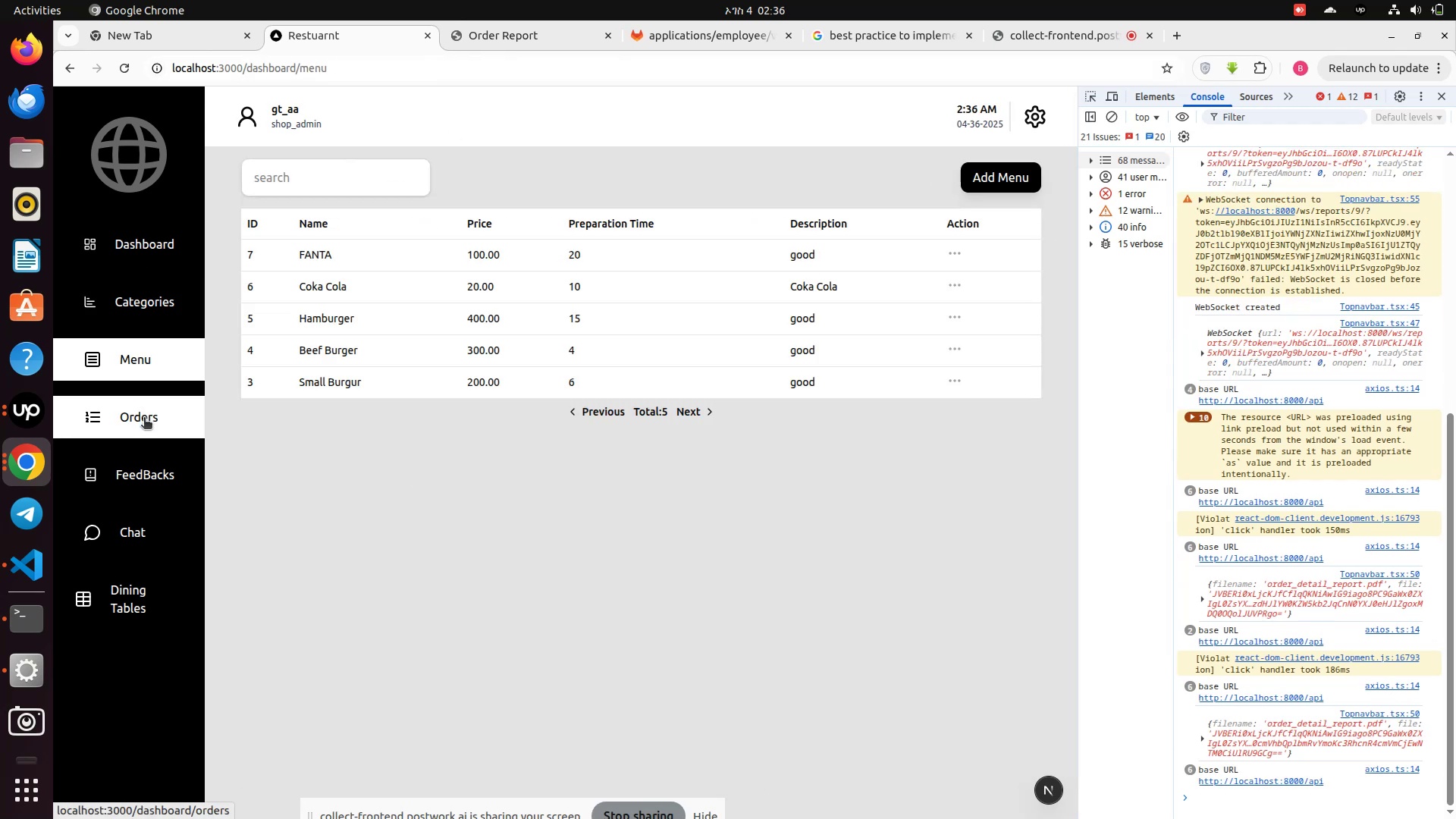 
left_click([144, 419])
 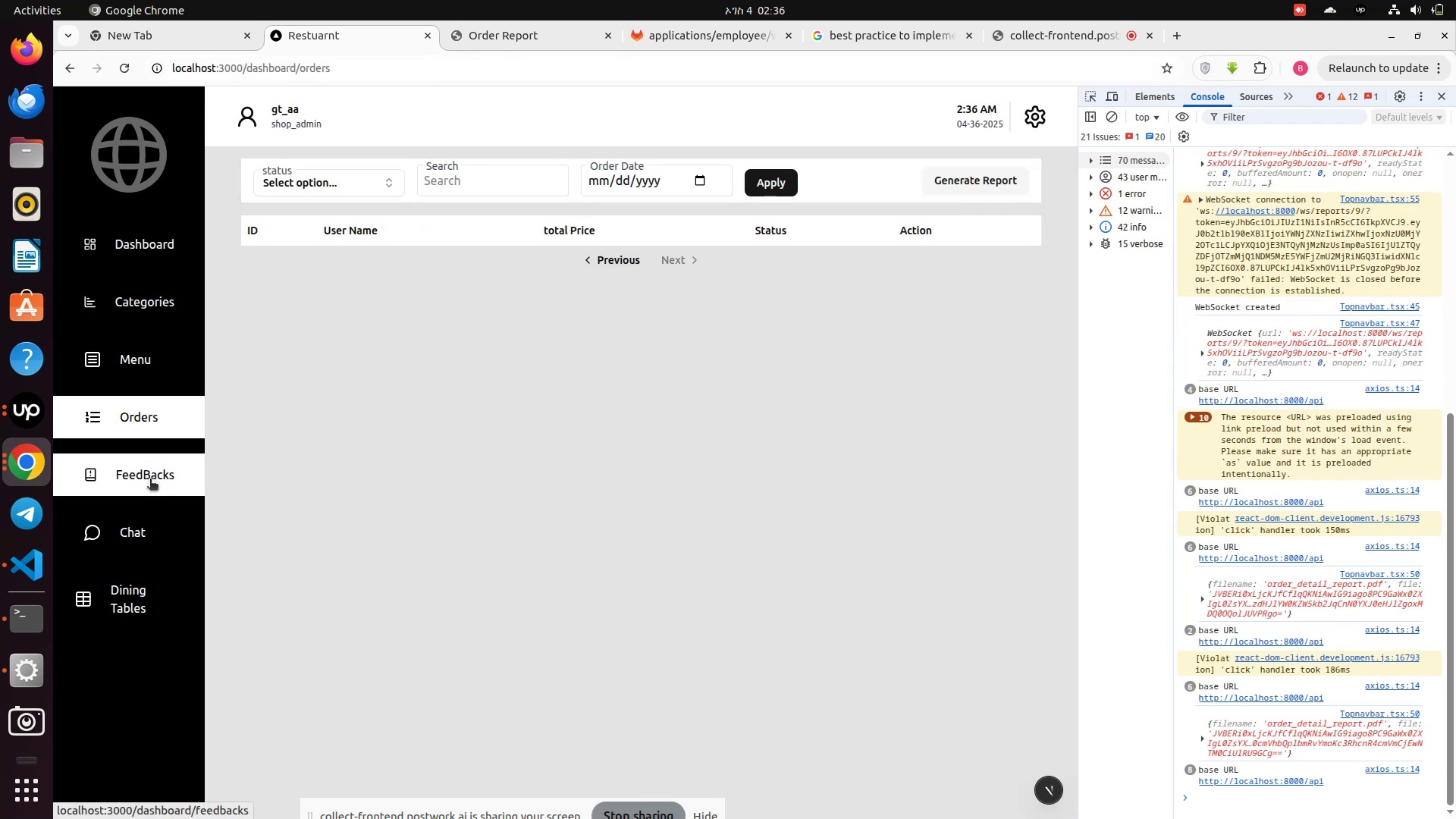 
left_click([150, 480])
 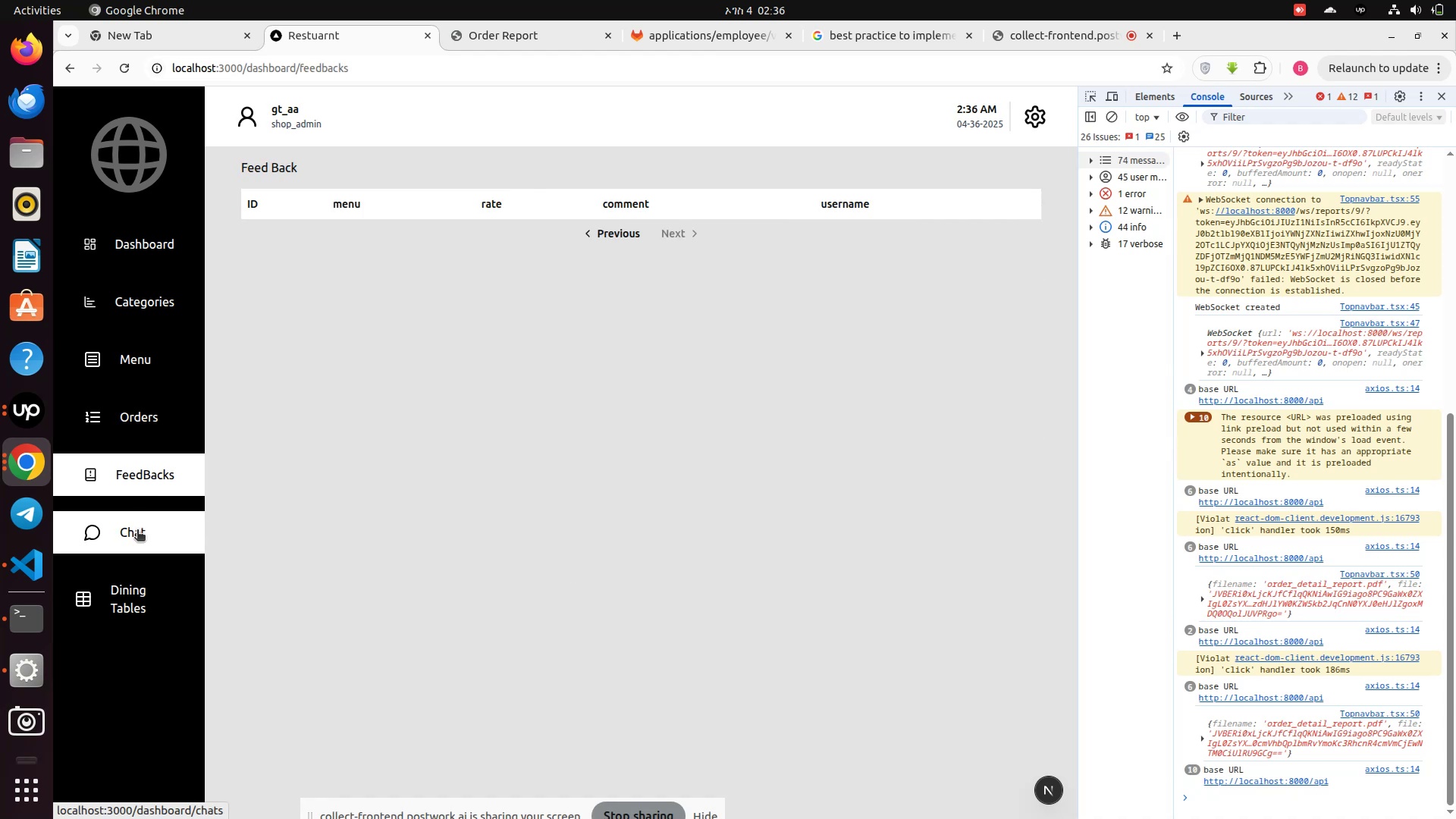 
left_click([137, 531])
 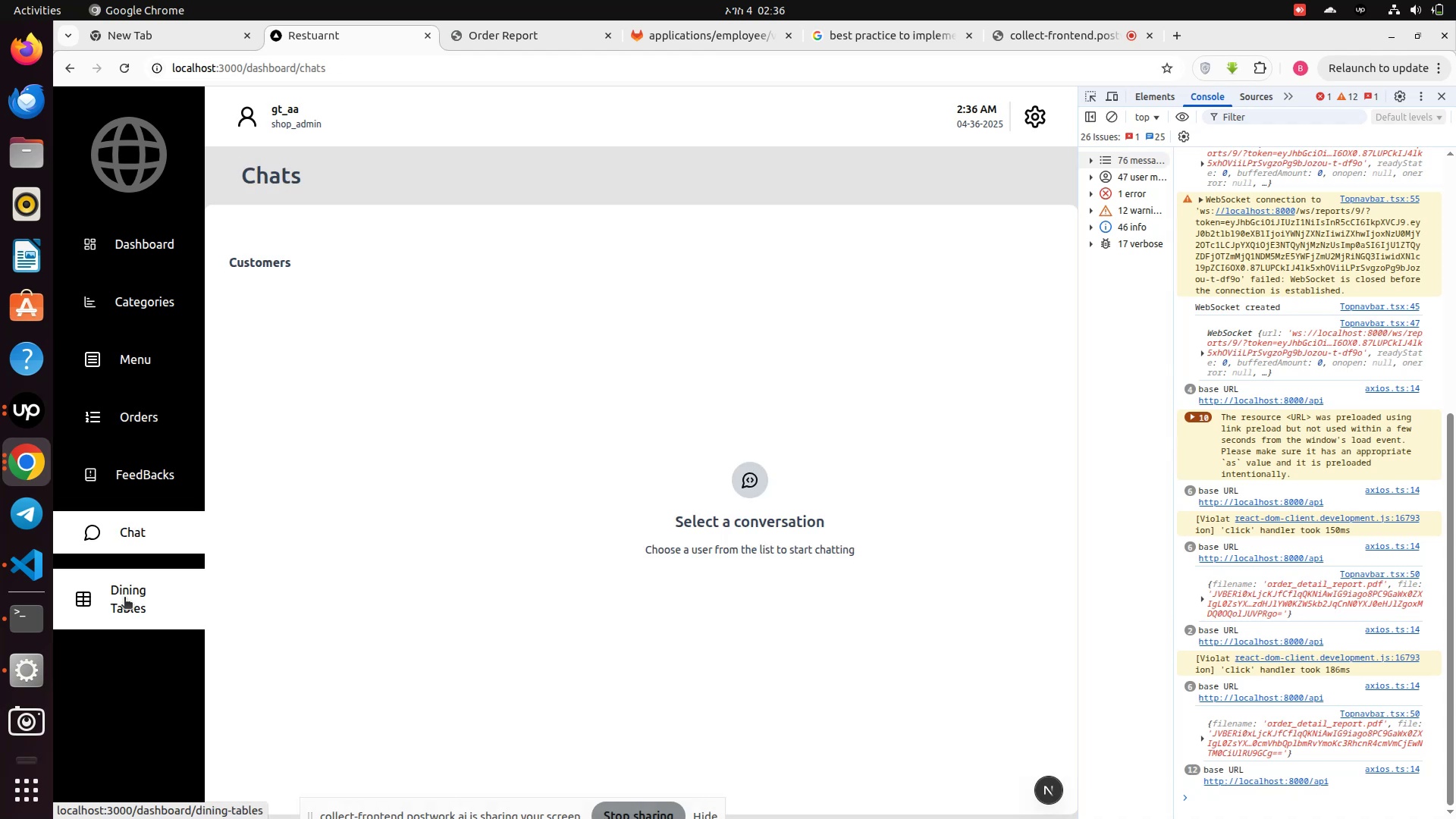 
left_click([124, 598])
 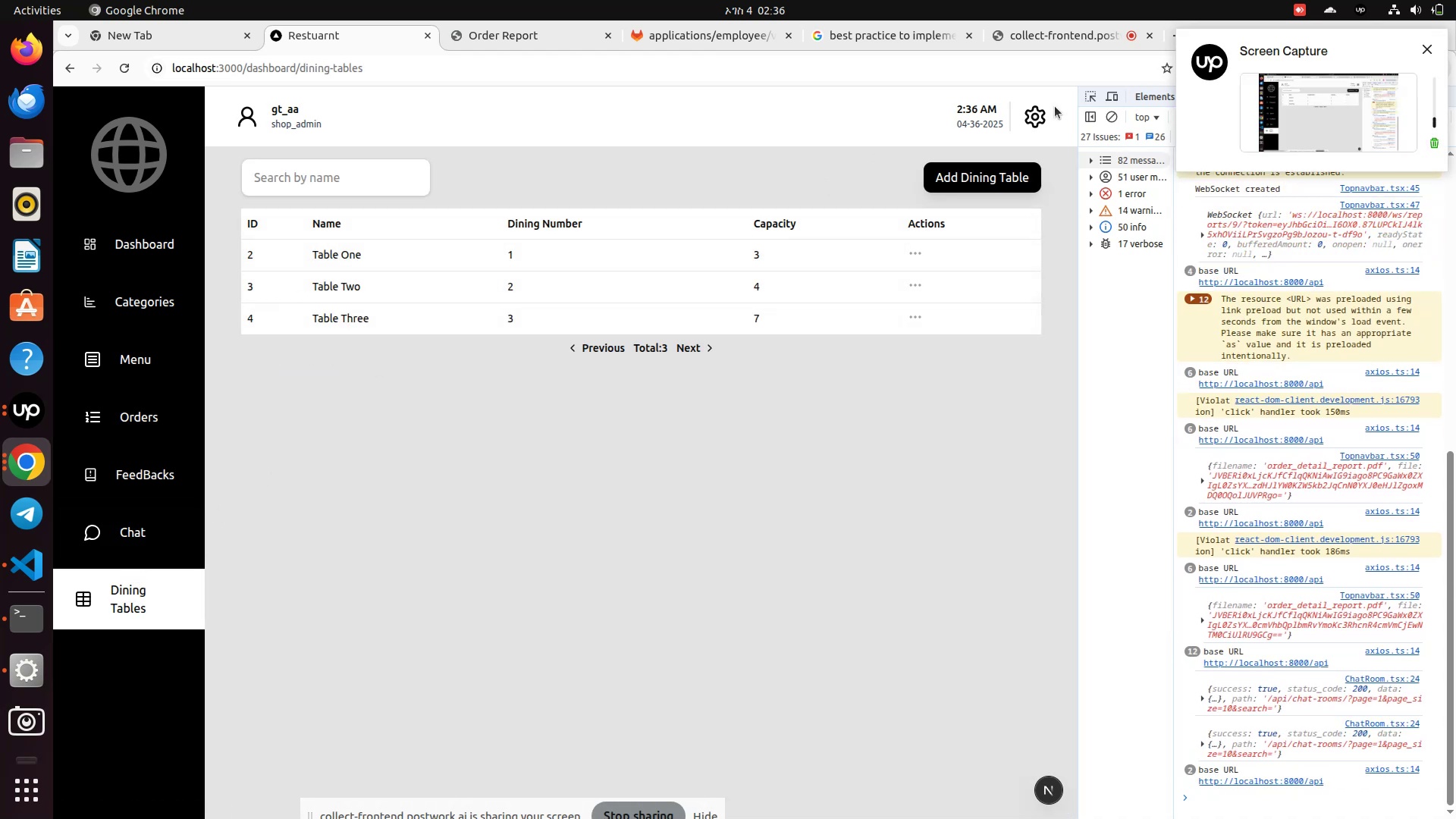 